 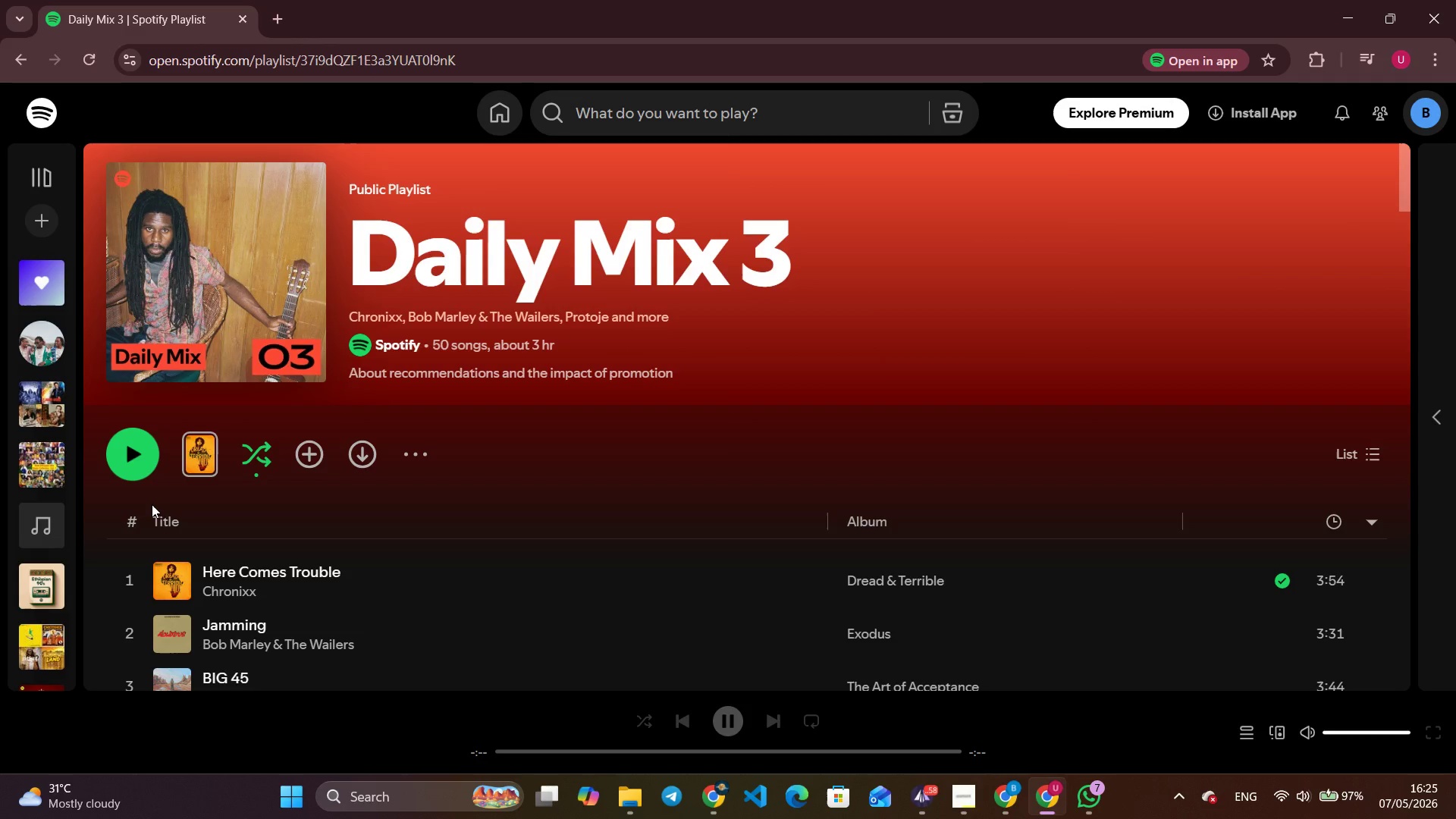 
left_click([1345, 19])
 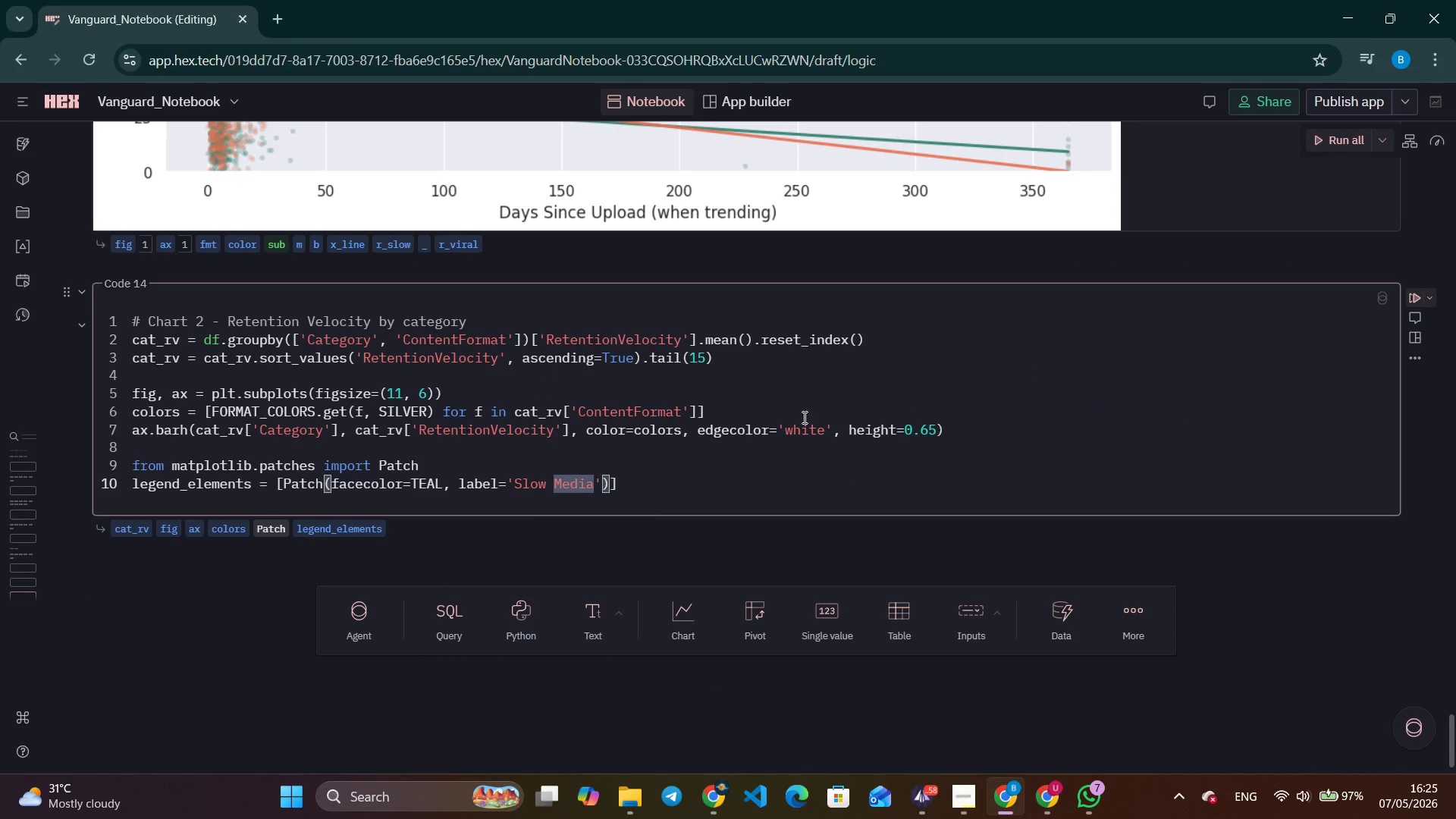 
left_click([673, 488])
 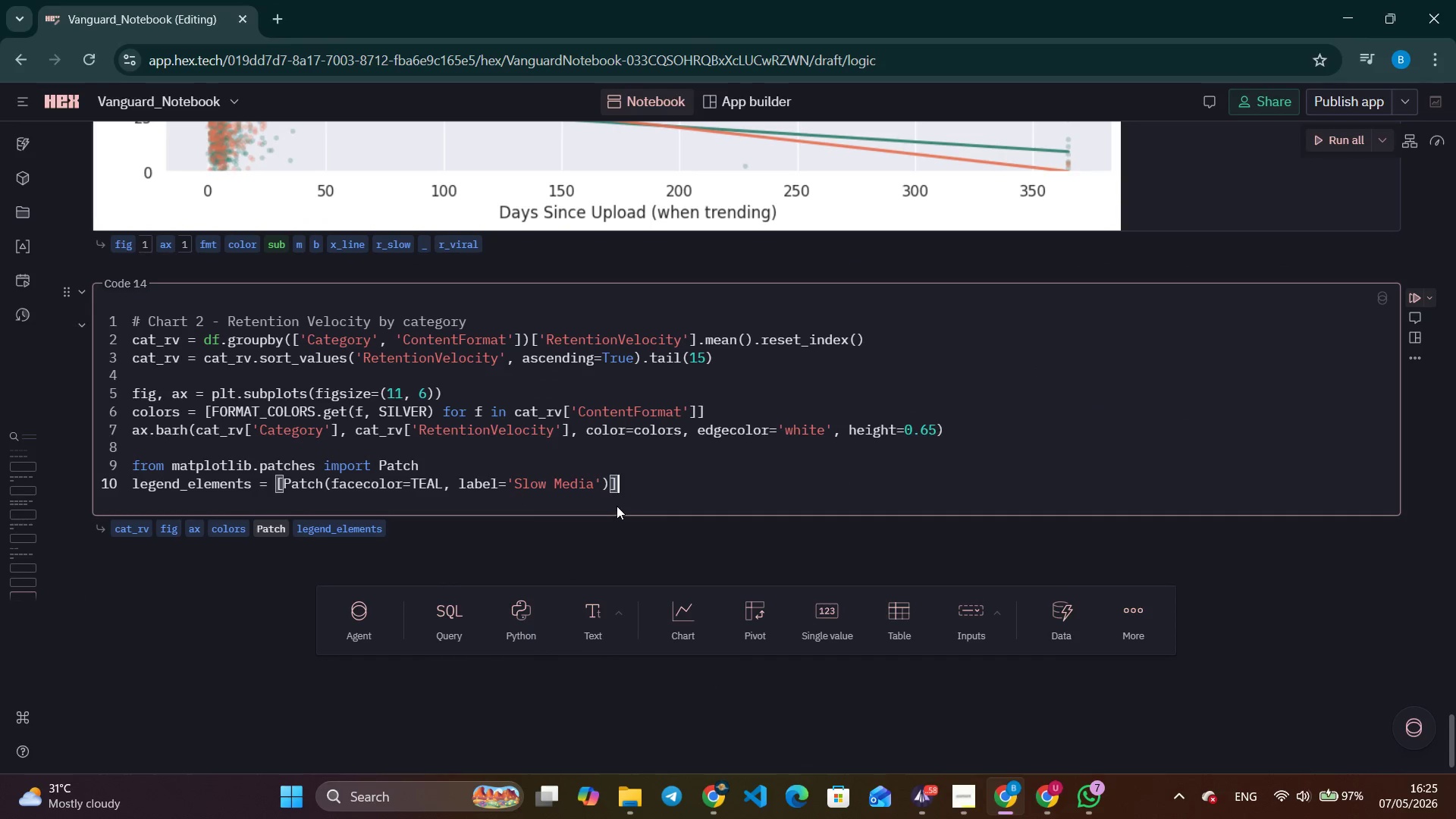 
left_click([616, 486])
 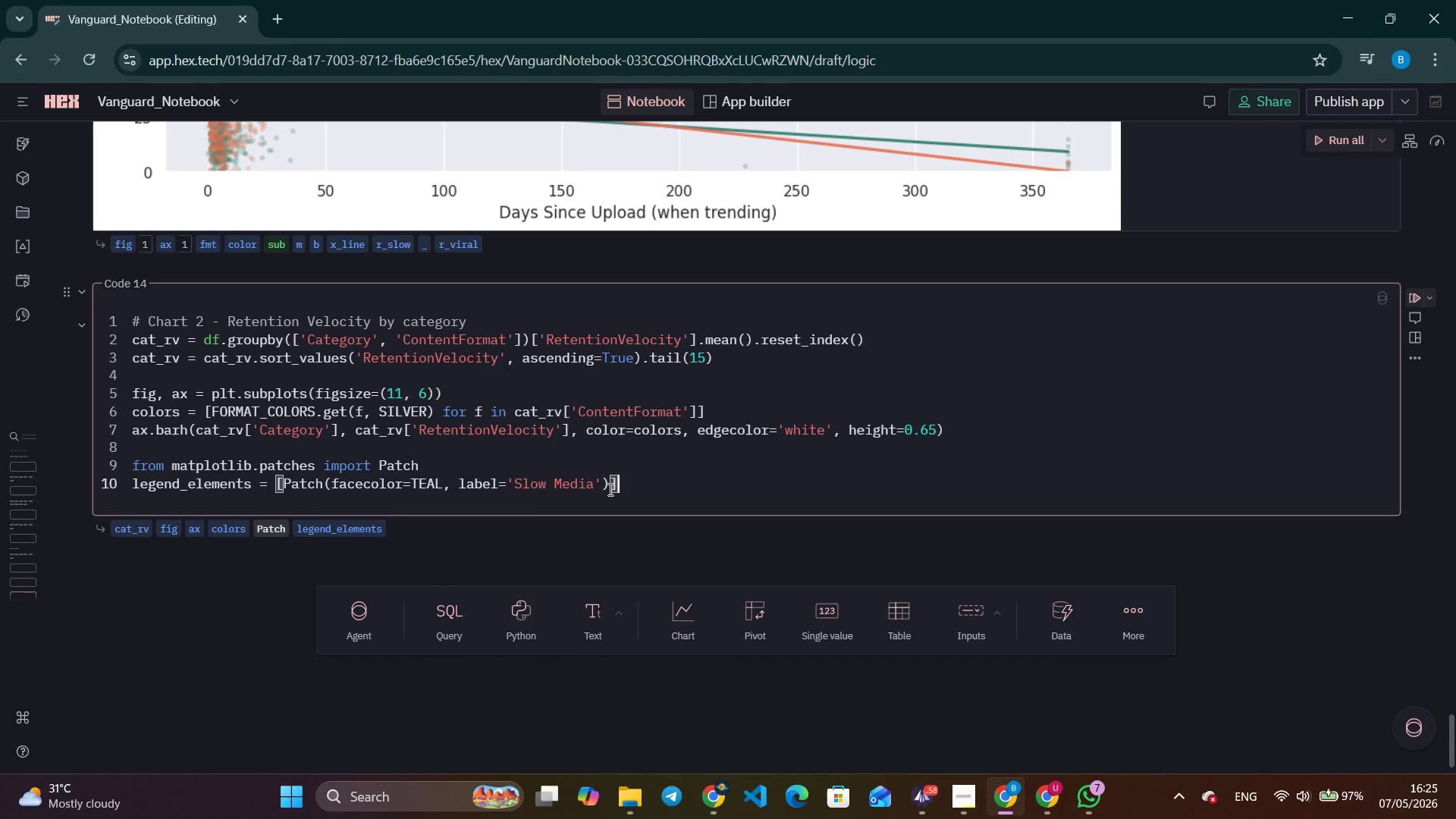 
left_click([609, 489])
 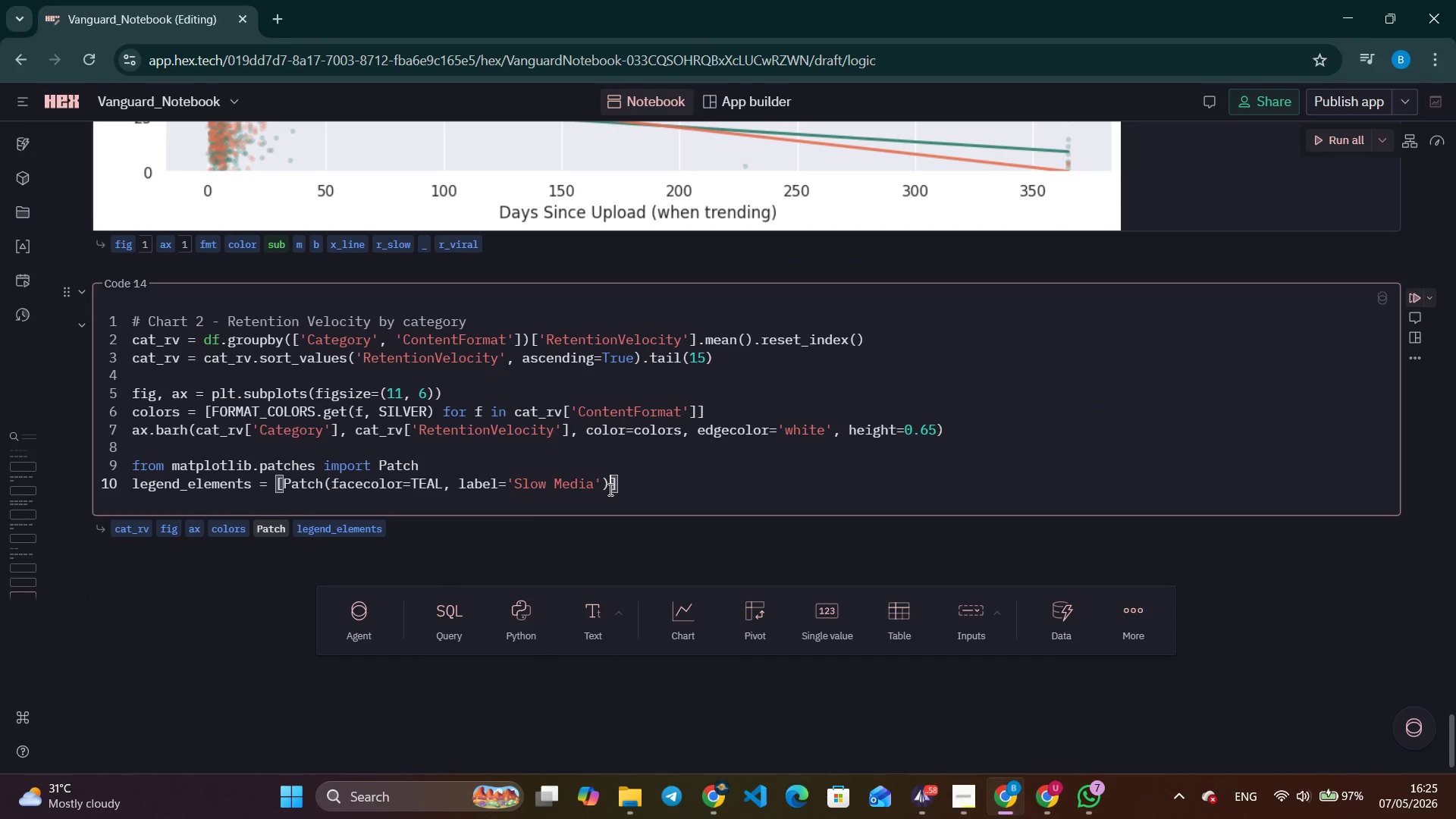 
key(Comma)
 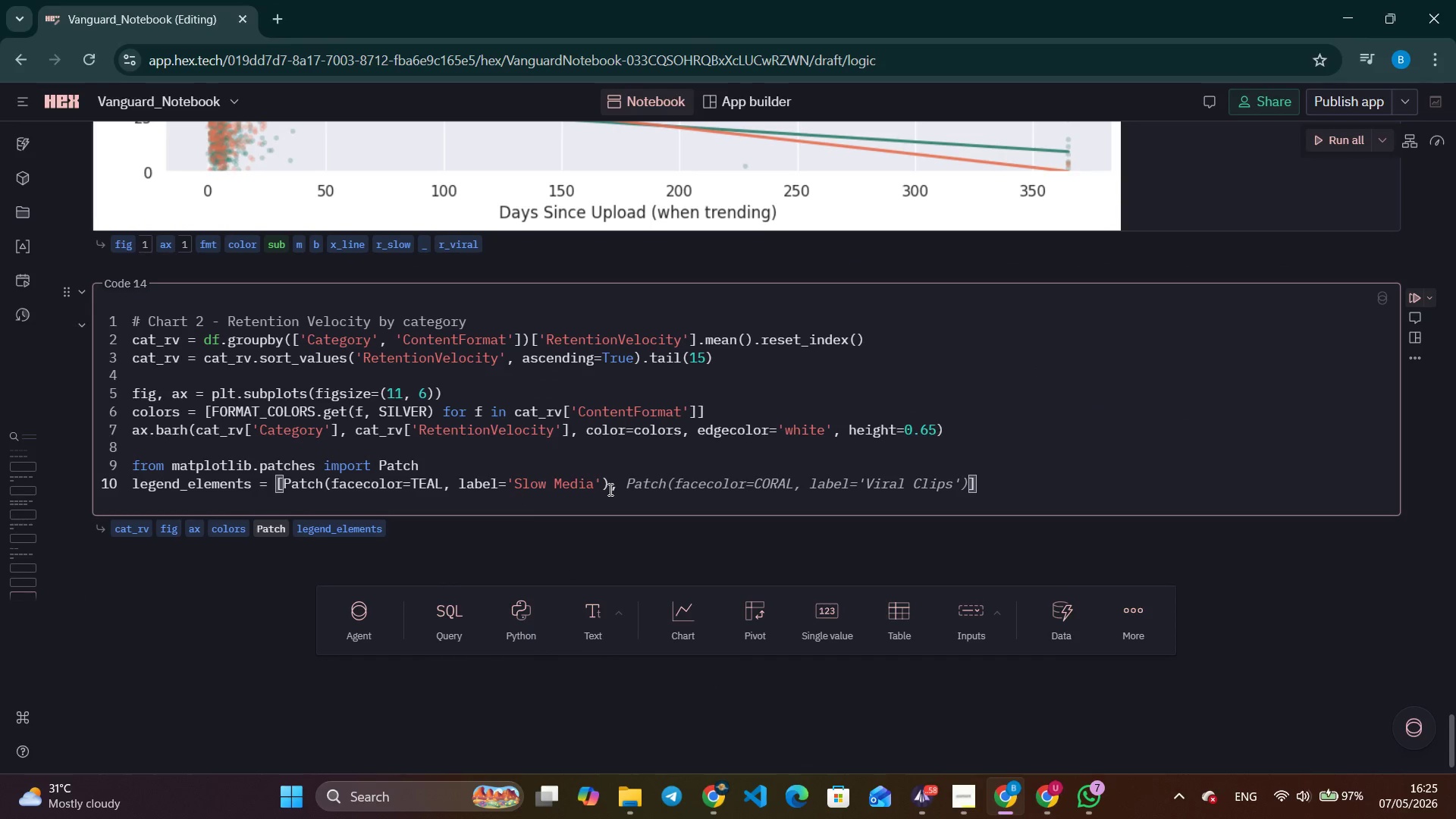 
key(Enter)
 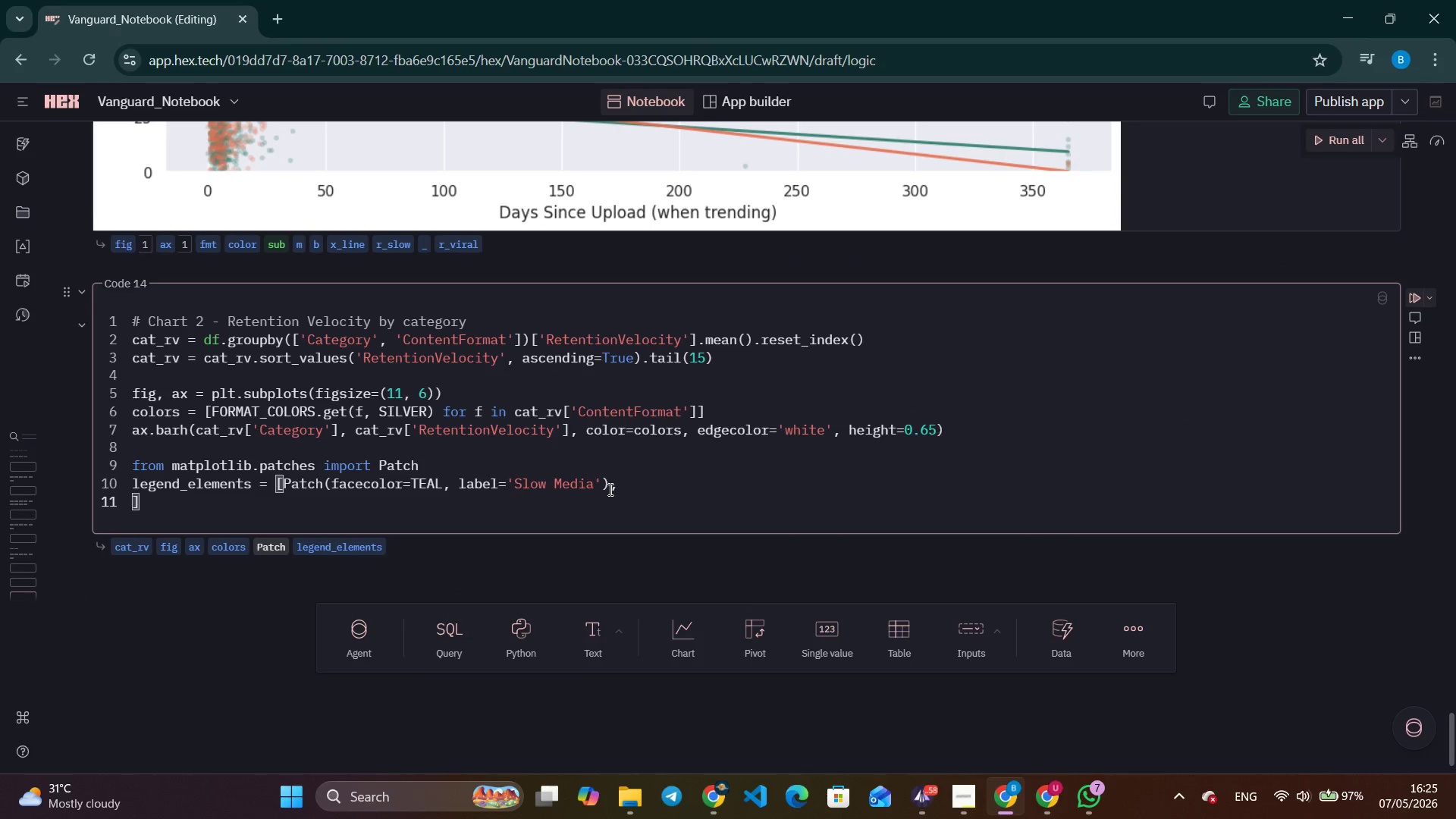 
key(Tab)
key(Tab)
key(Tab)
key(Tab)
key(Tab)
type(Patch(facecolor)
 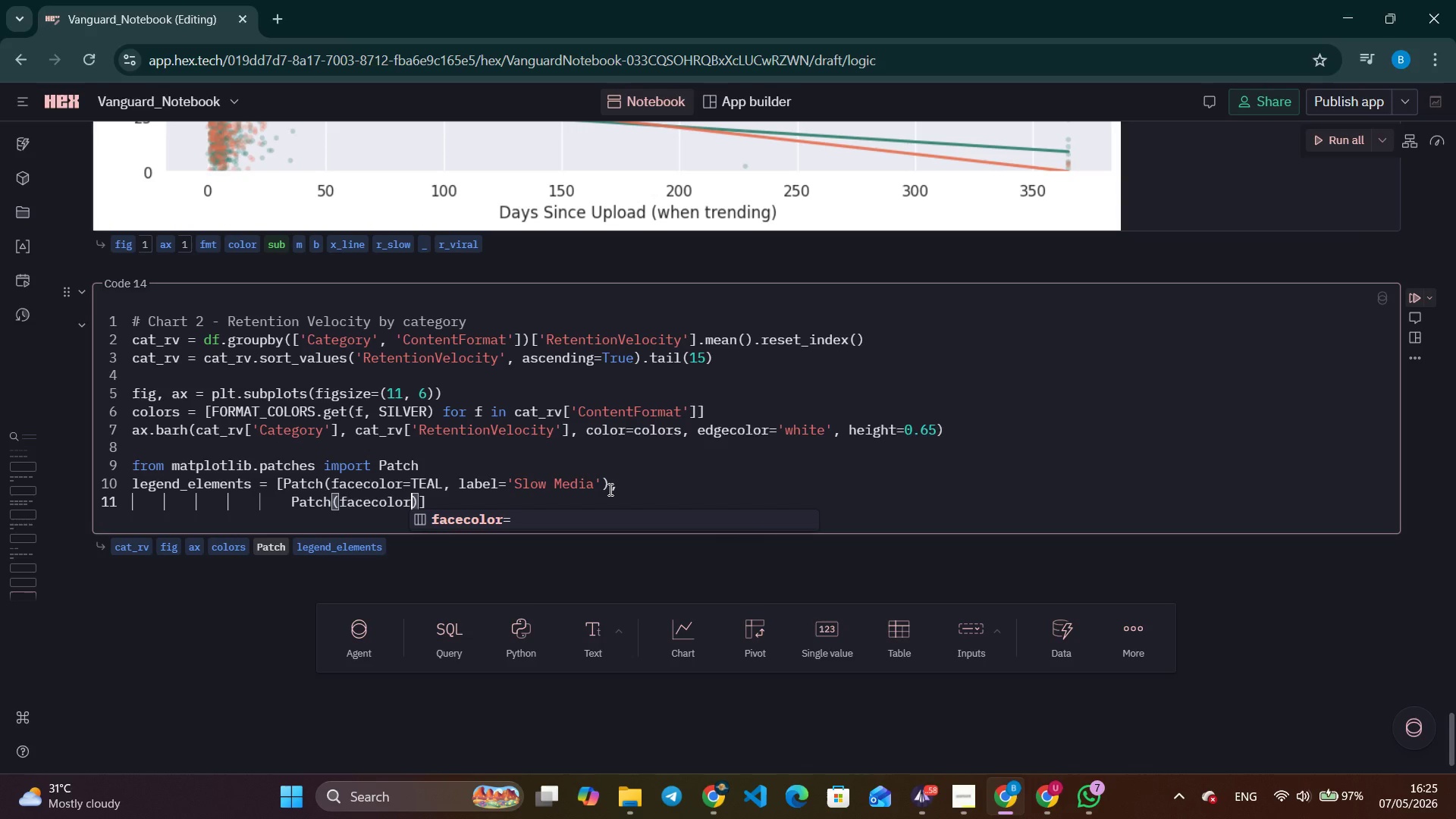 
key(Enter)
 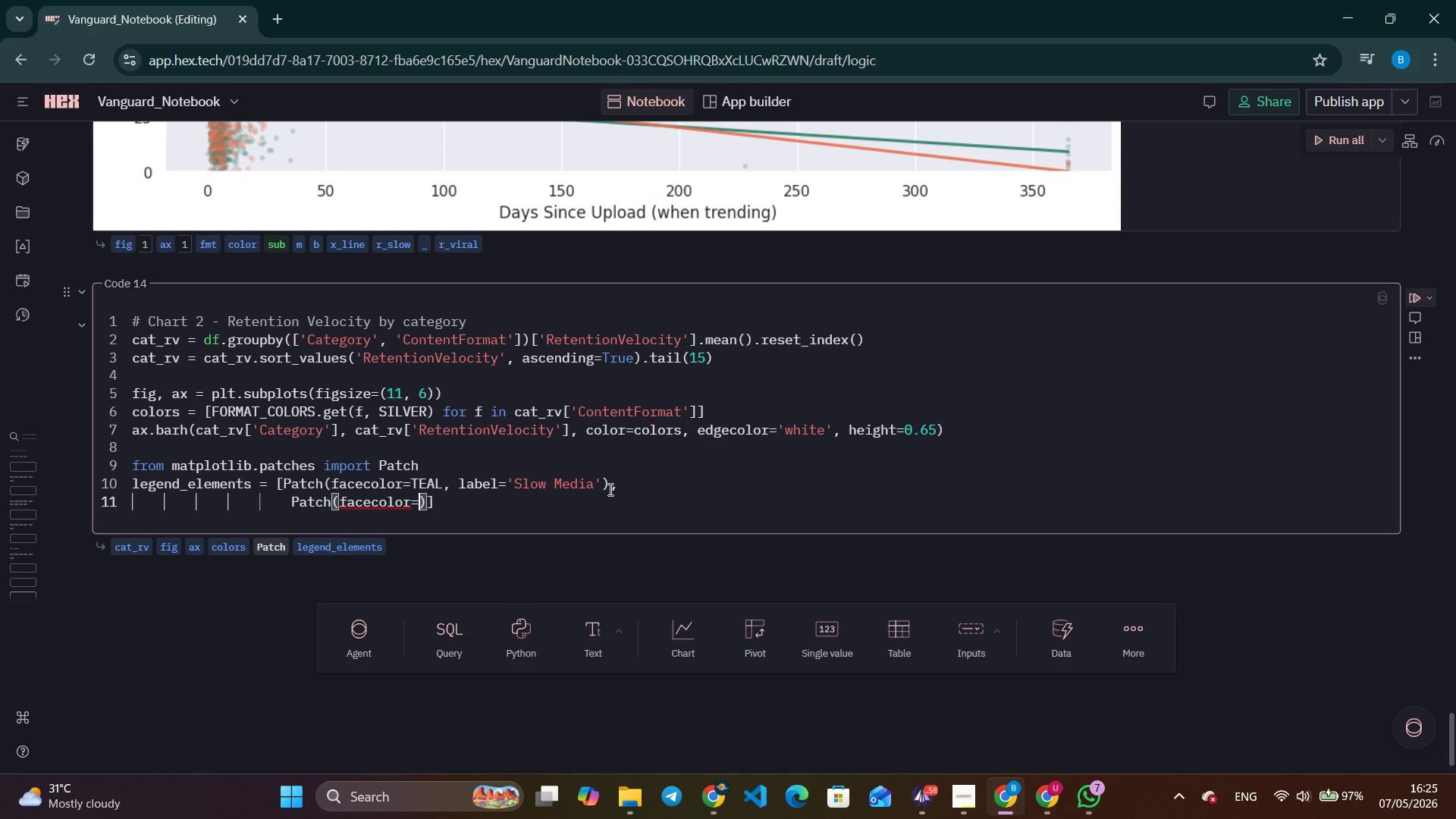 
type( CORAL, label='Viral Clips)
 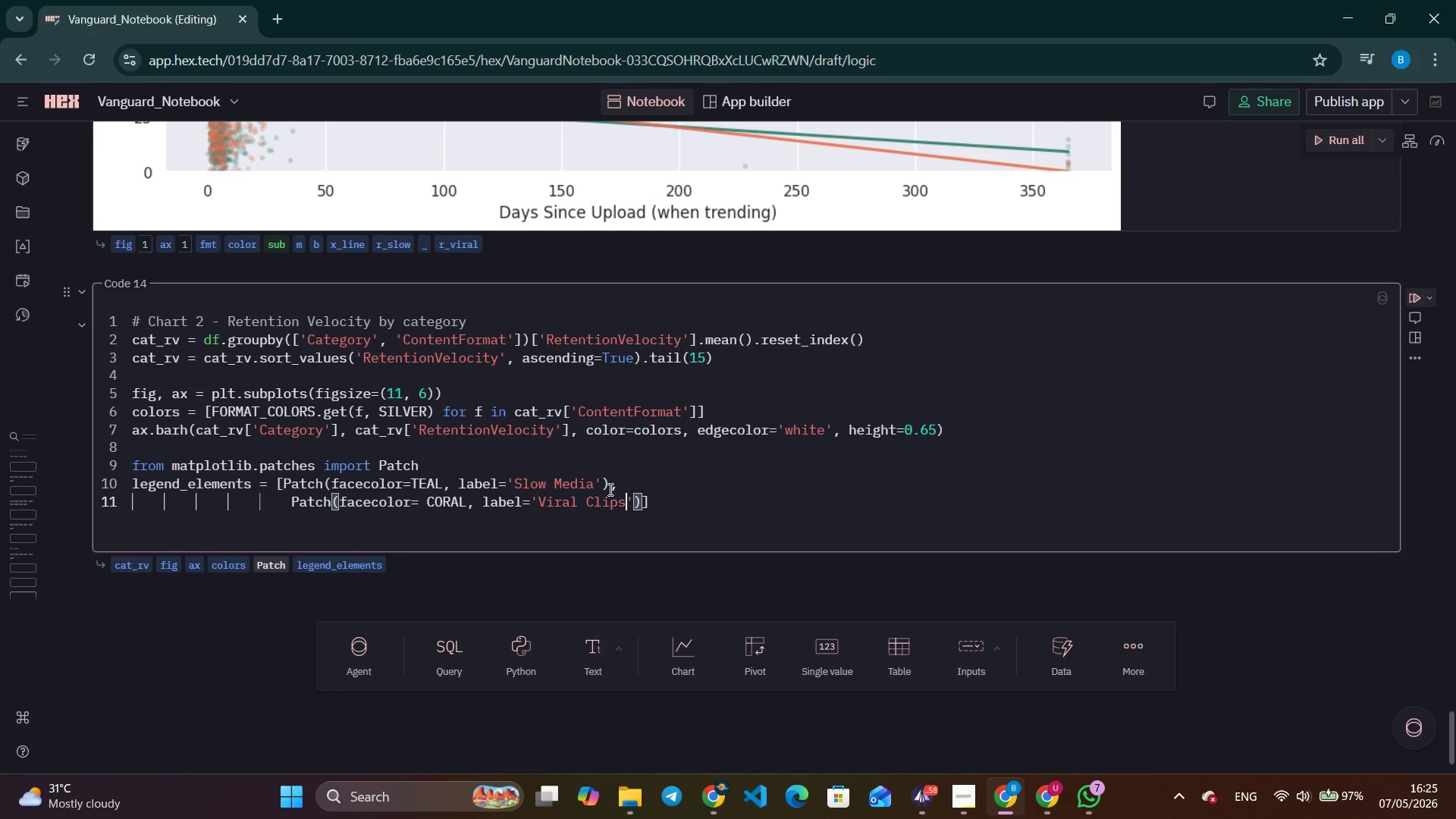 
key(Control+ArrowRight)
 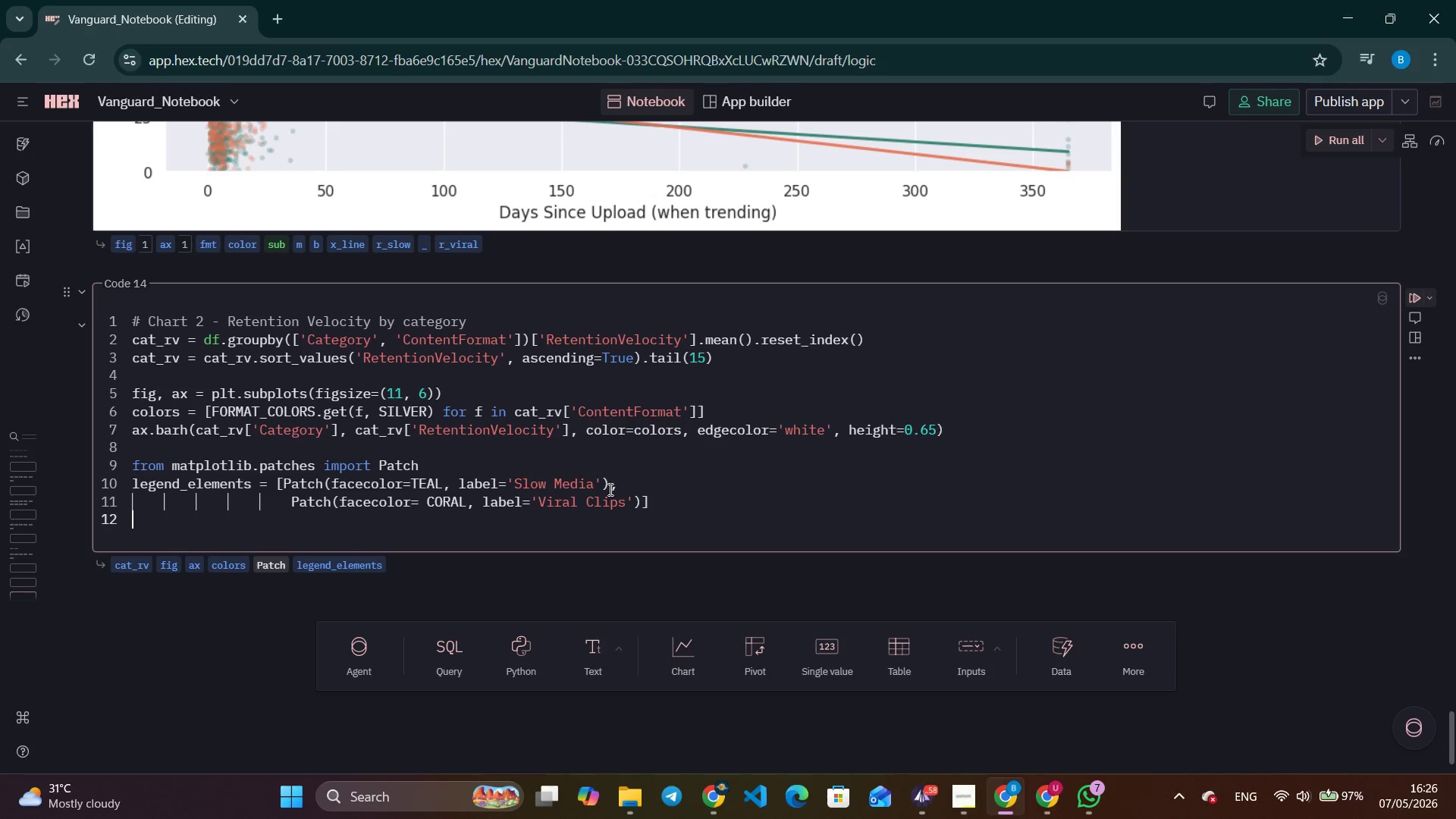 
type(ax.legend(handles )
key(Backspace)
type(-)
key(Backspace)
type(=legnd)
key(Backspace)
key(Backspace)
type(end_elements, fontai)
key(Backspace)
key(Backspace)
type(size=9)
 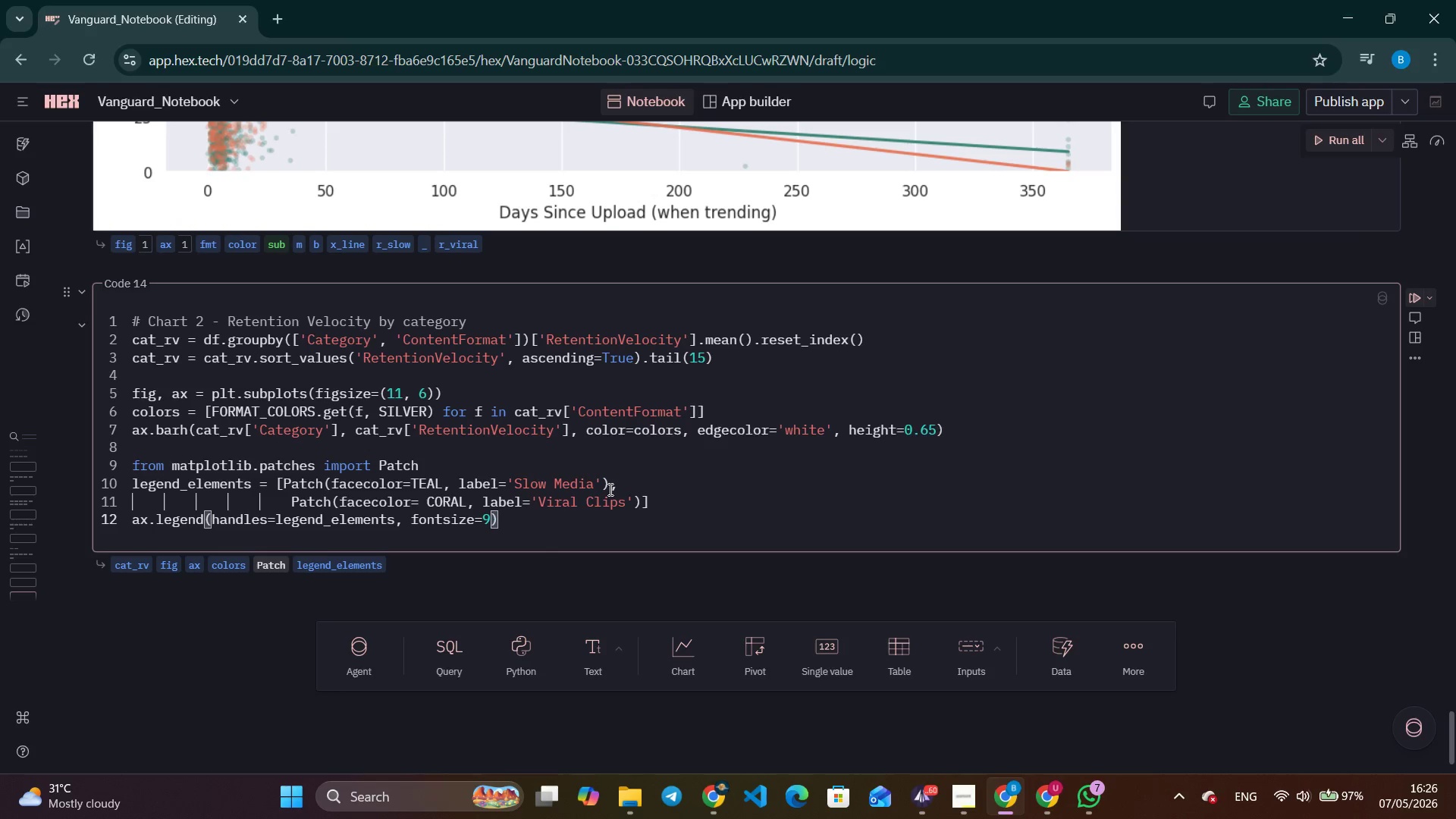 
key(ArrowRight)
 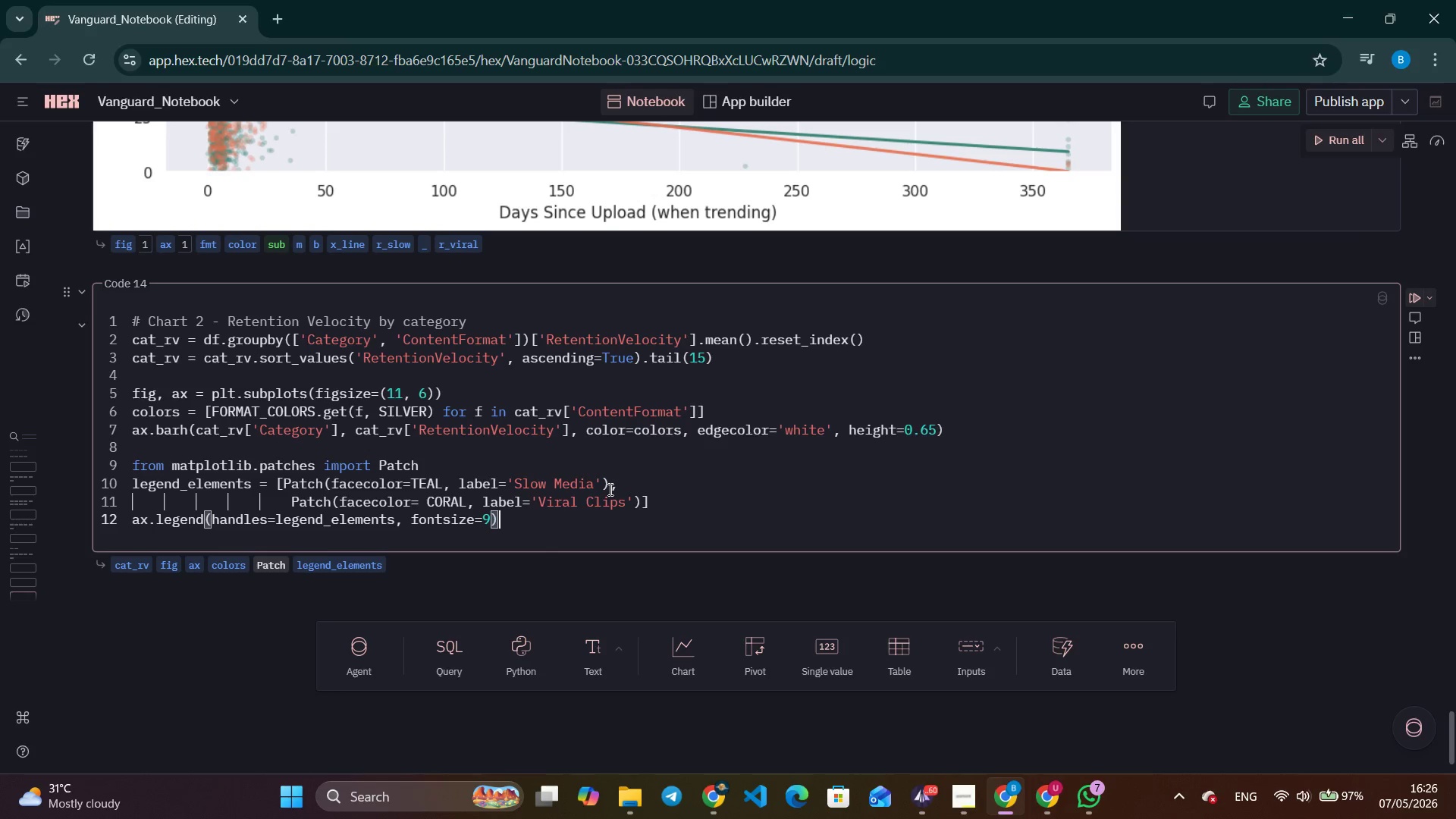 
key(ArrowDown)
 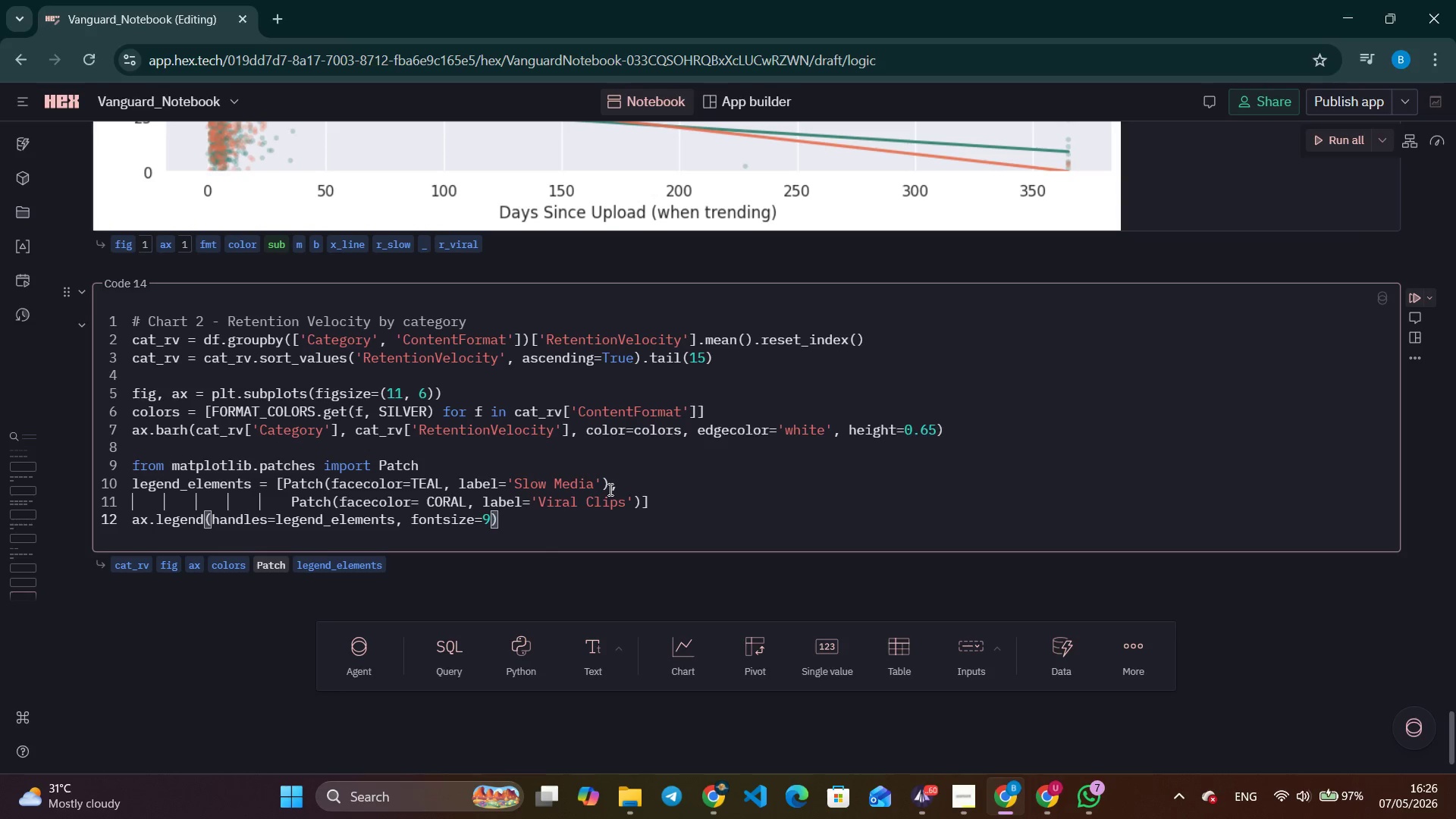 
key(Enter)
 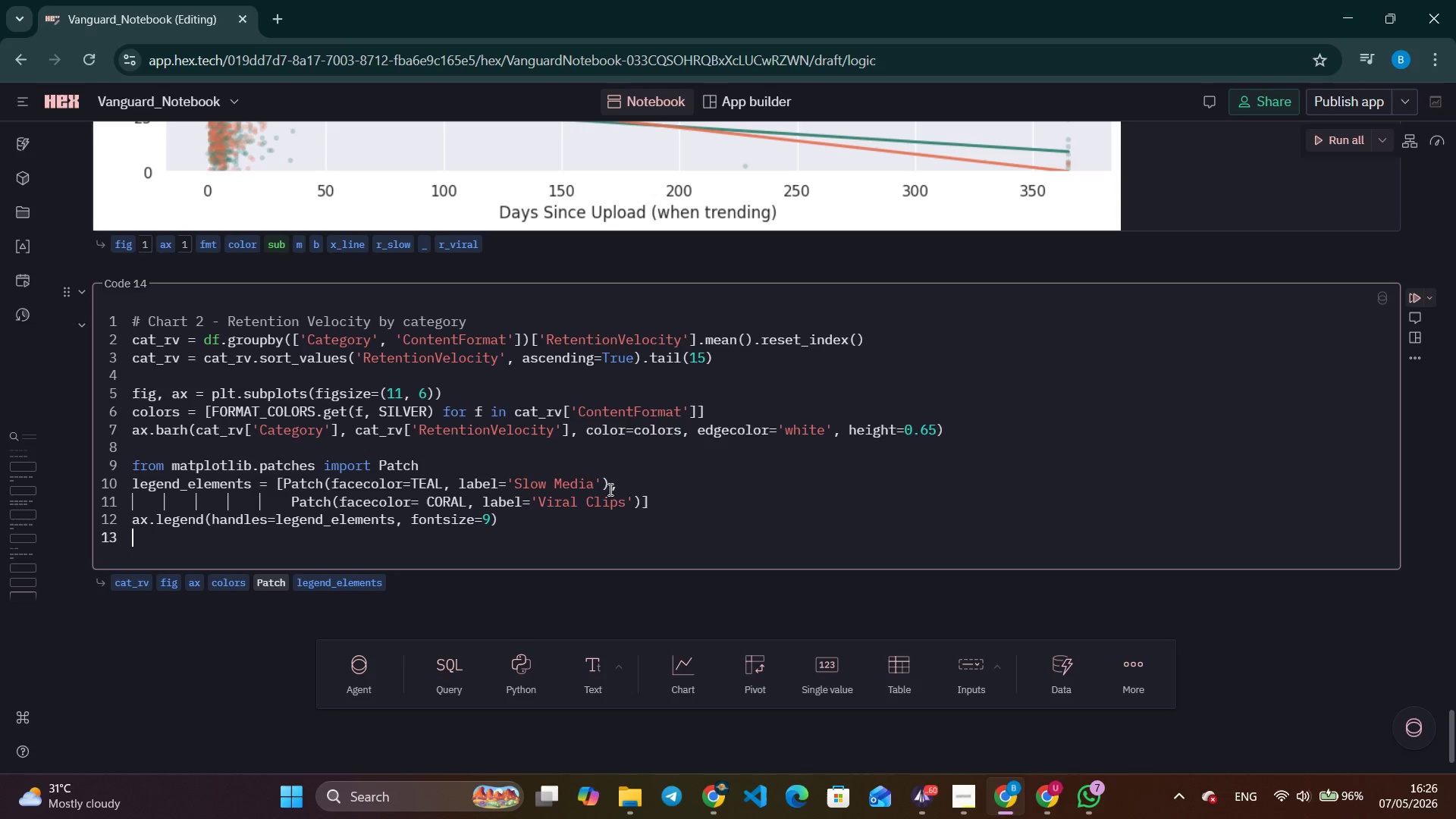 
type(ax.set_title('Avg RE)
key(Backspace)
type(etention Velocity by Category\n(higher = engagement held relatiove)
key(Backspace)
key(Backspace)
key(Backspace)
type(ve to video age)
 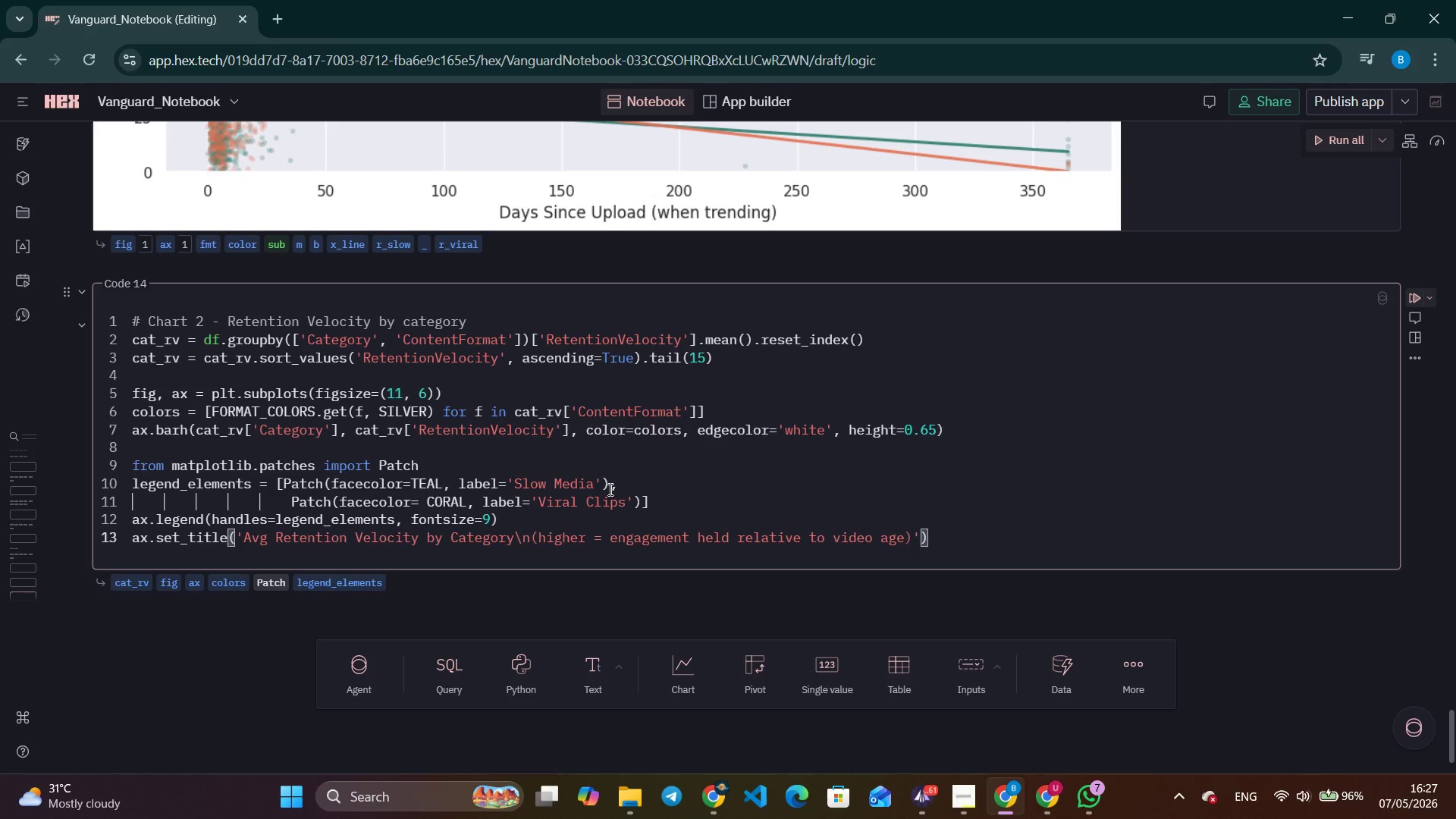 
key(ArrowRight)
 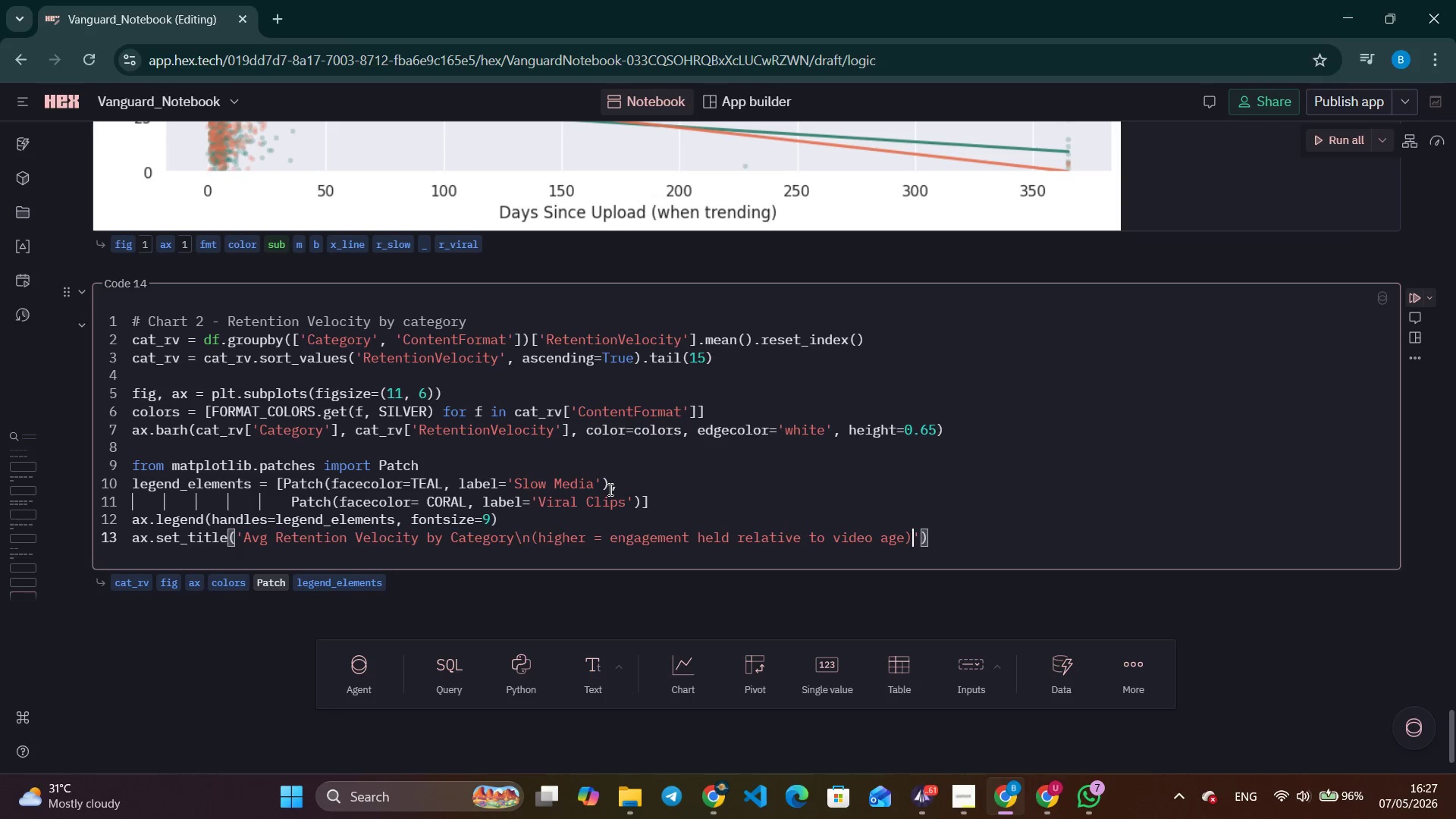 
key(ArrowRight)
 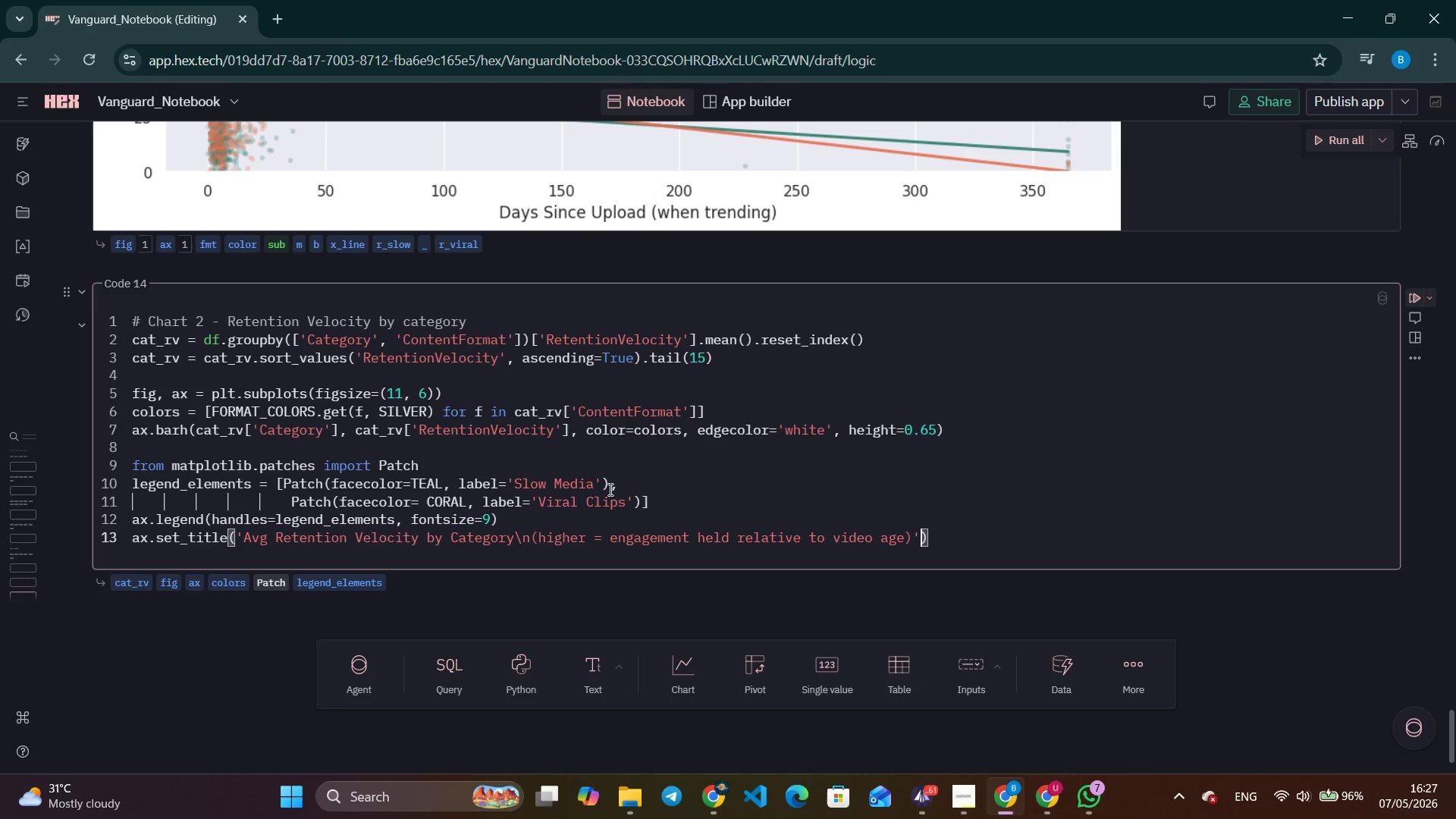 
key(Comma)
 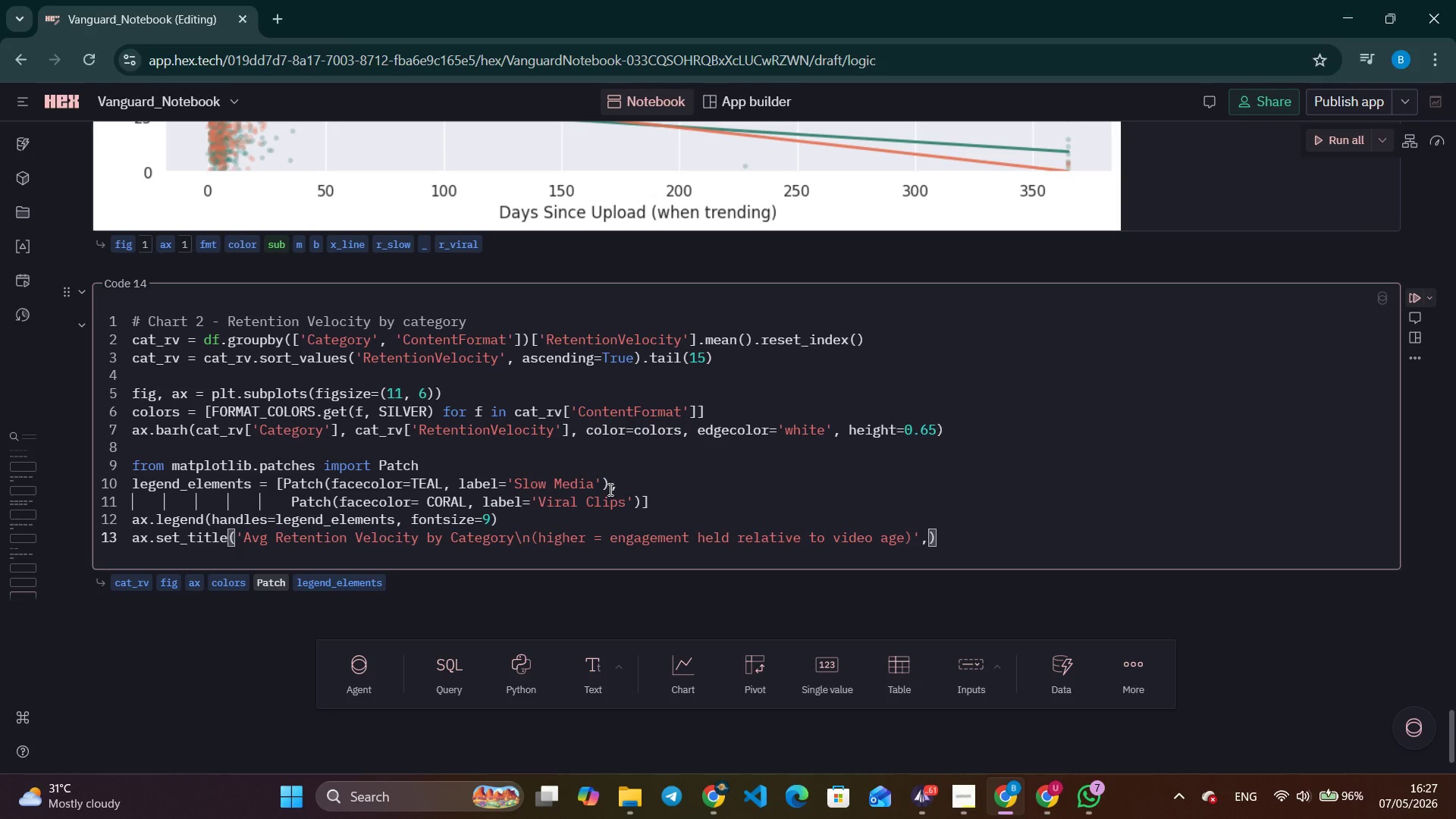 
key(Enter)
 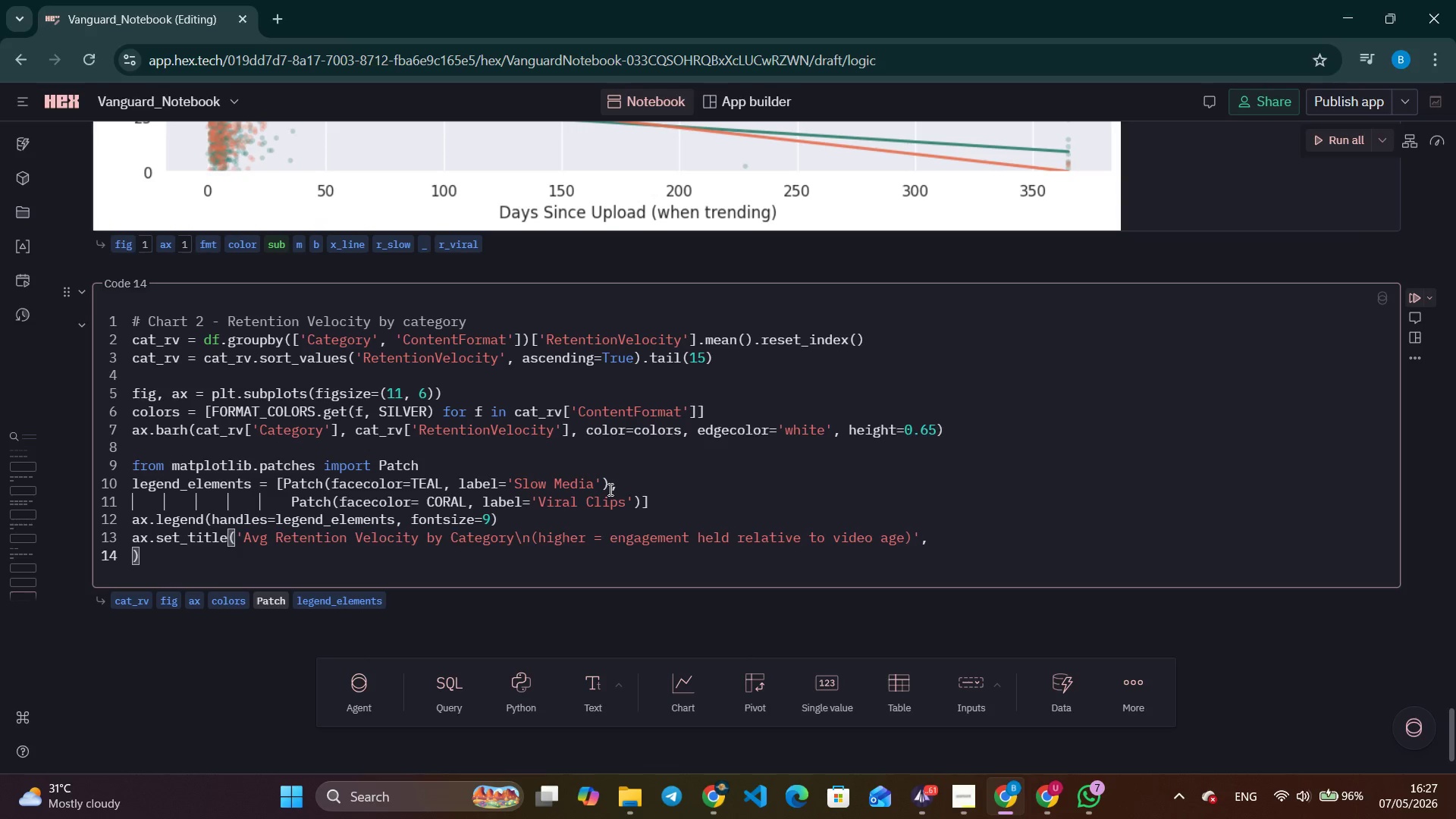 
key(Tab)
key(Tab)
key(Tab)
key(Tab)
type(fontsize=12, fontwi)
key(Backspace)
type(eight='bold)
 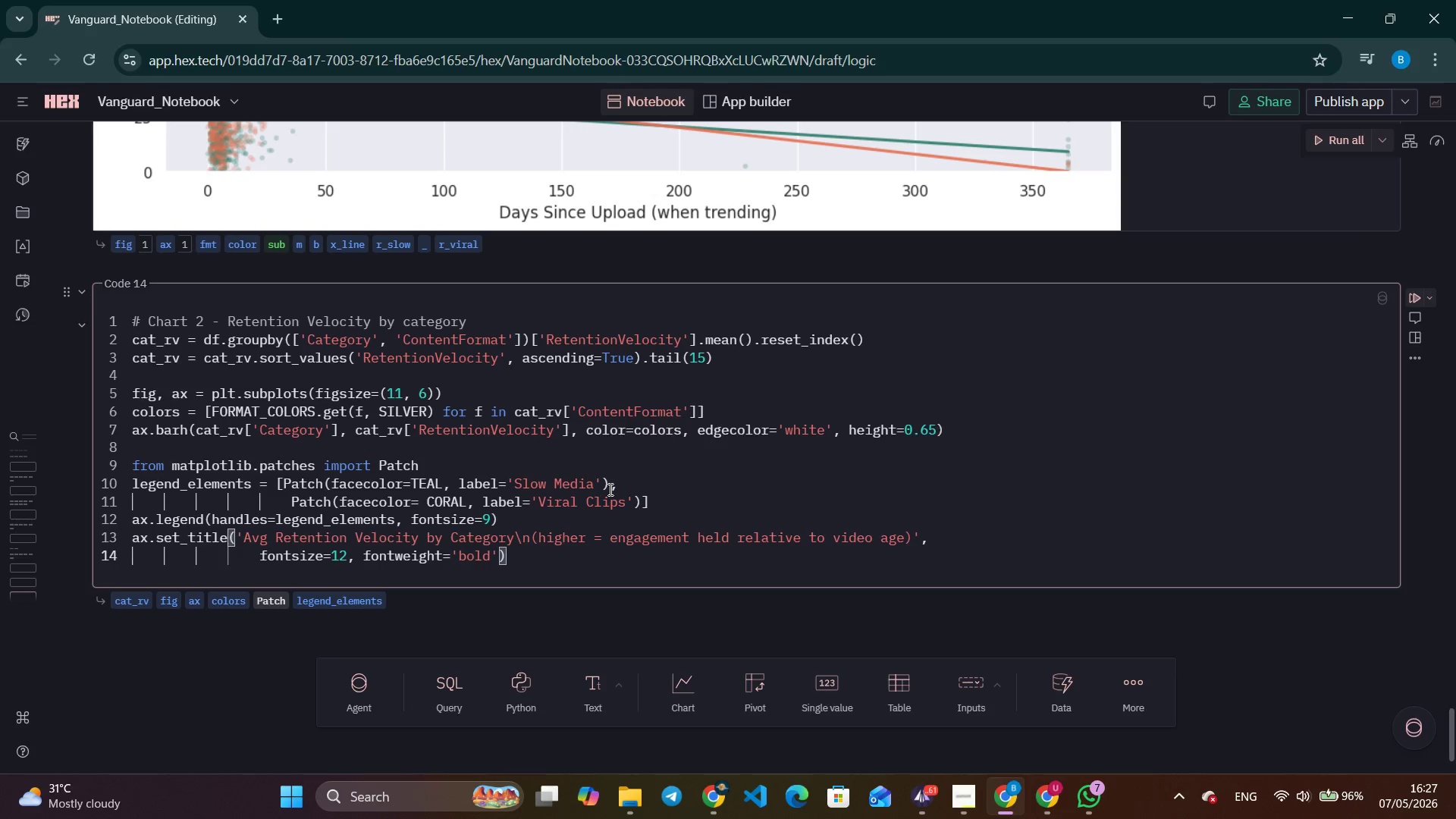 
key(ArrowRight)
 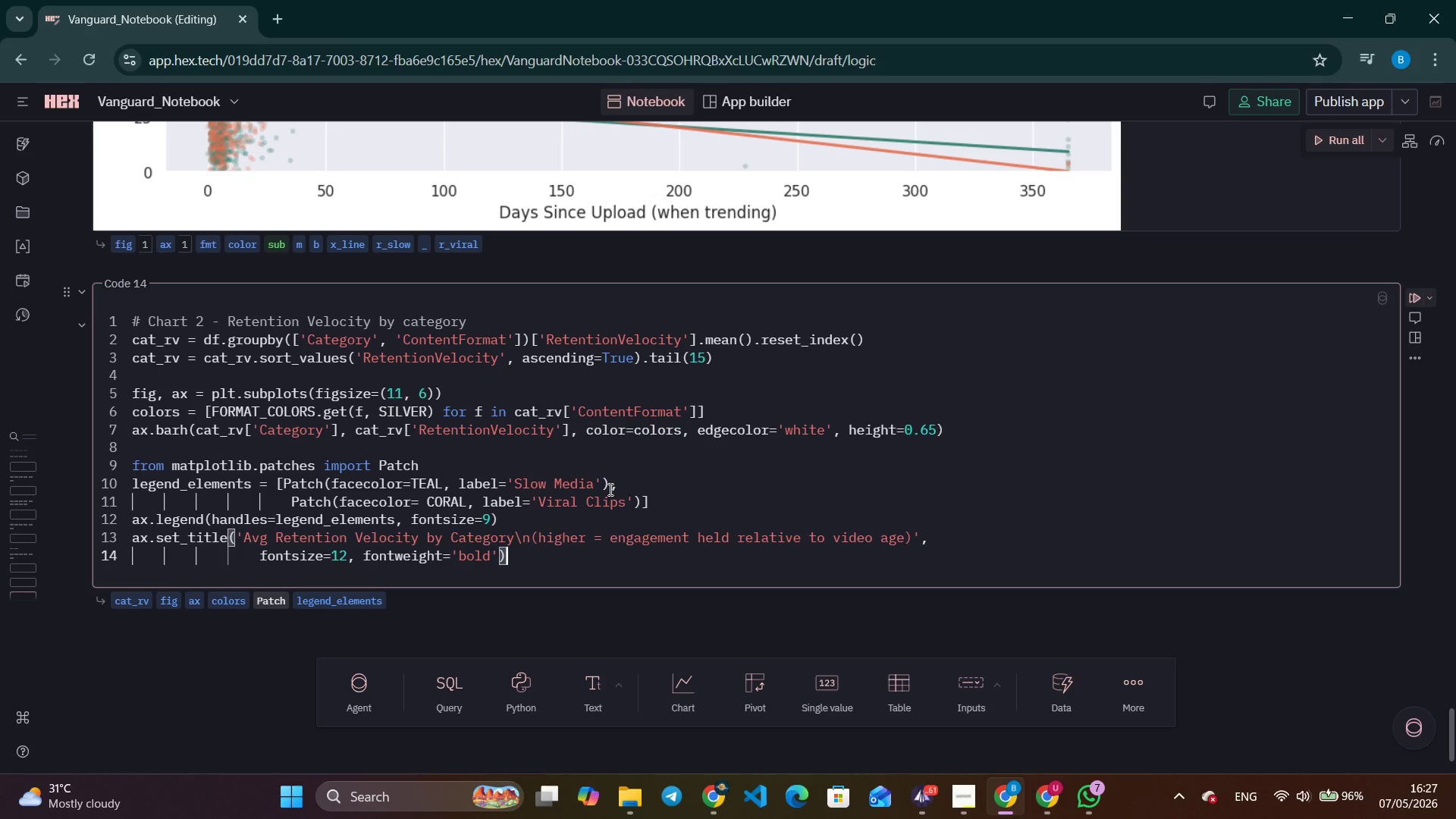 
key(ArrowRight)
 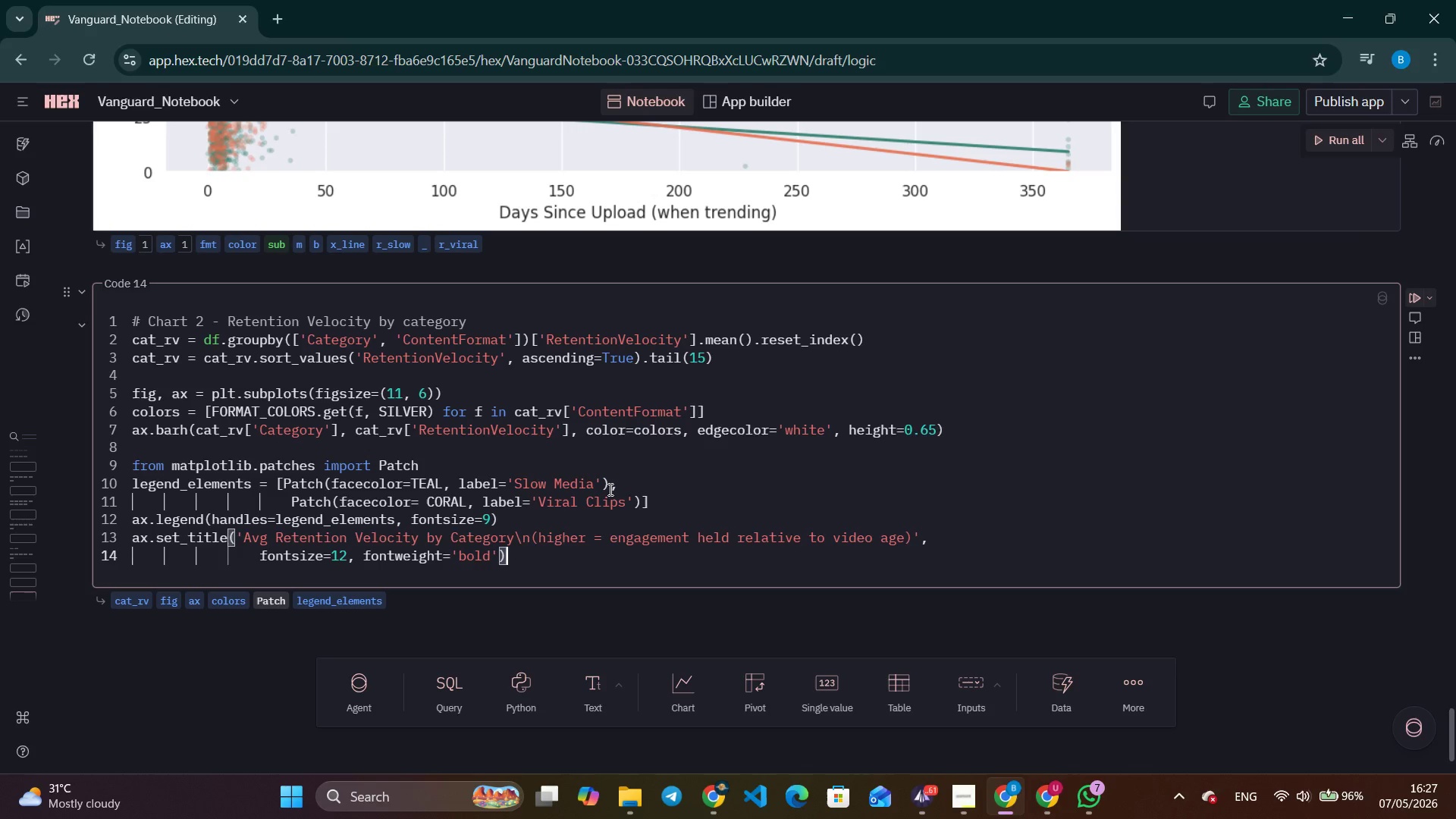 
key(Enter)
 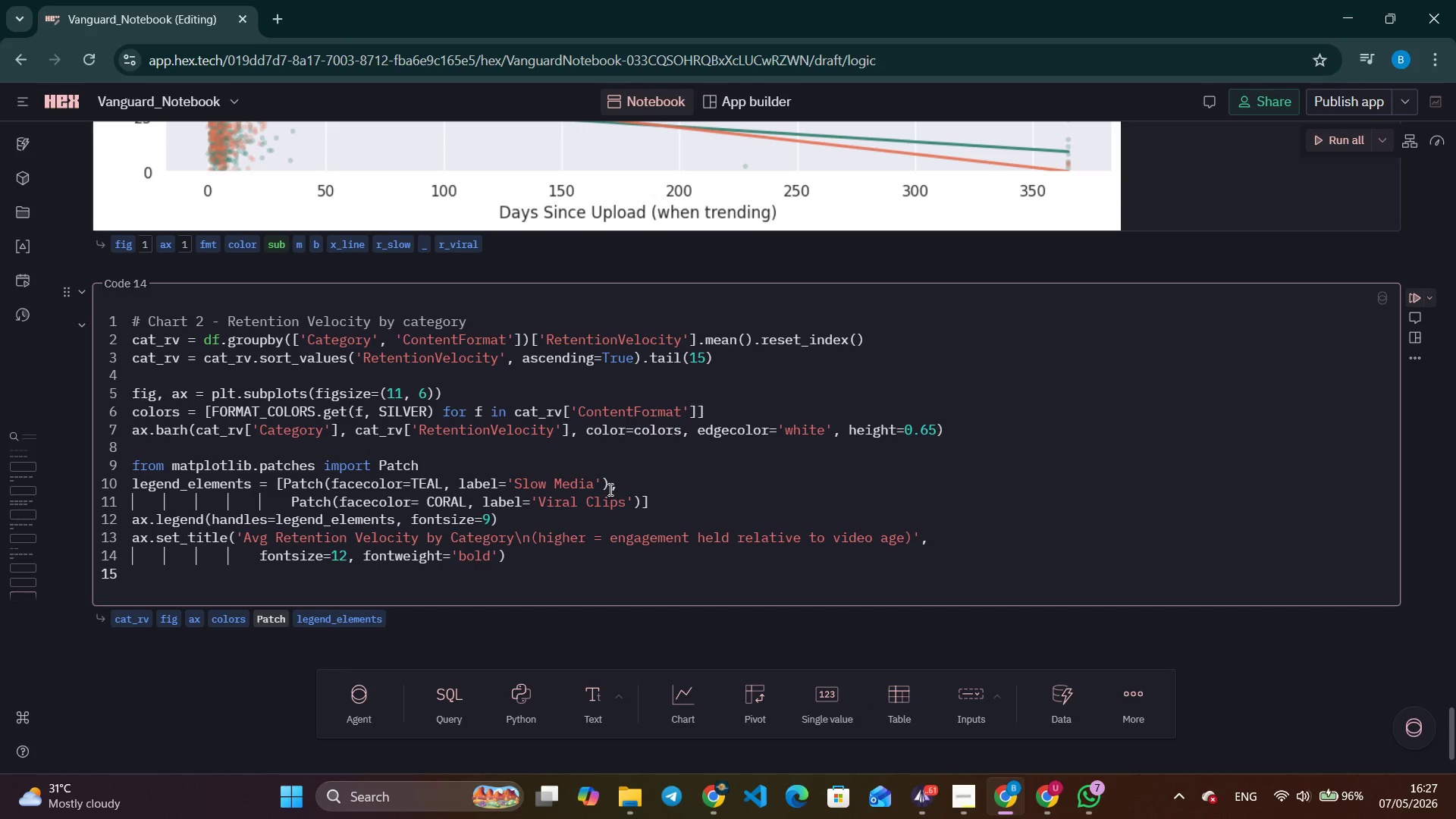 
key(Backspace)
key(Backspace)
key(Backspace)
key(Backspace)
type(ax.set_s)
key(Backspace)
type(xla)
 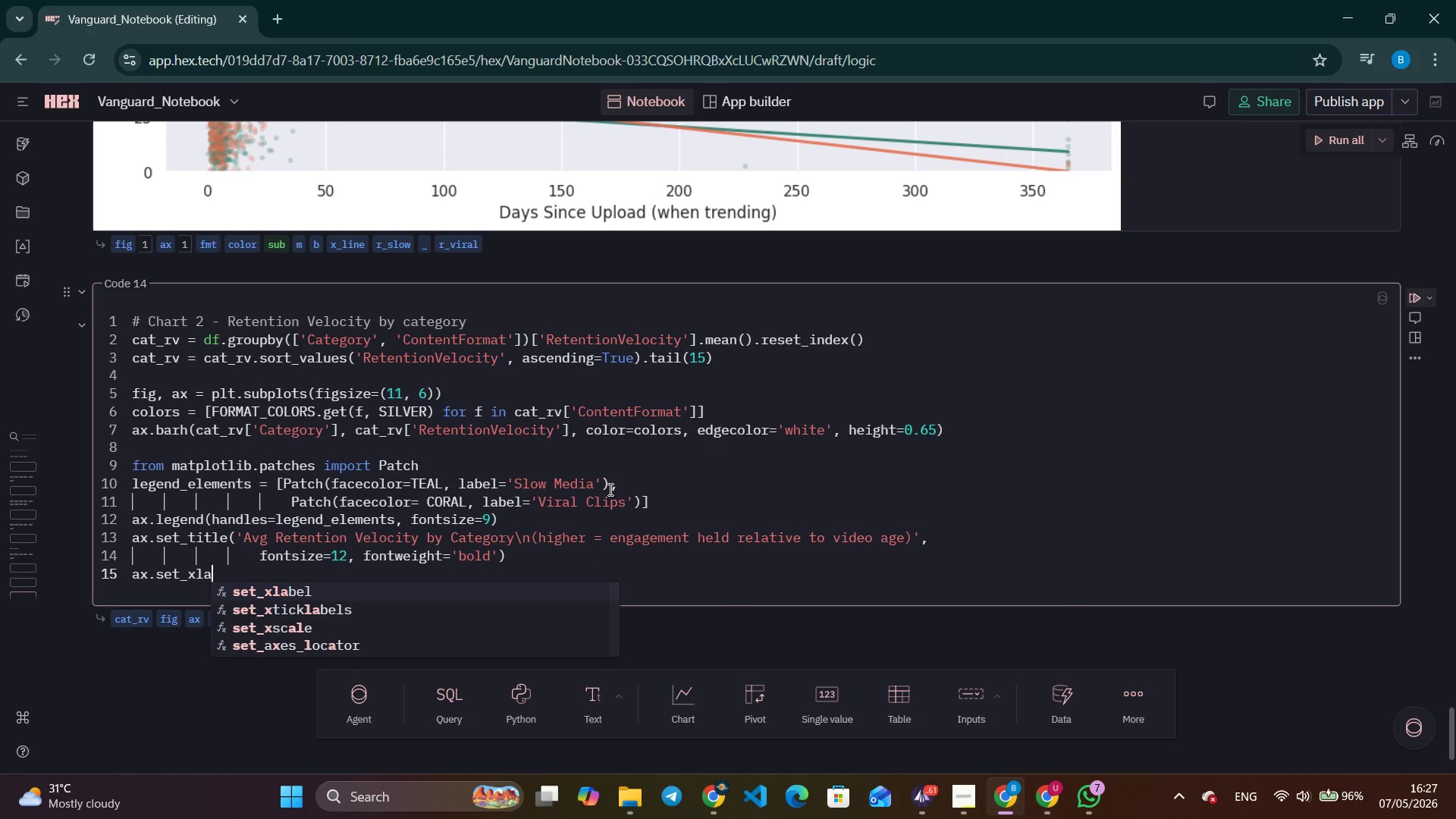 
key(Enter)
 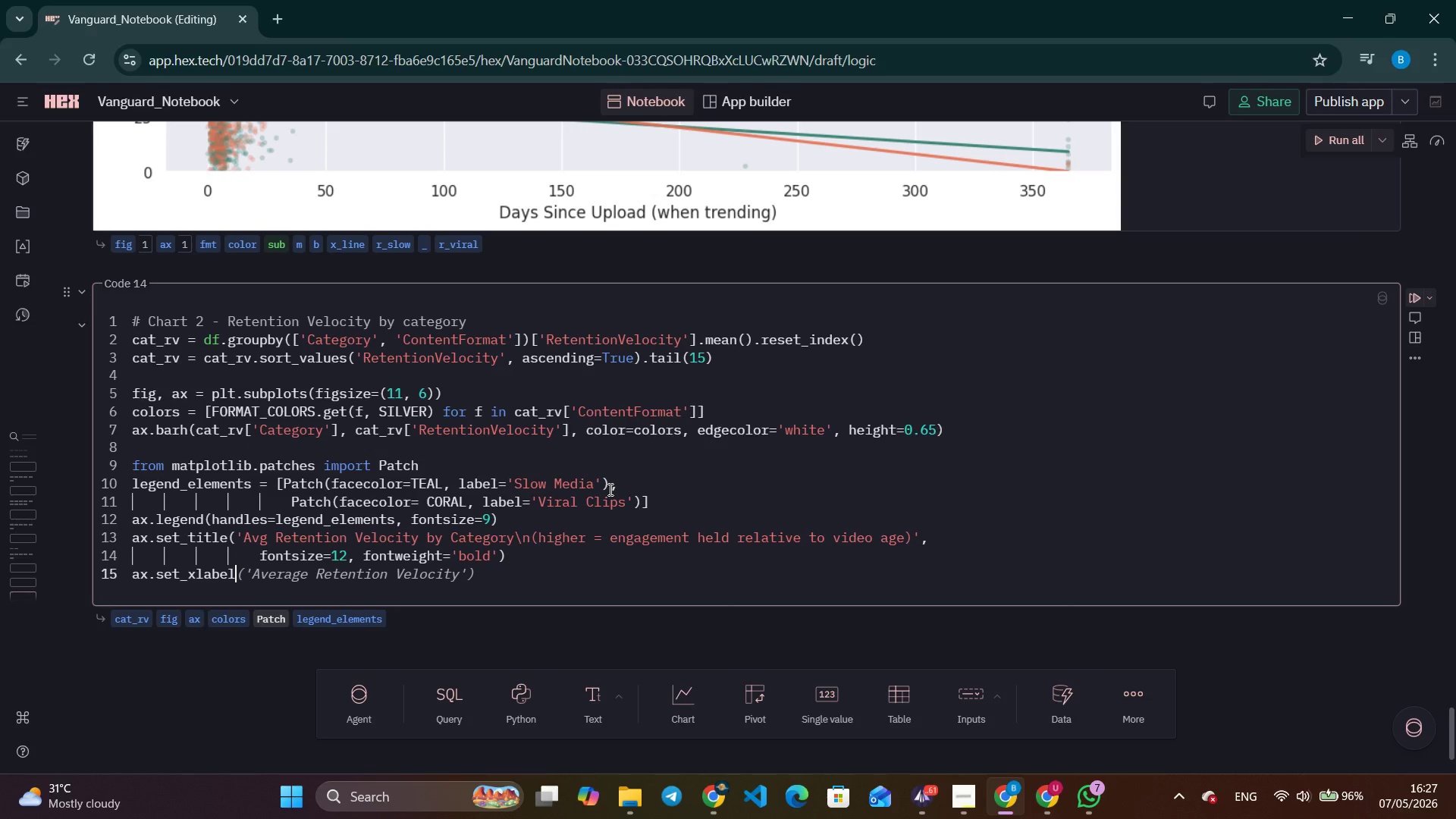 
type(('Avg Retention Velocity)
 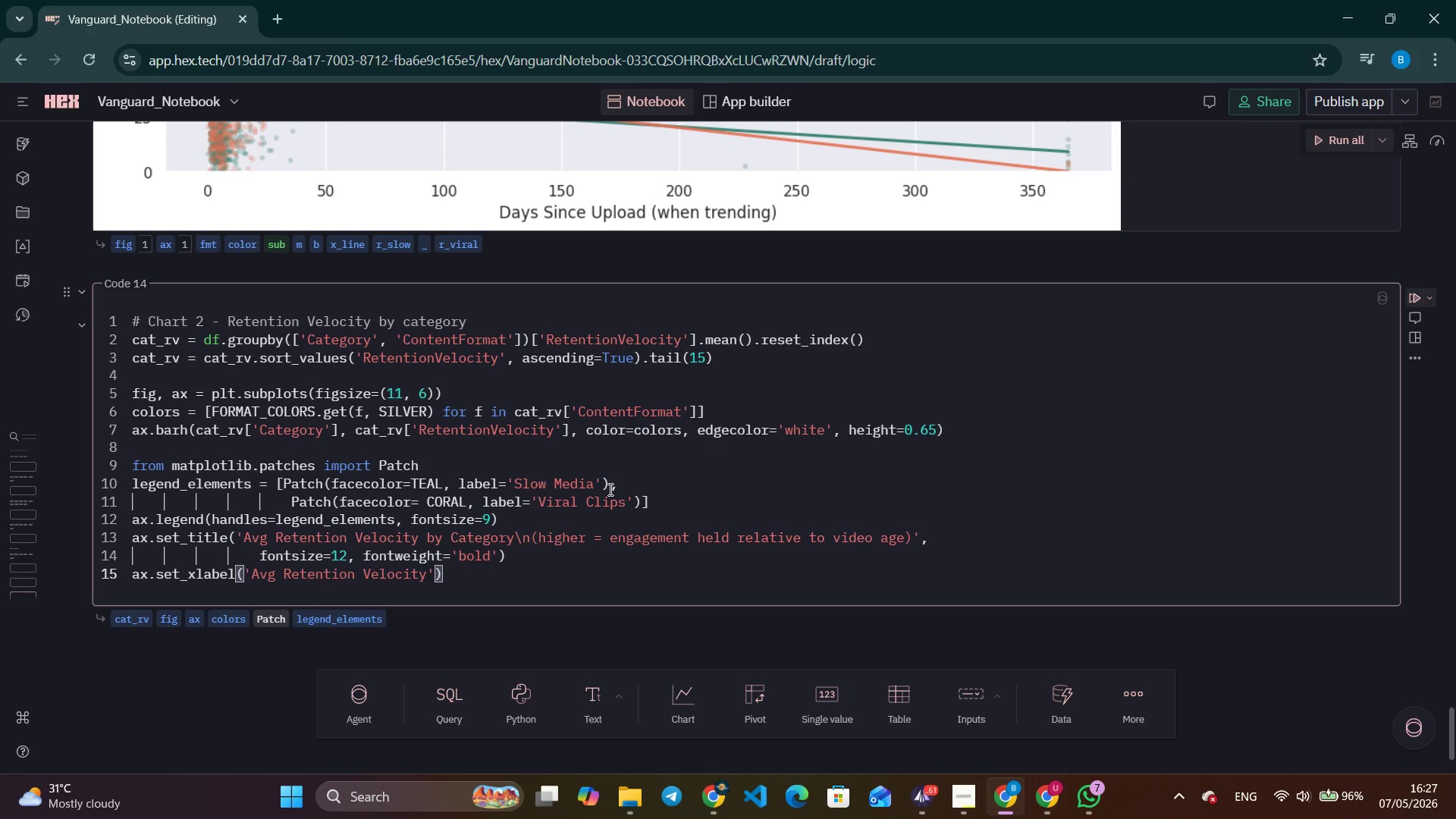 
key(ArrowRight)
 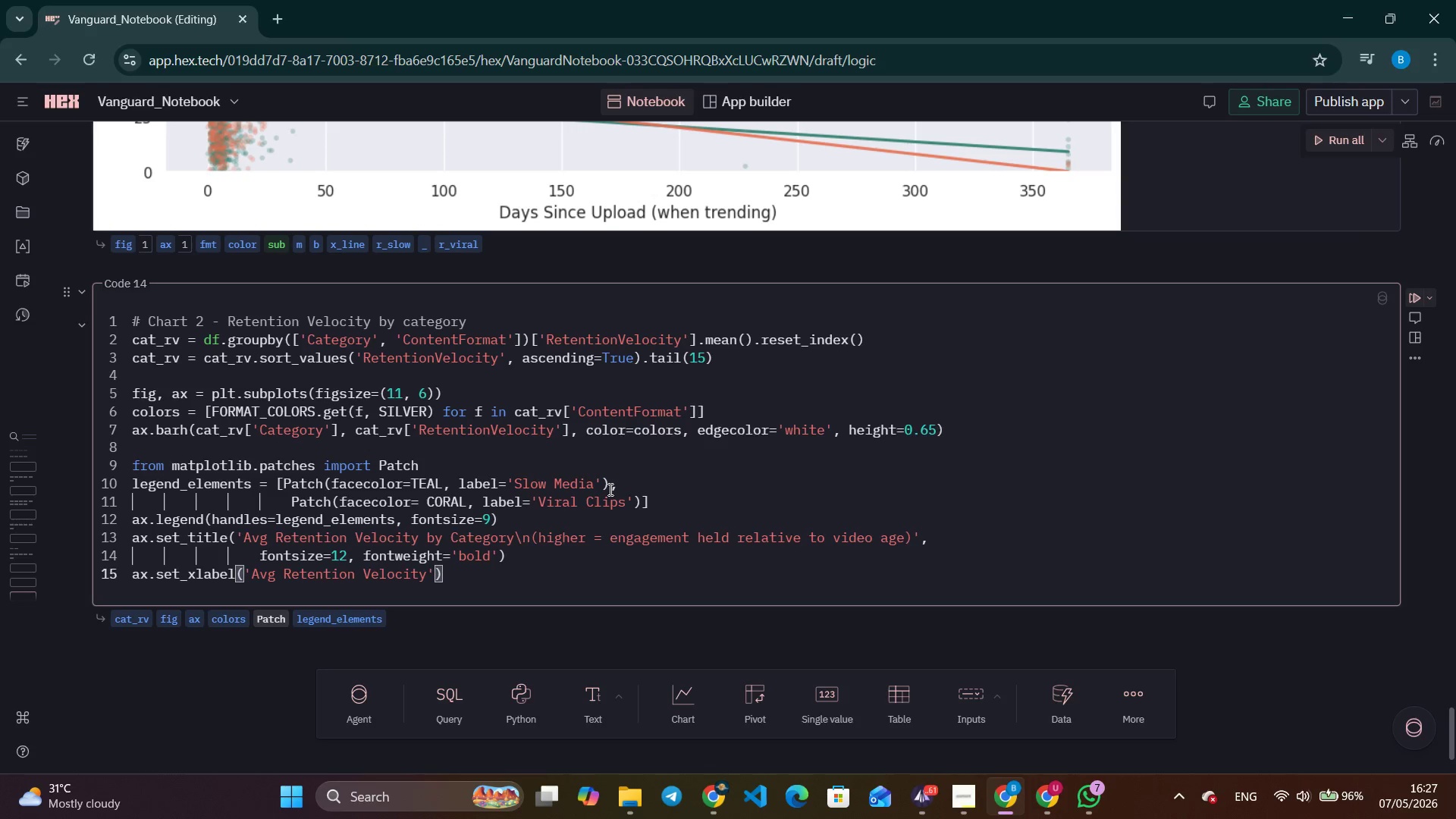 
key(ArrowRight)
 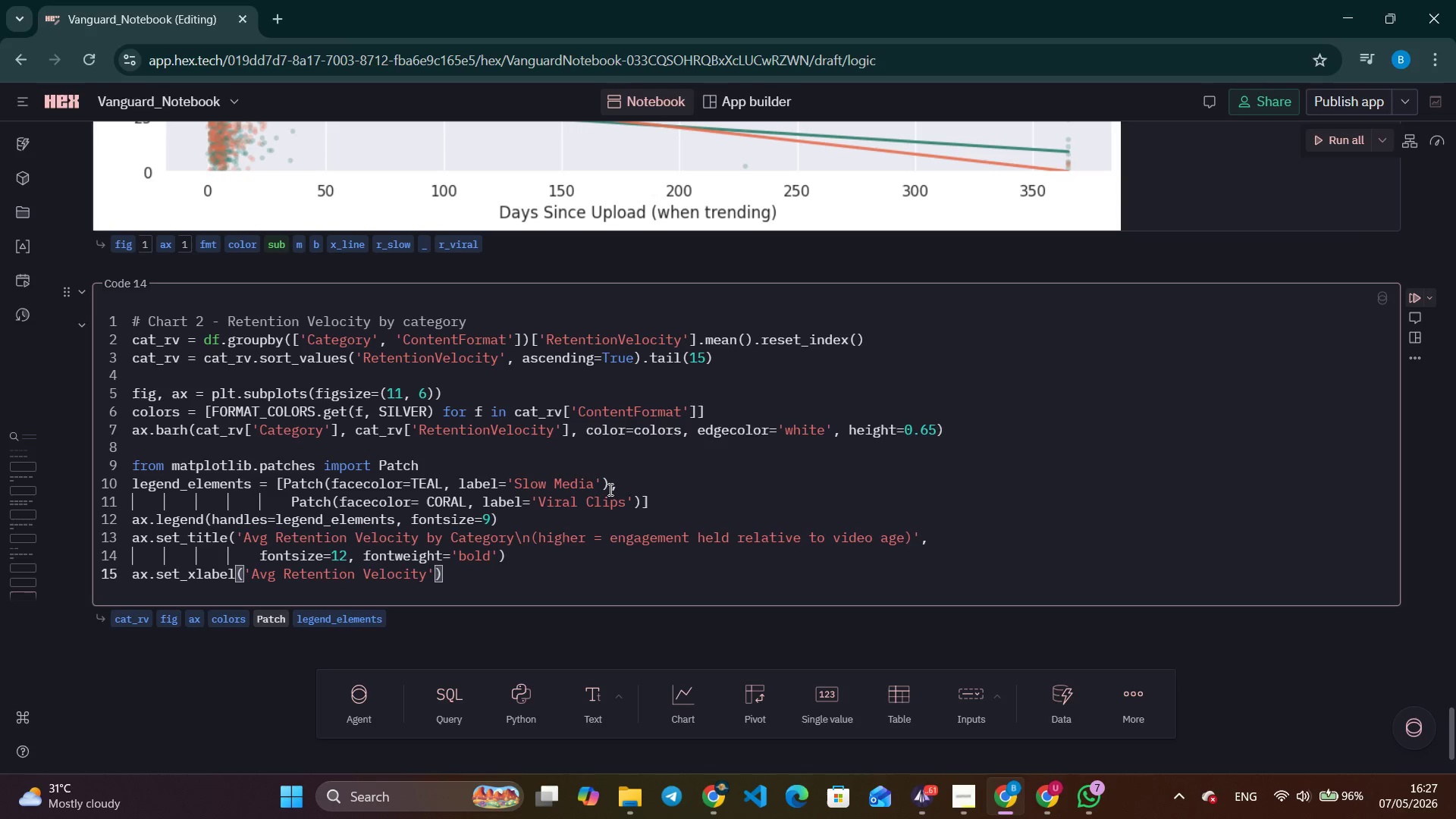 
key(Enter)
 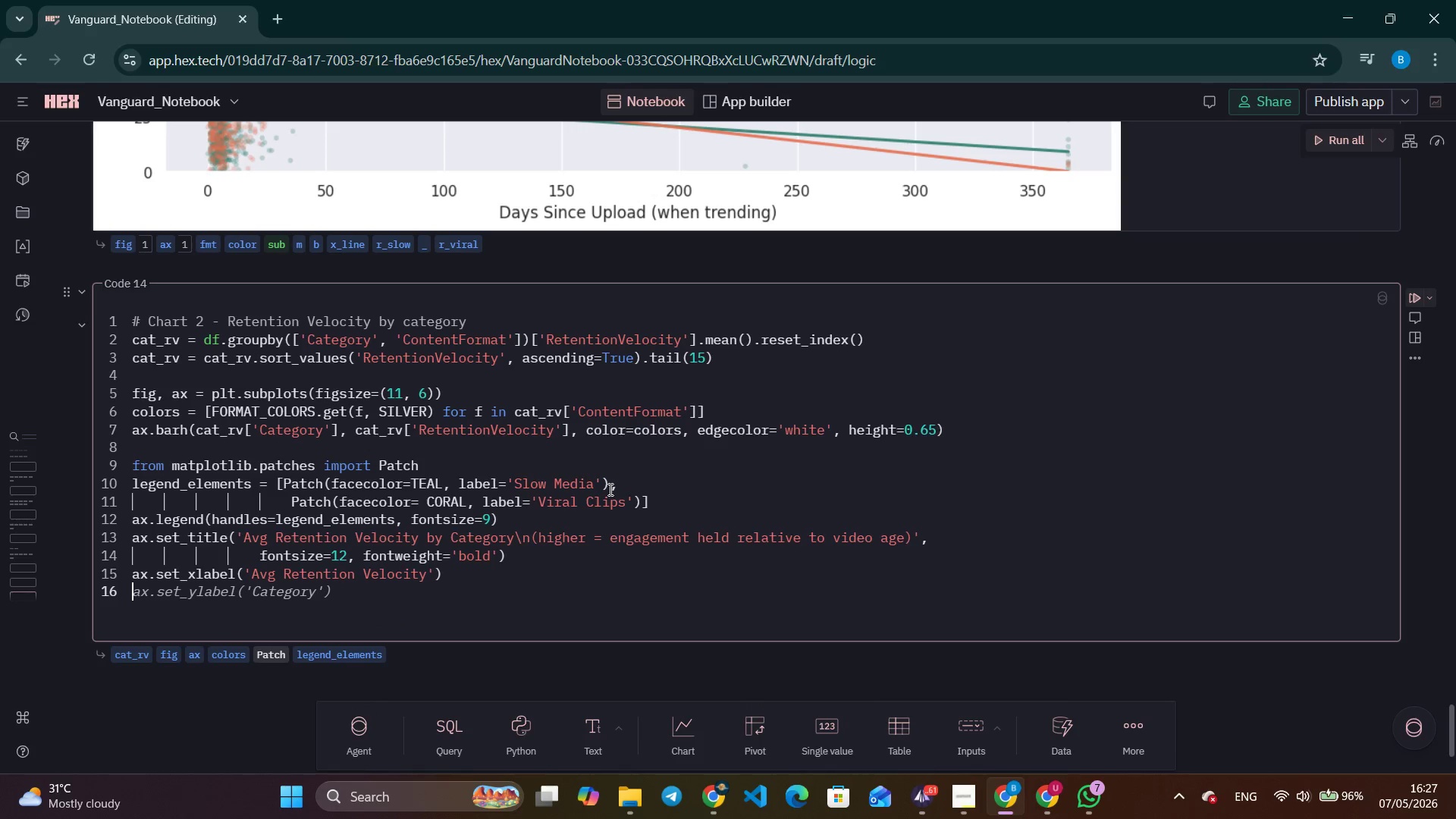 
type(ax.spines[['top)
 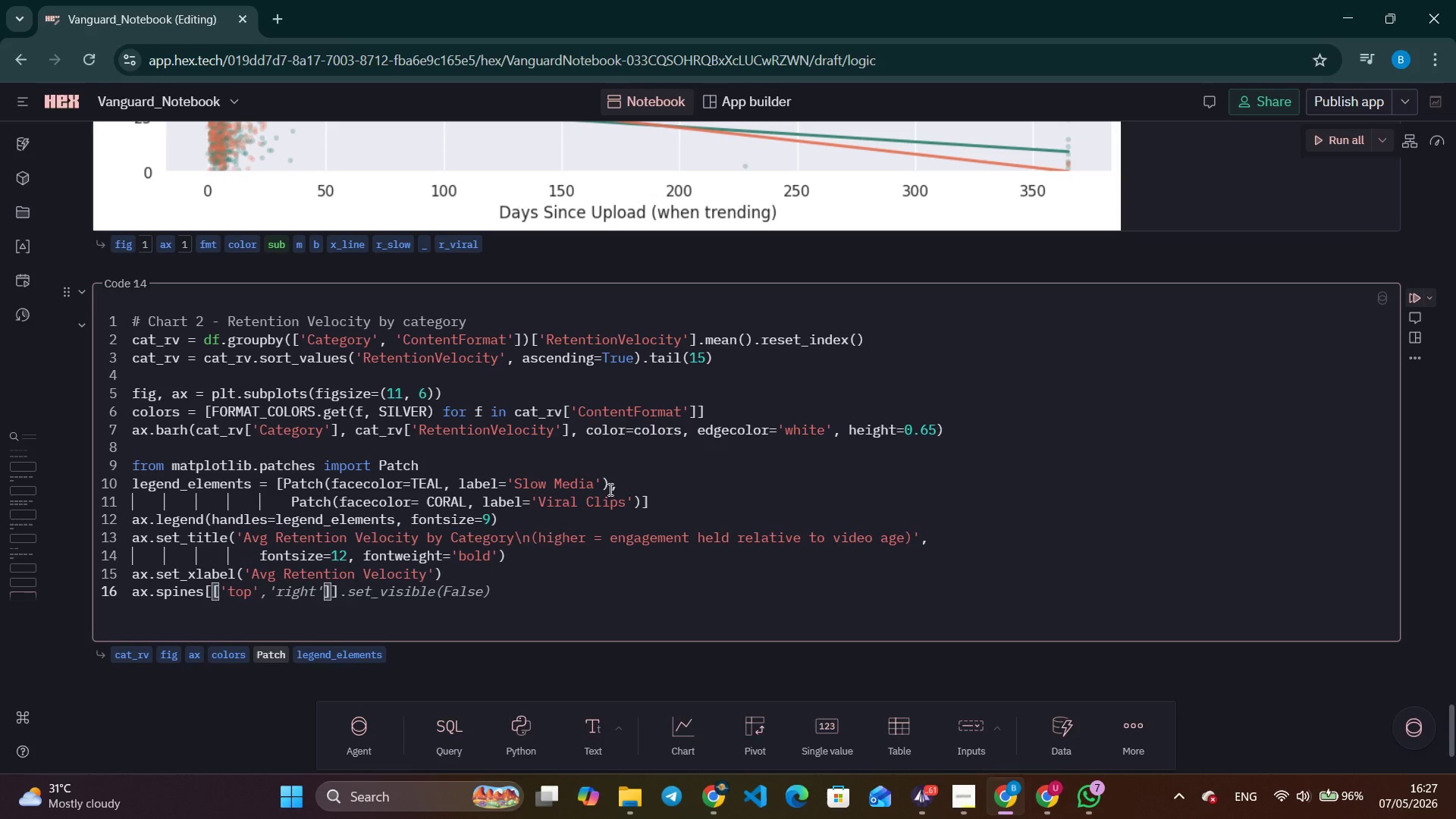 
key(ArrowRight)
 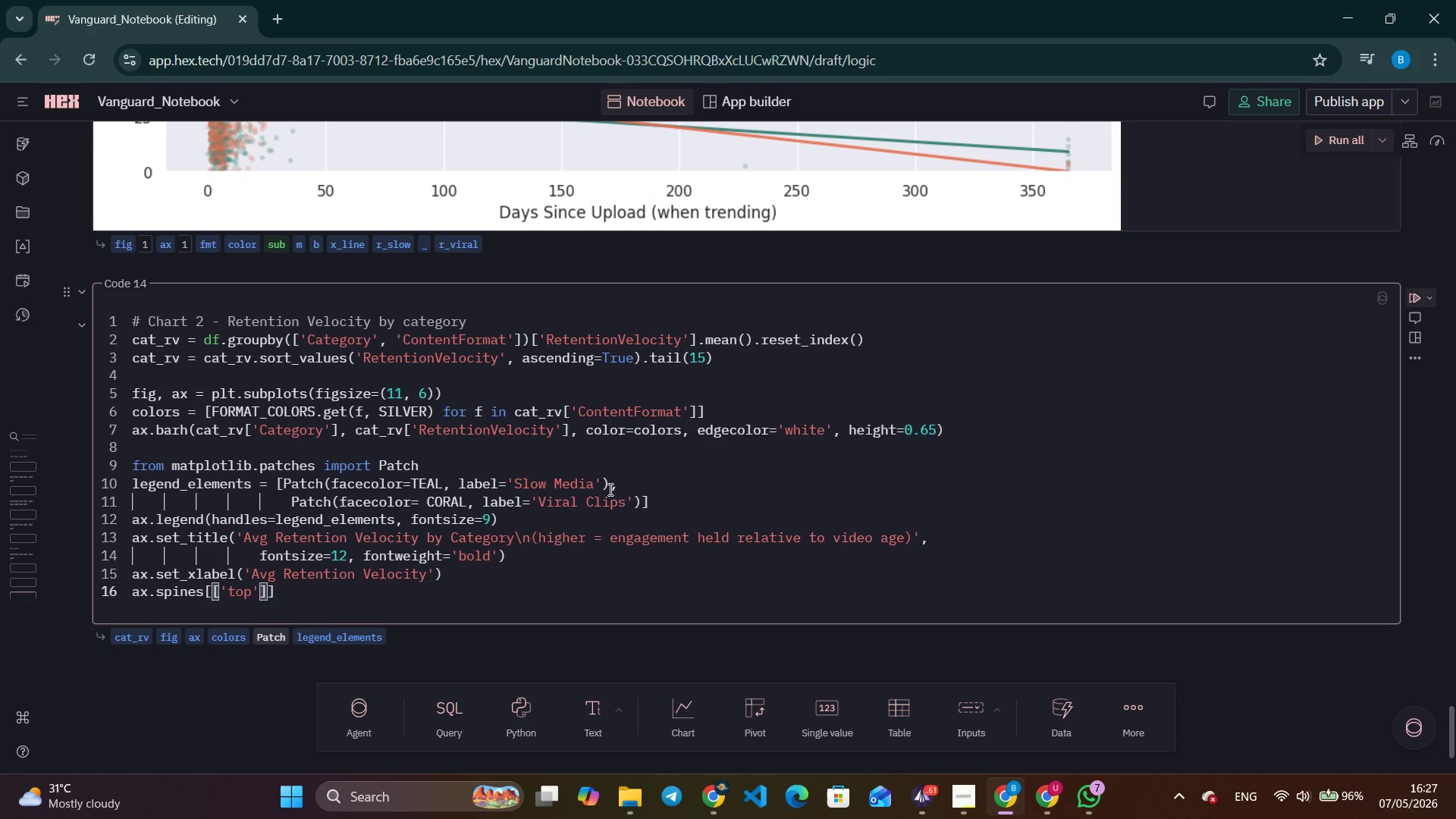 
type(, 'right)
key(Tab)
 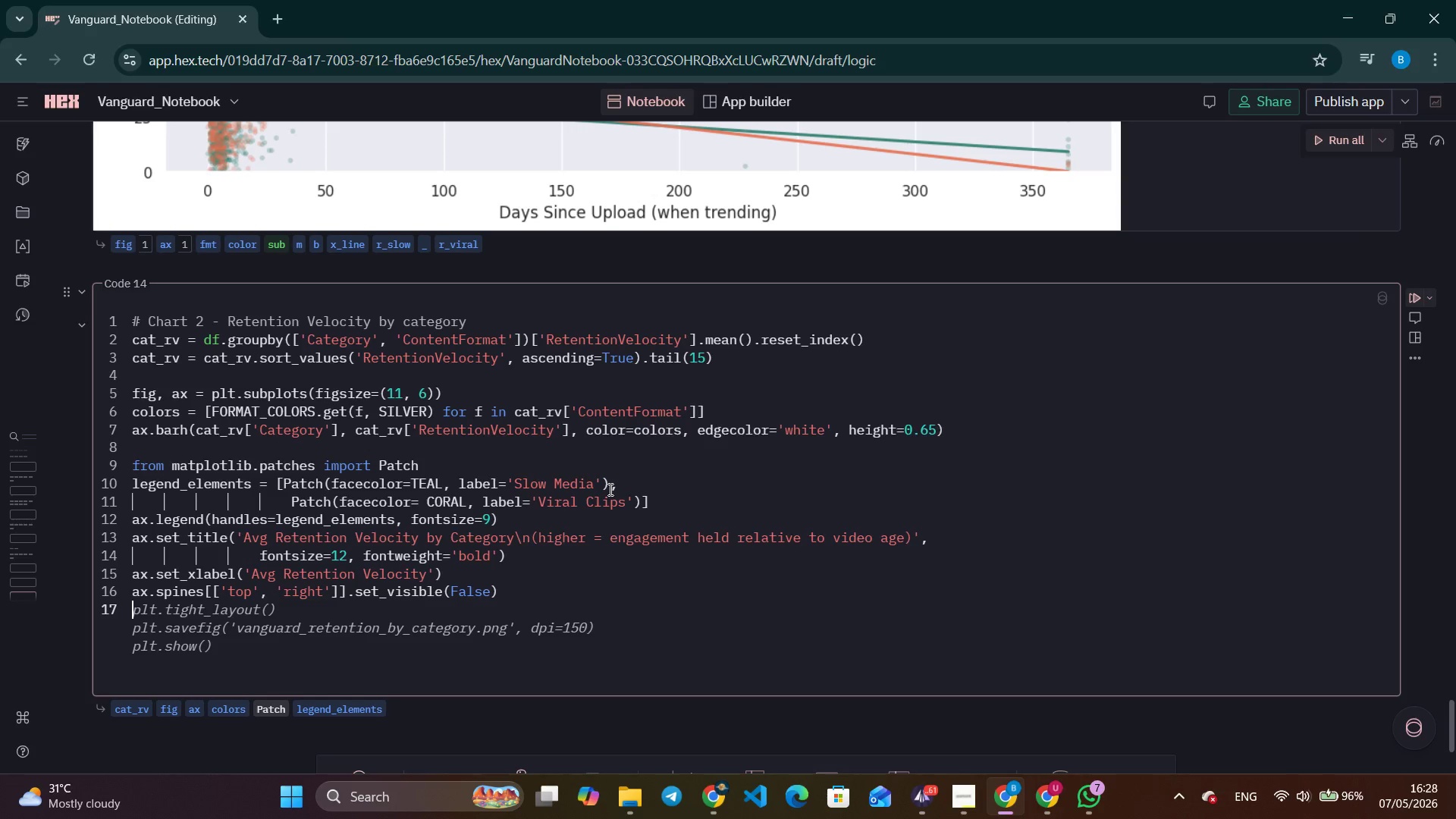 
wait(6.31)
 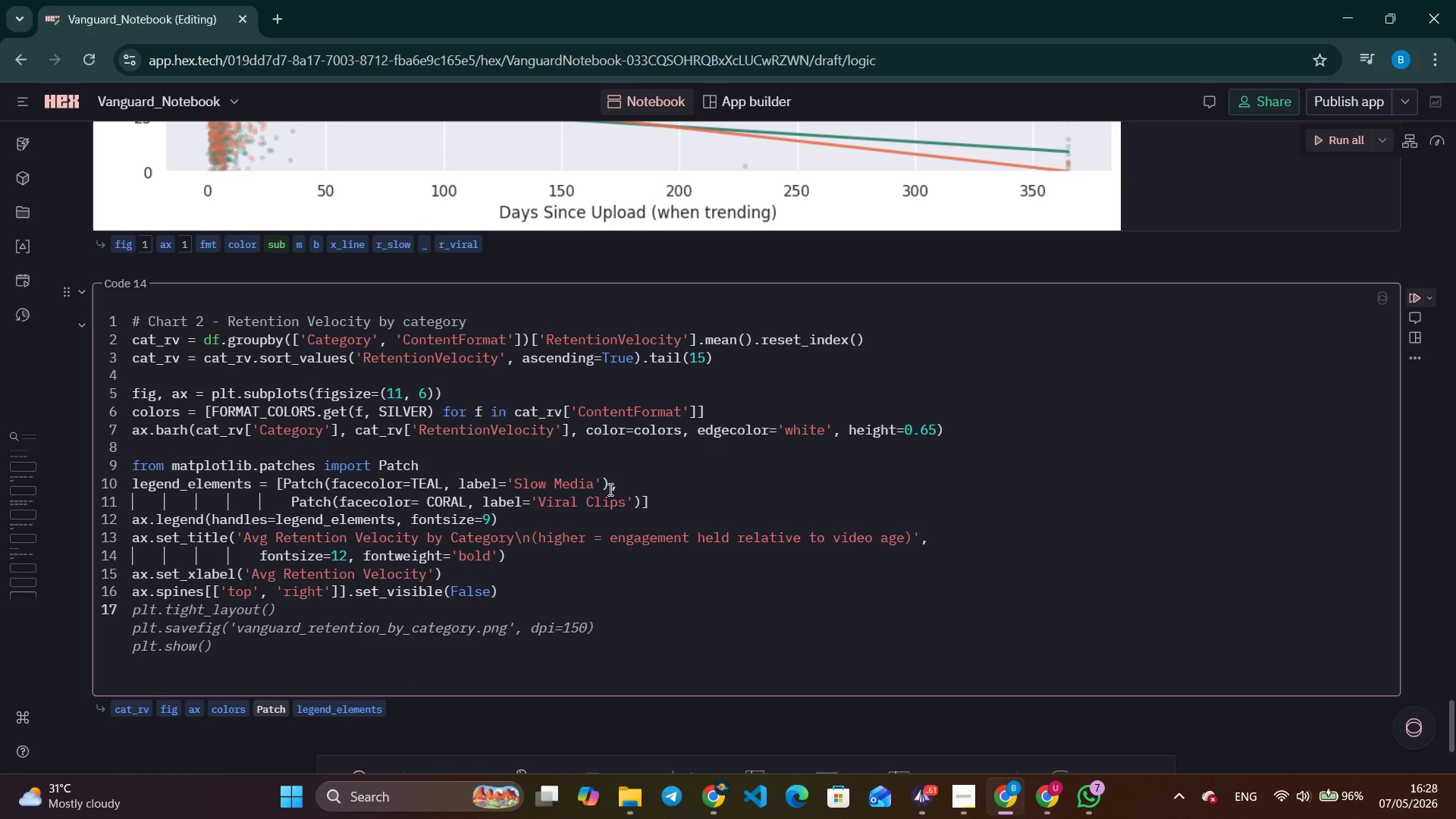 
type(plr)
key(Backspace)
type(t.tight_layour)
key(Backspace)
type(t()
 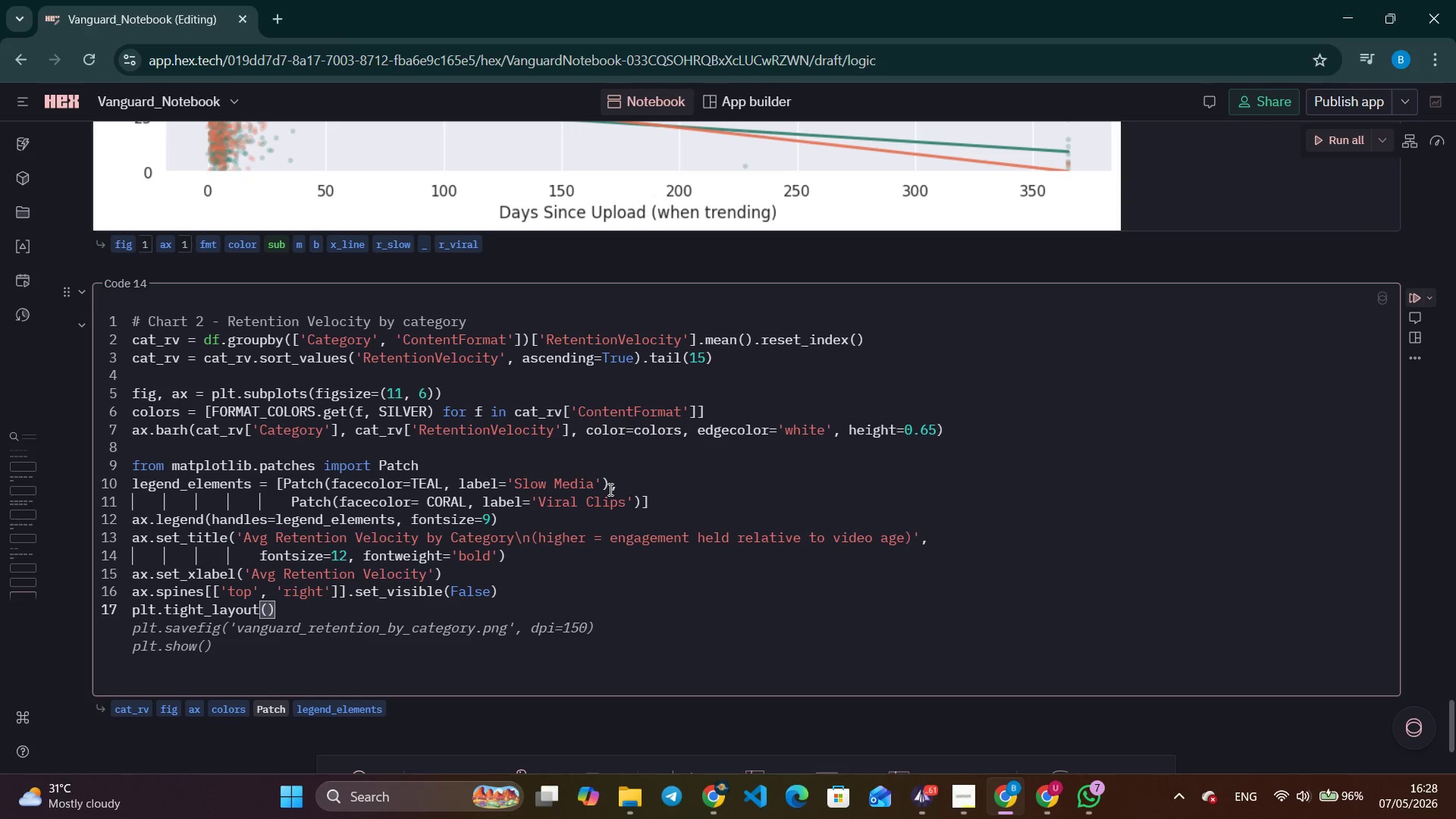 
wait(49.09)
 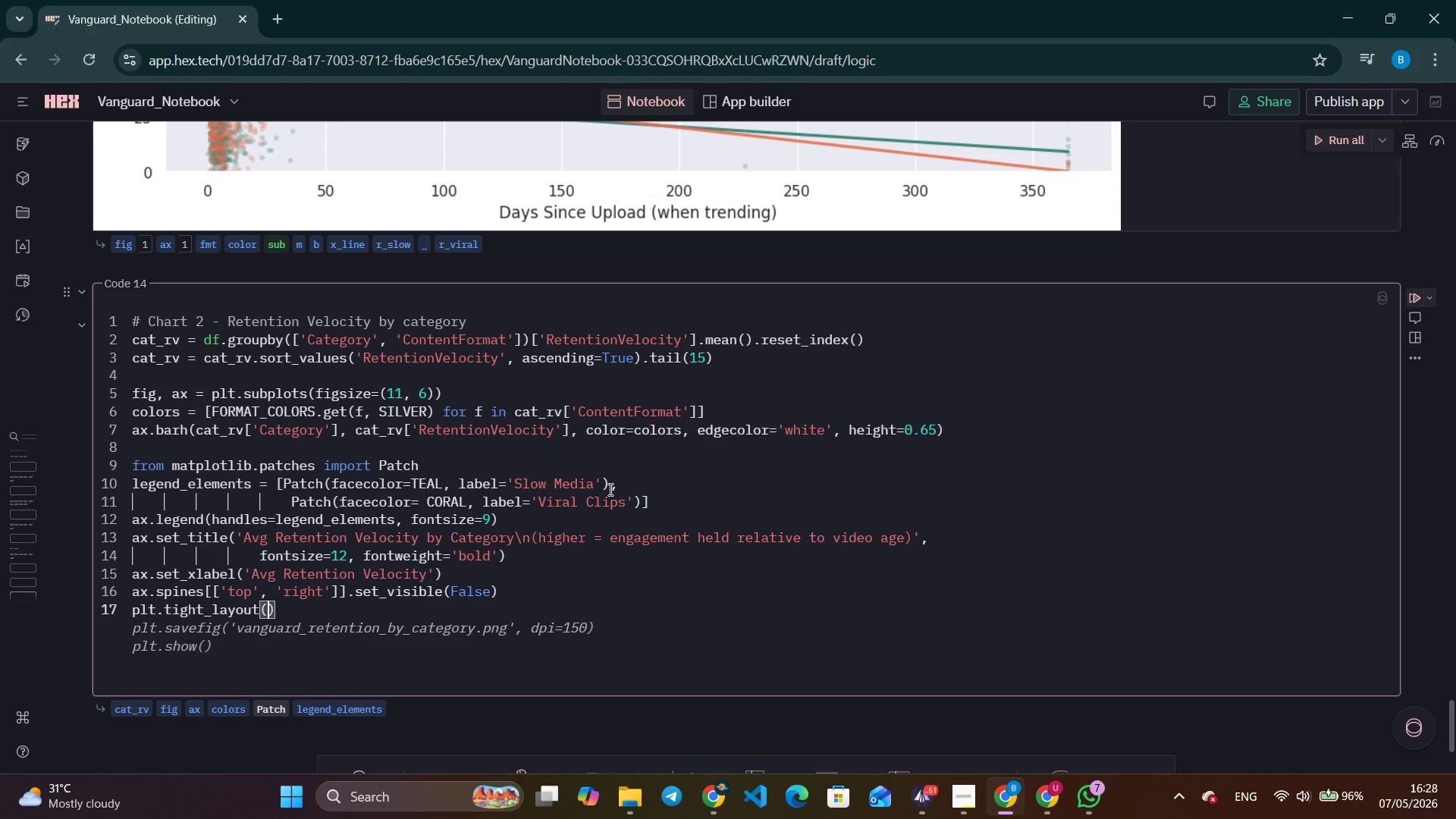 
left_click([1084, 797])
 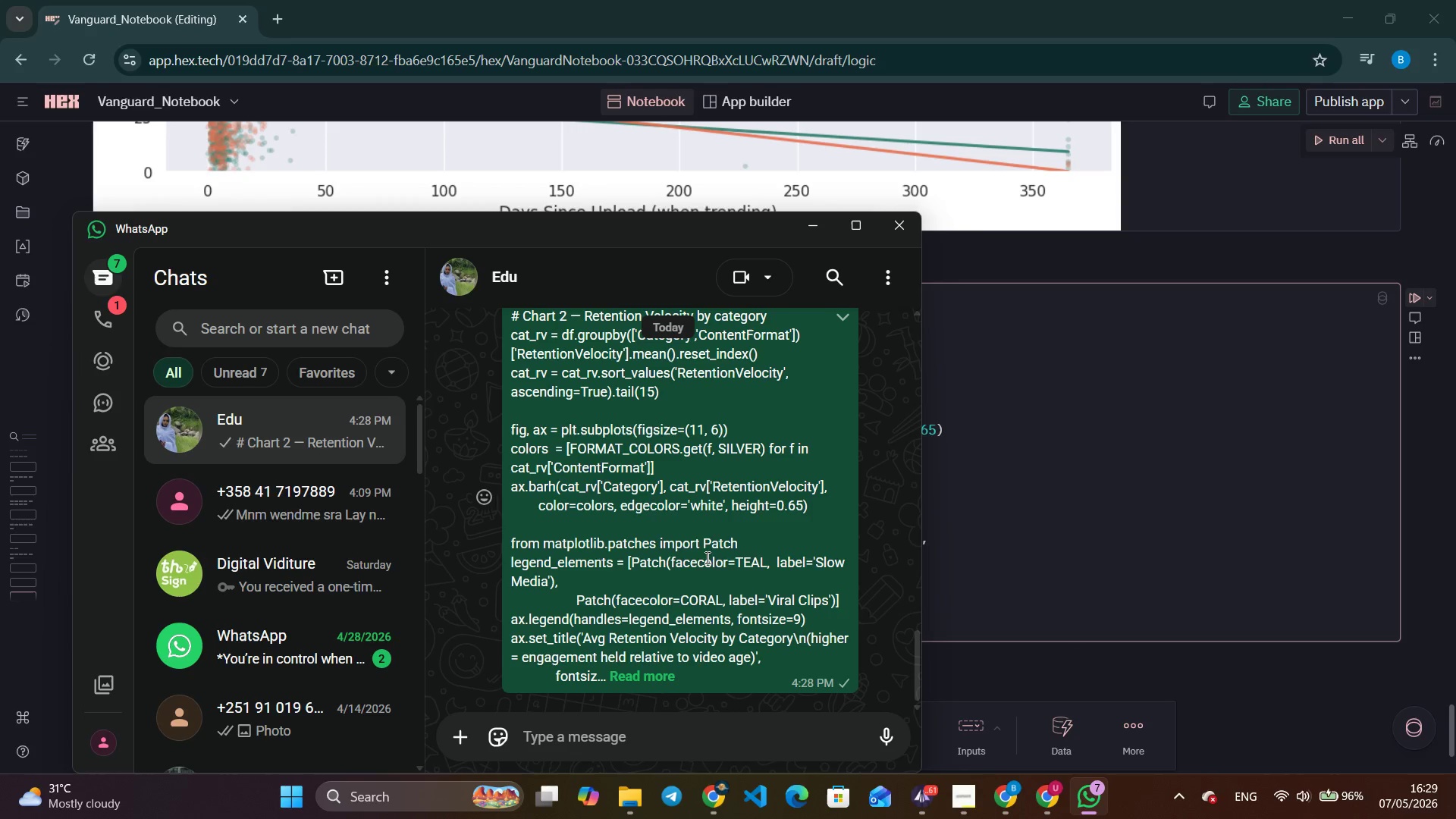 
scroll: coordinate [556, 582], scroll_direction: up, amount: 2.0
 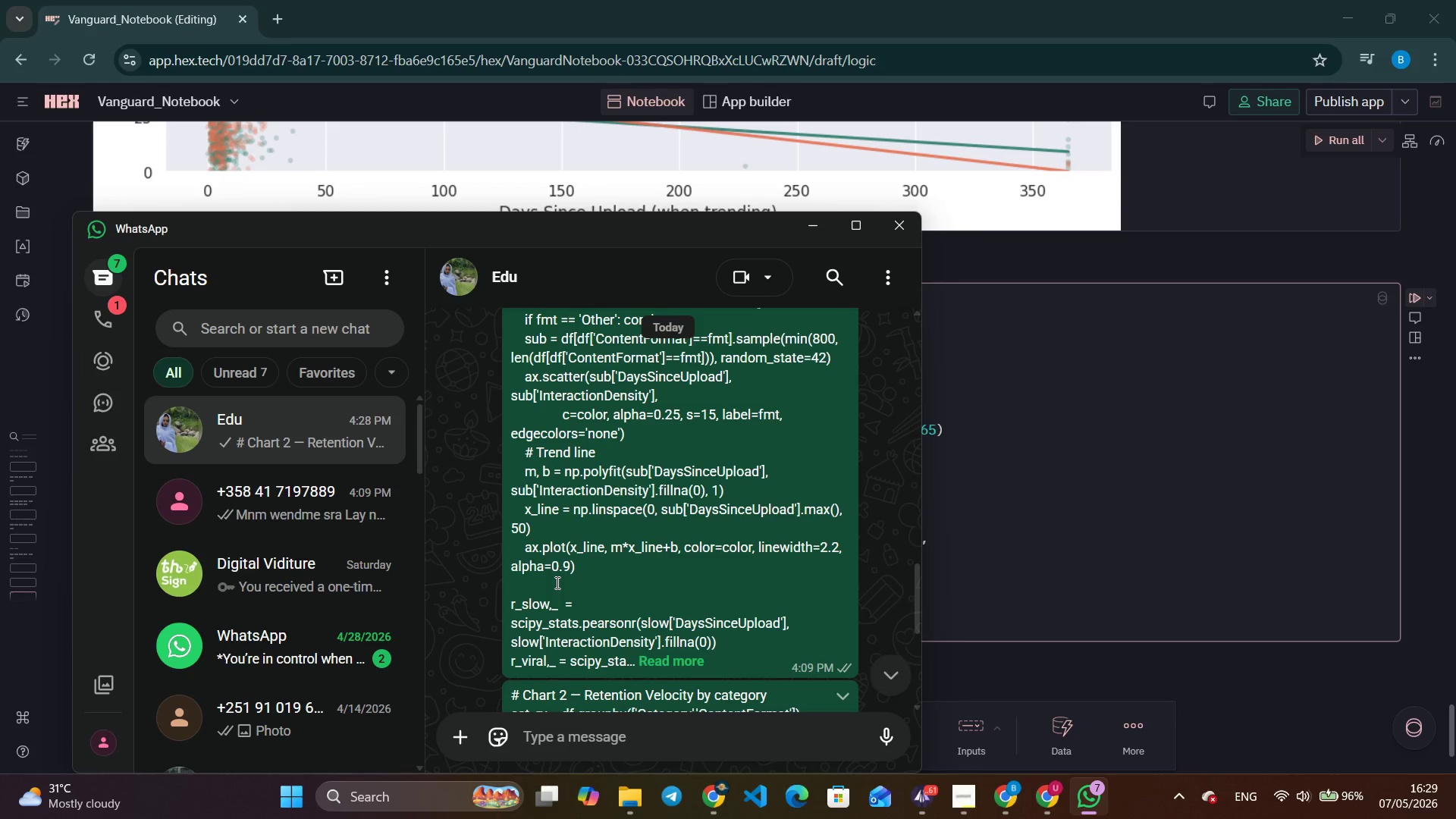 
scroll: coordinate [556, 582], scroll_direction: down, amount: 5.0
 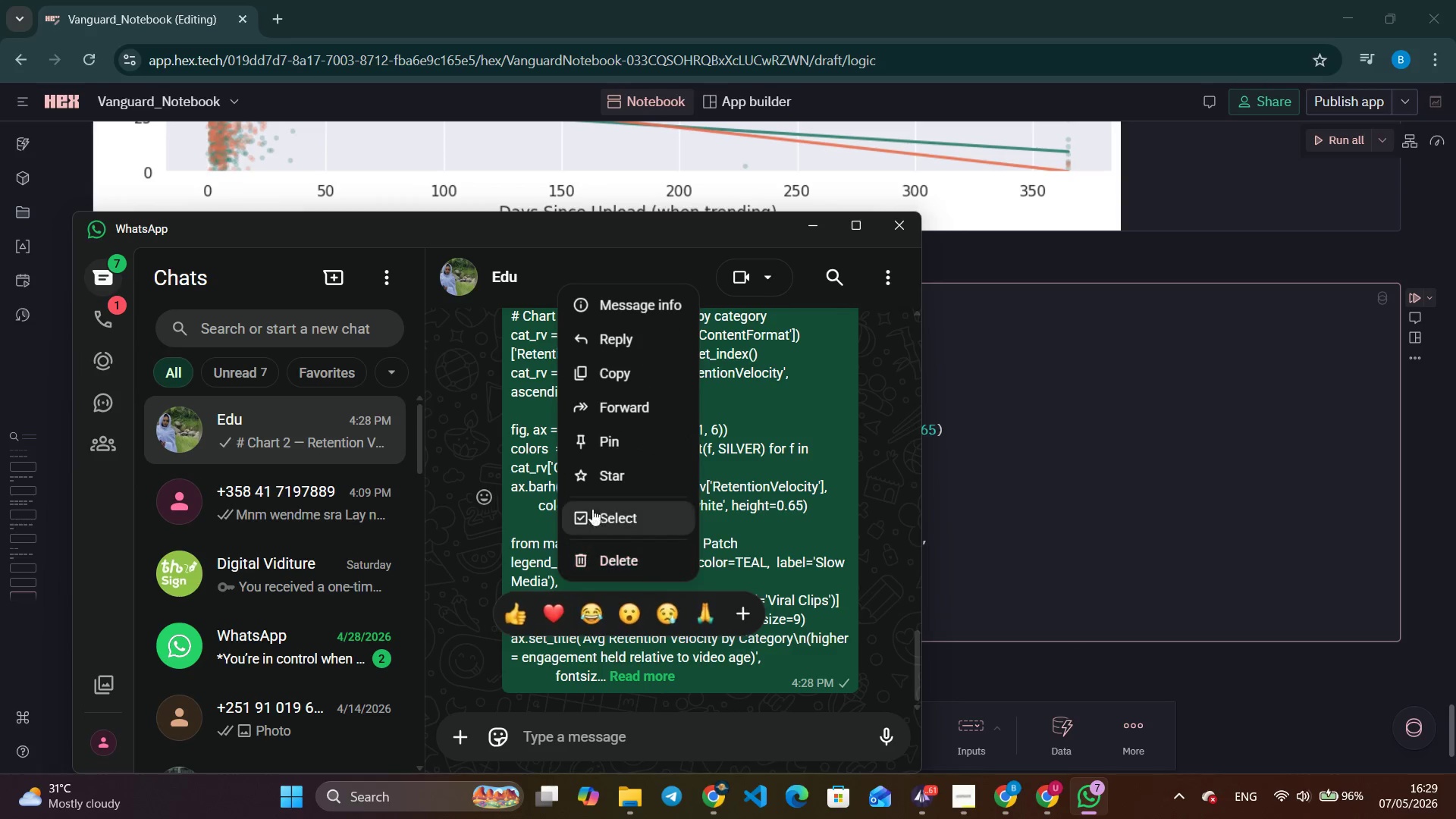 
left_click([625, 363])
 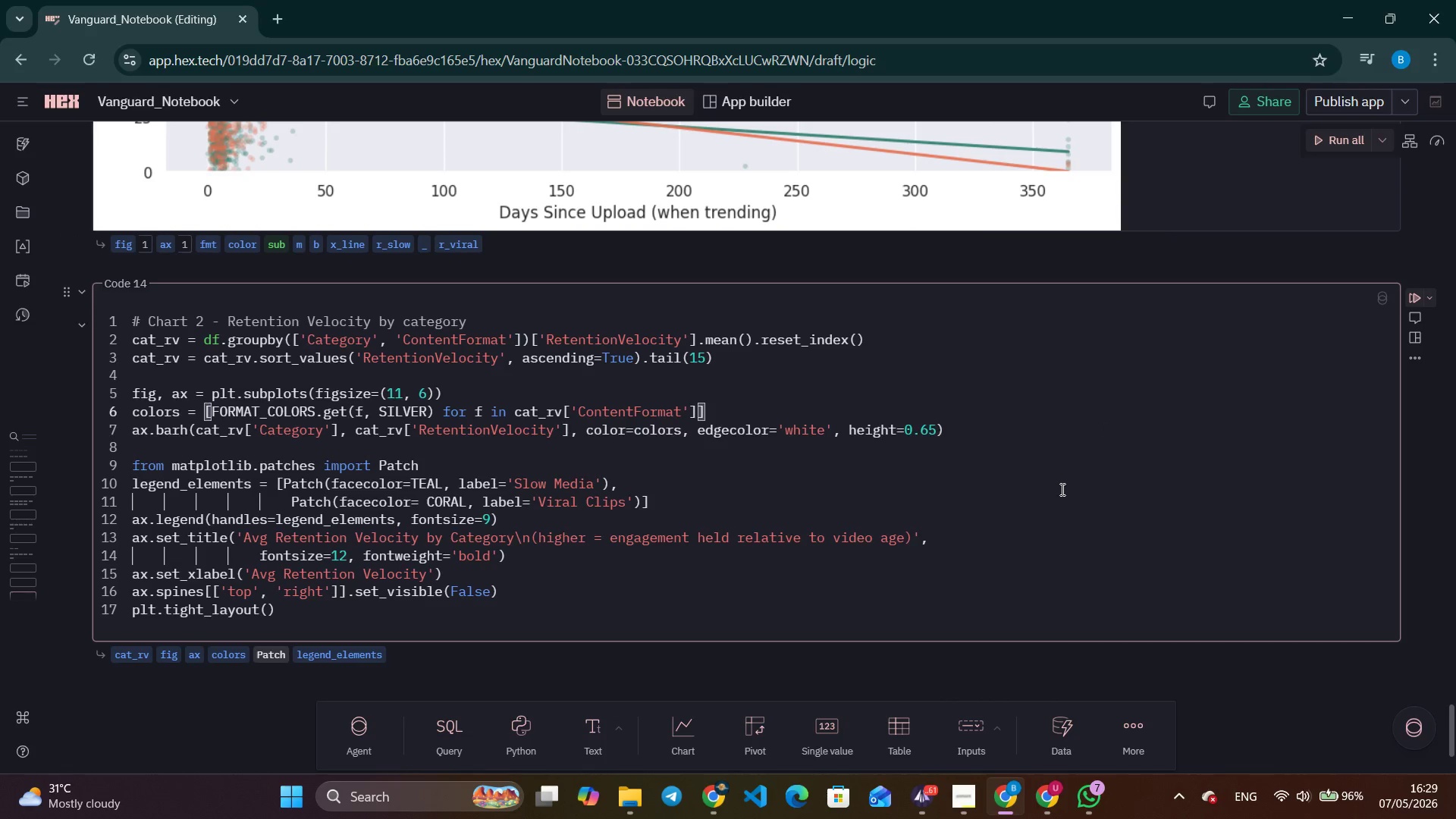 
key(Control+A)
 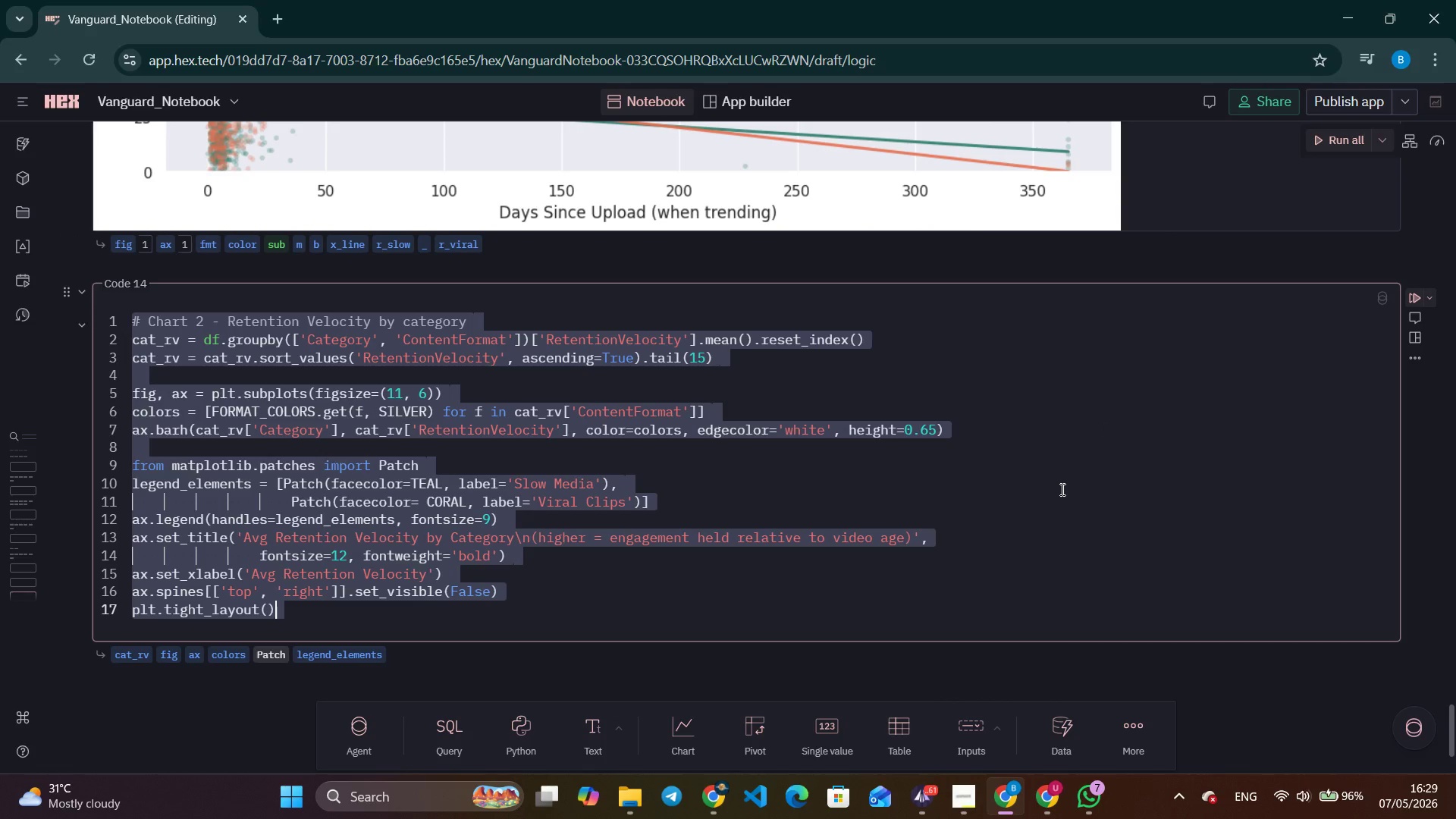 
key(Control+V)
 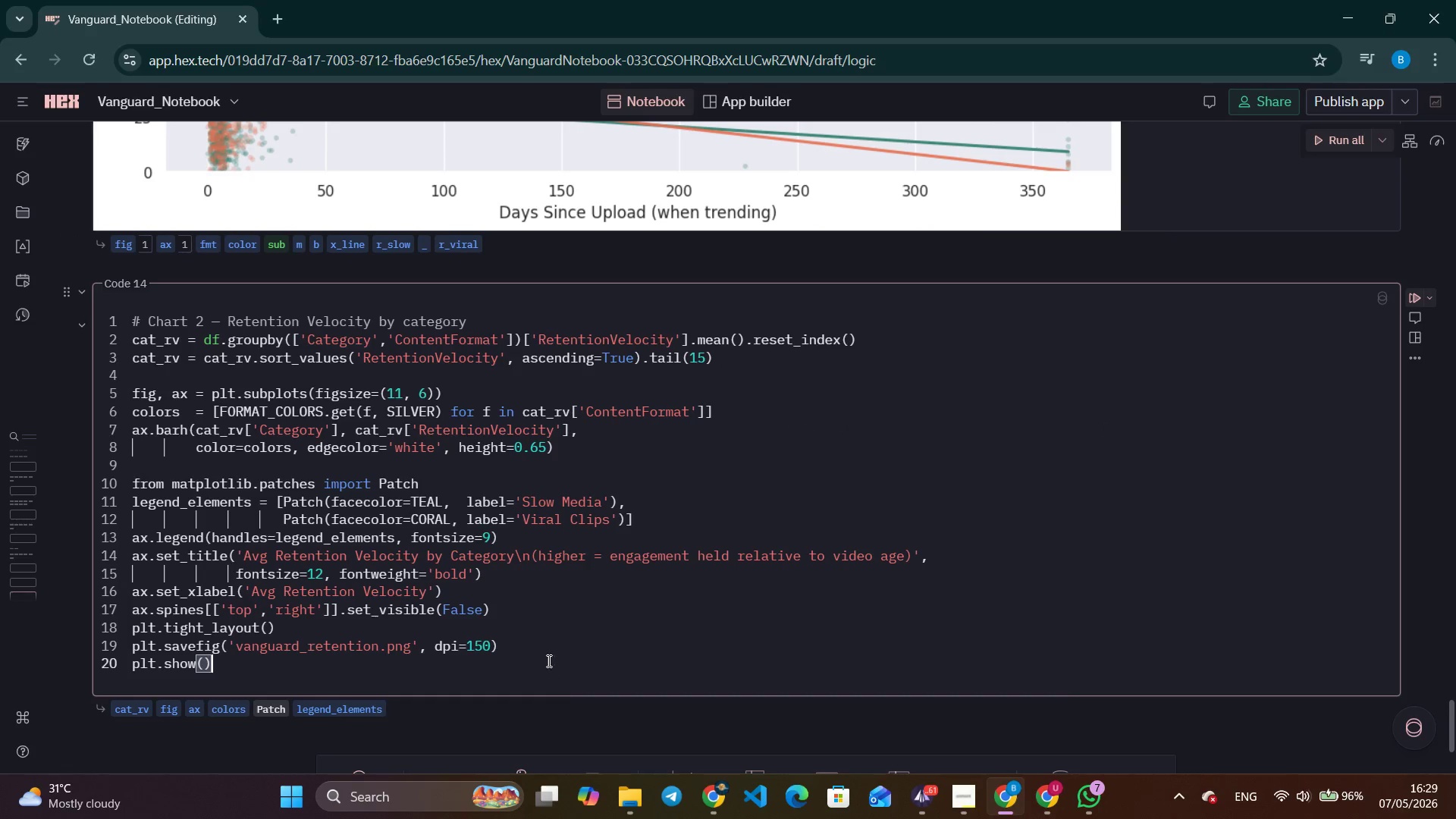 
double_click([533, 647])
 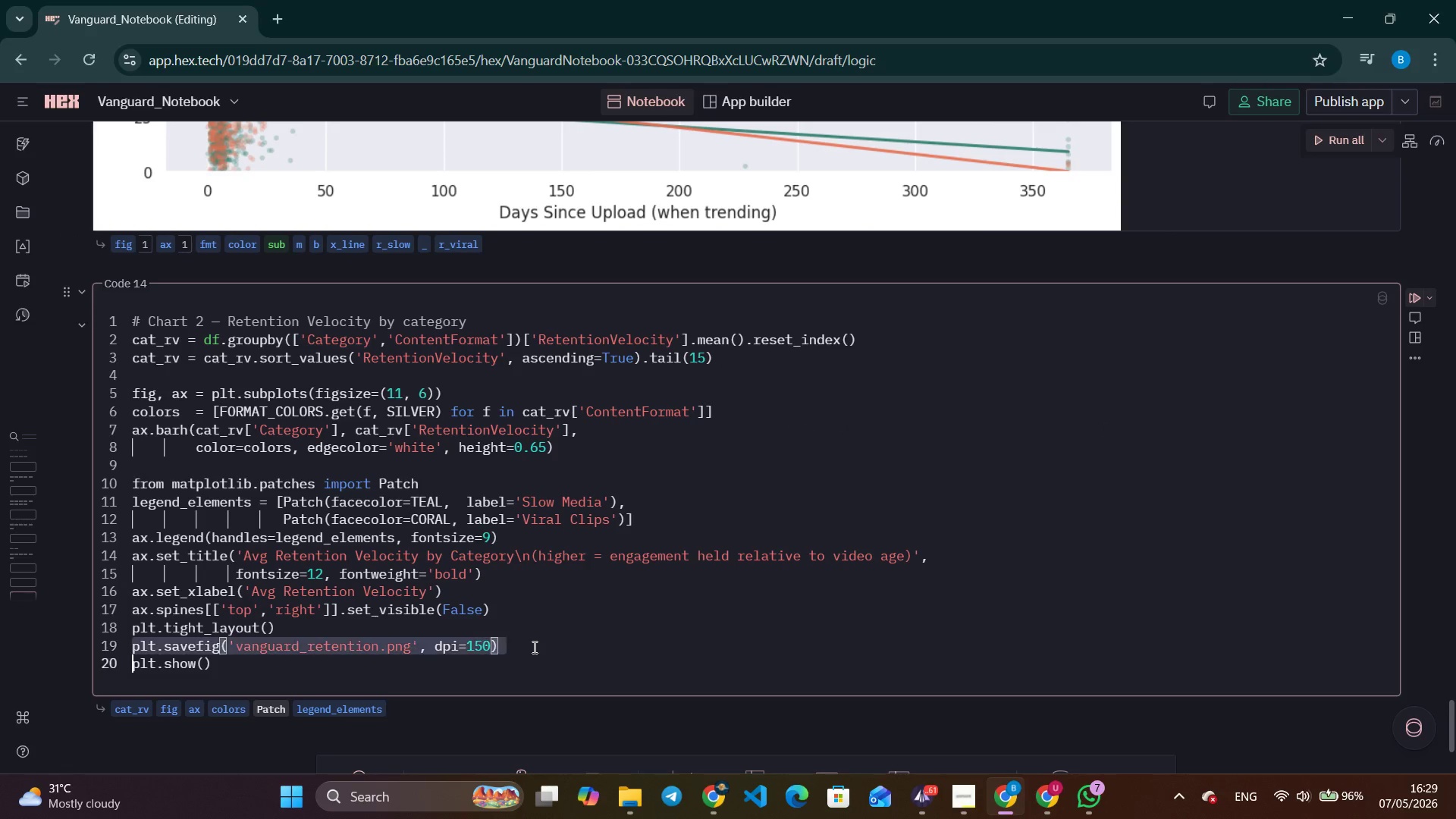 
triple_click([533, 647])
 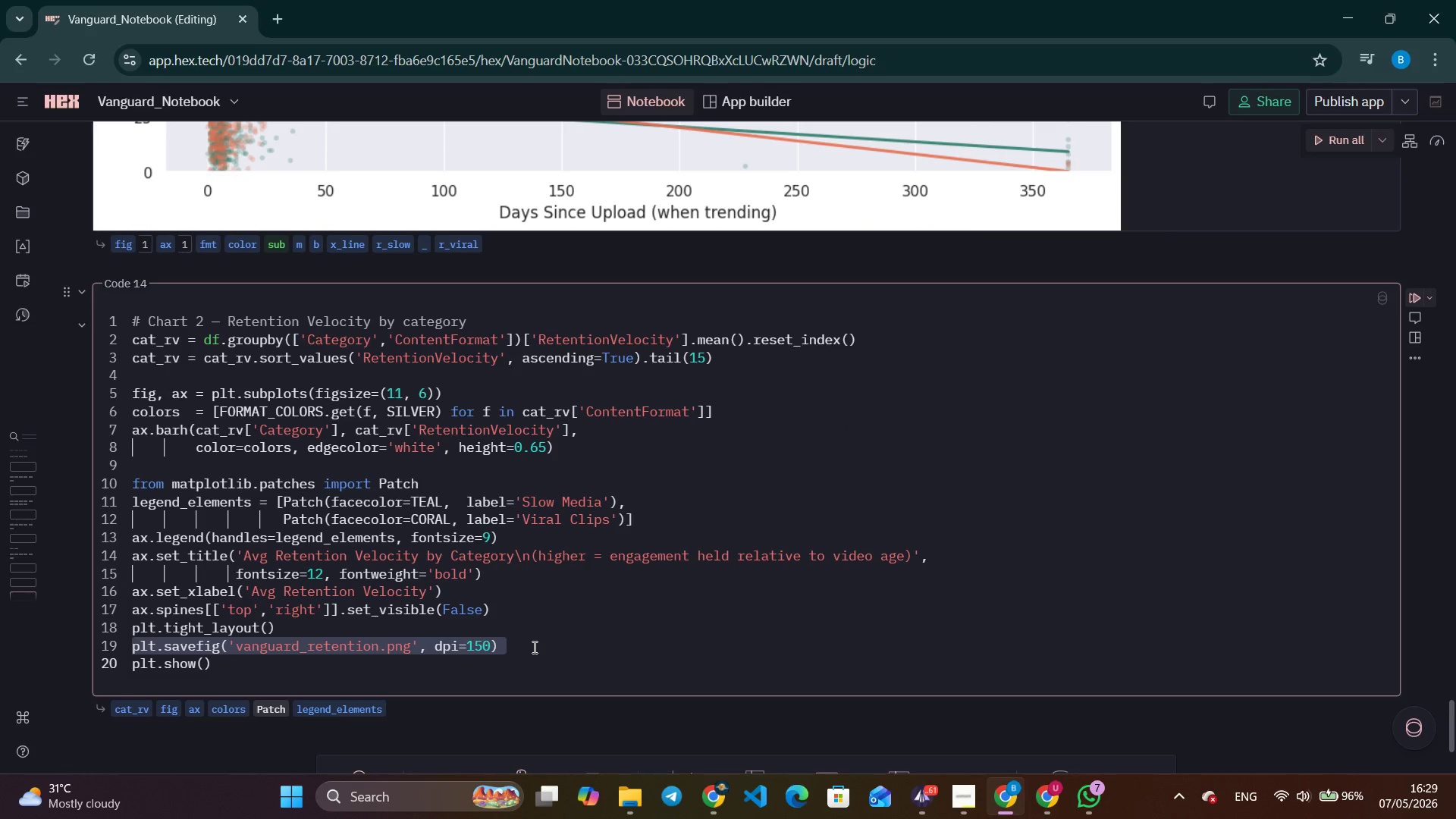 
key(Backspace)
 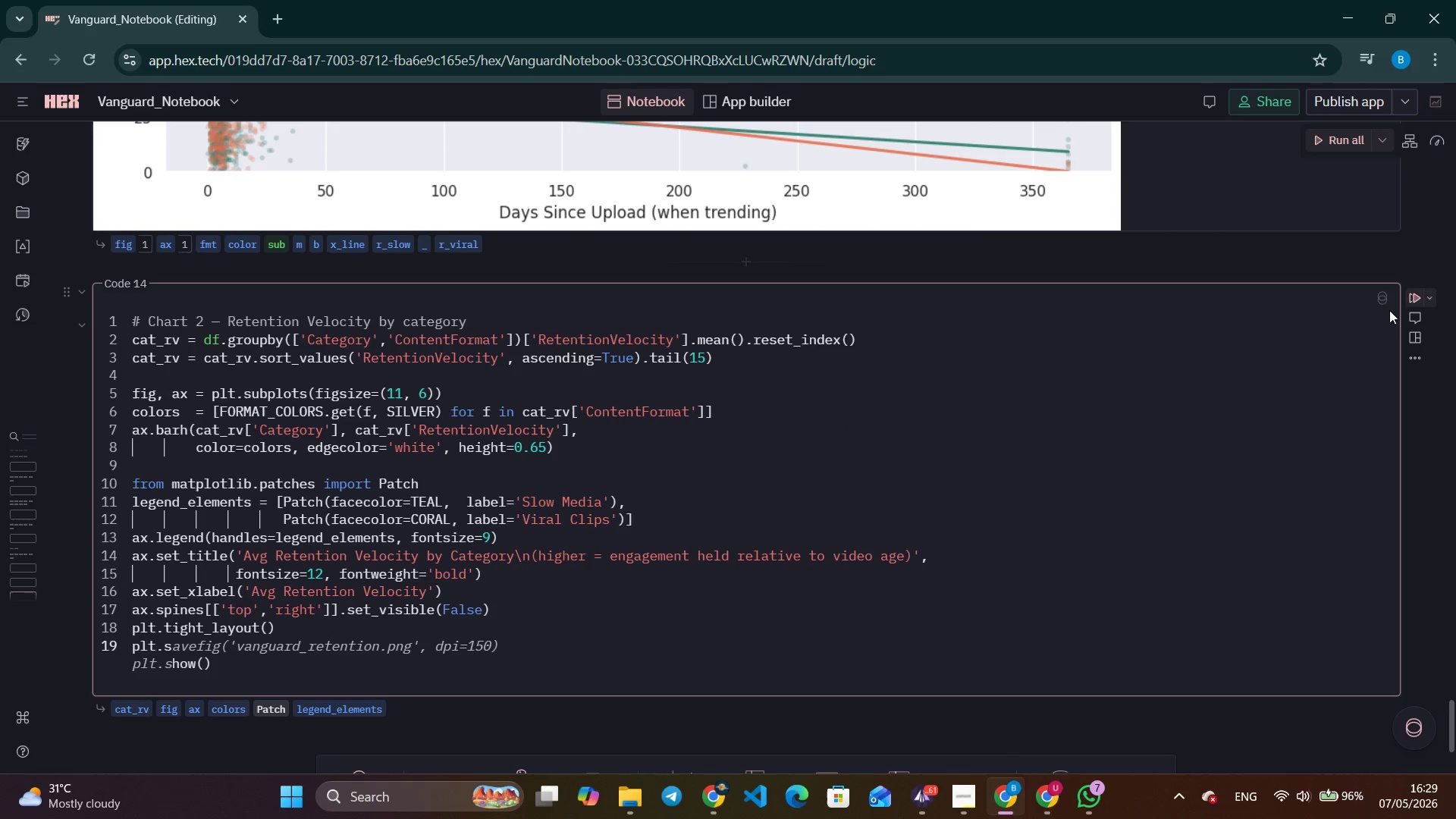 
left_click([1410, 293])
 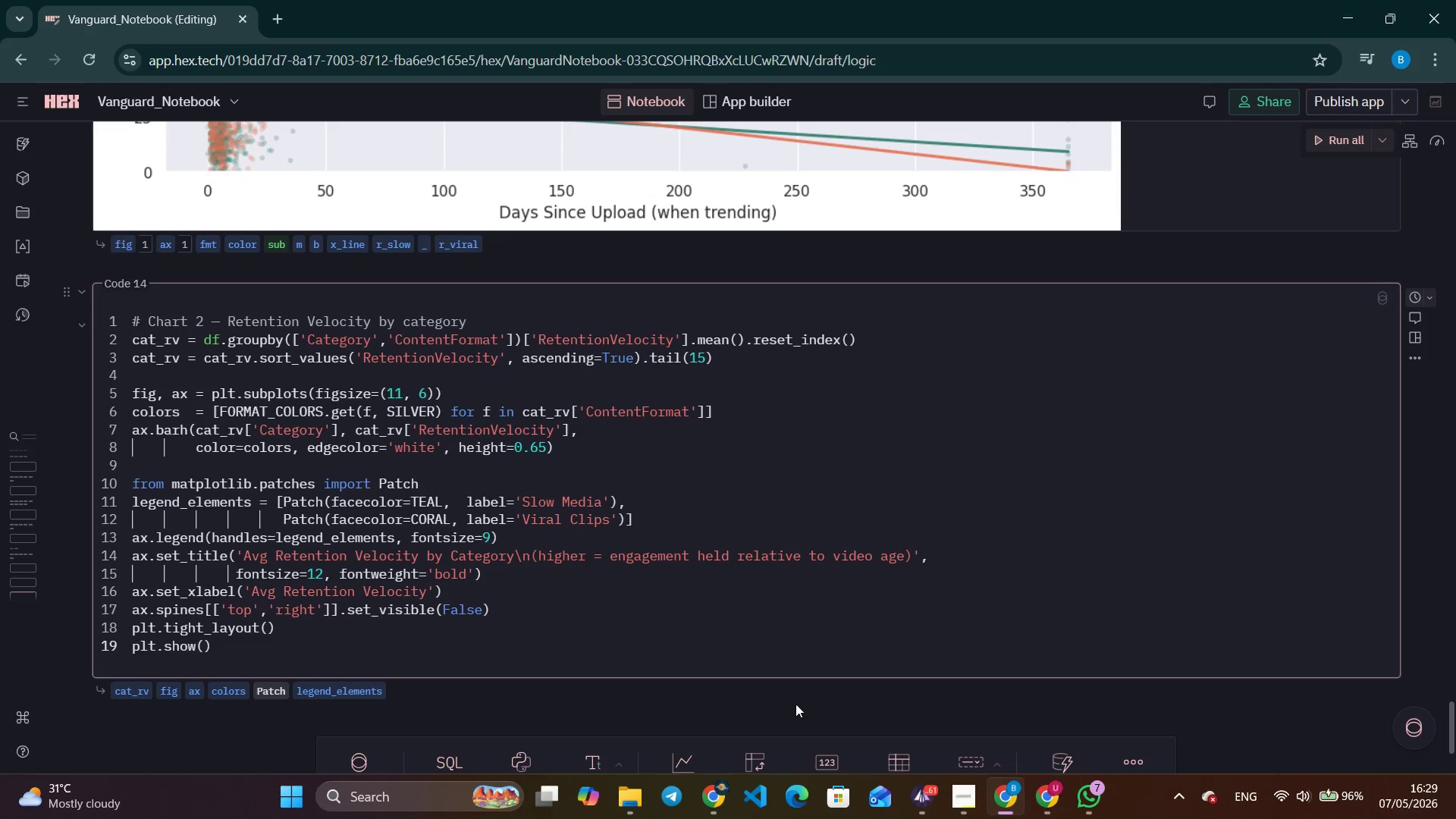 
scroll: coordinate [784, 706], scroll_direction: up, amount: 3.0
 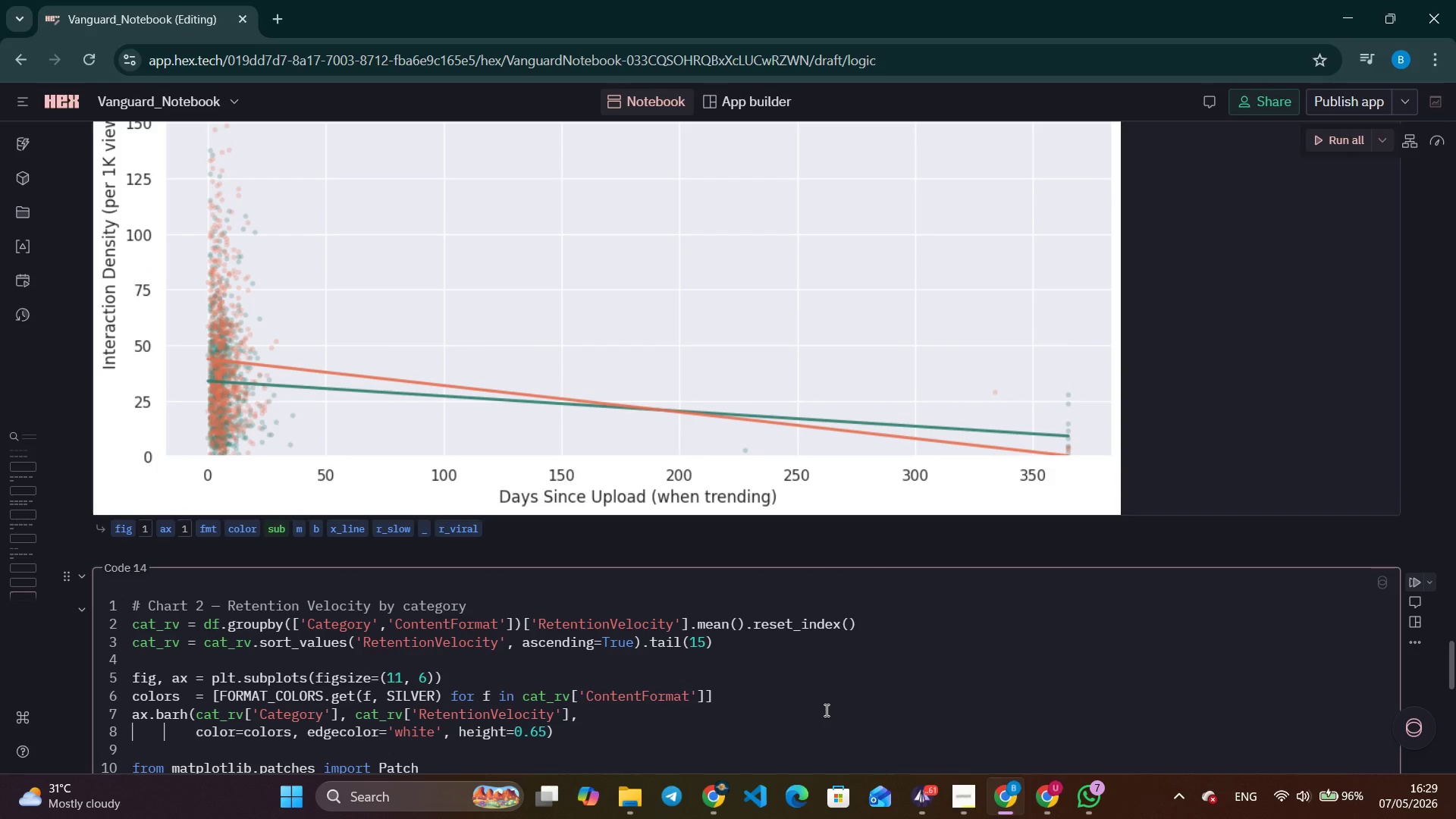 
wait(9.94)
 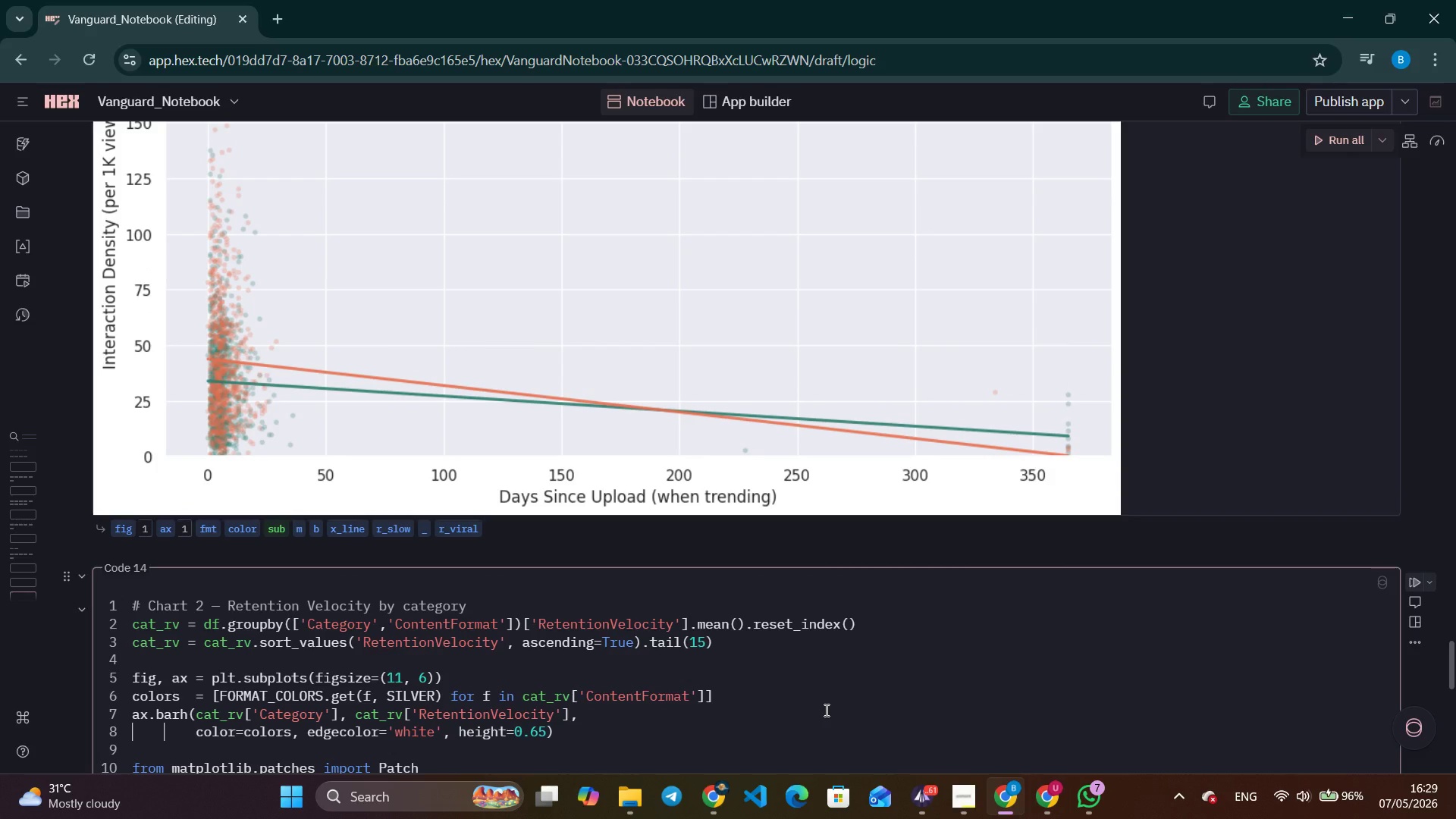 
scroll: coordinate [827, 600], scroll_direction: down, amount: 9.0
 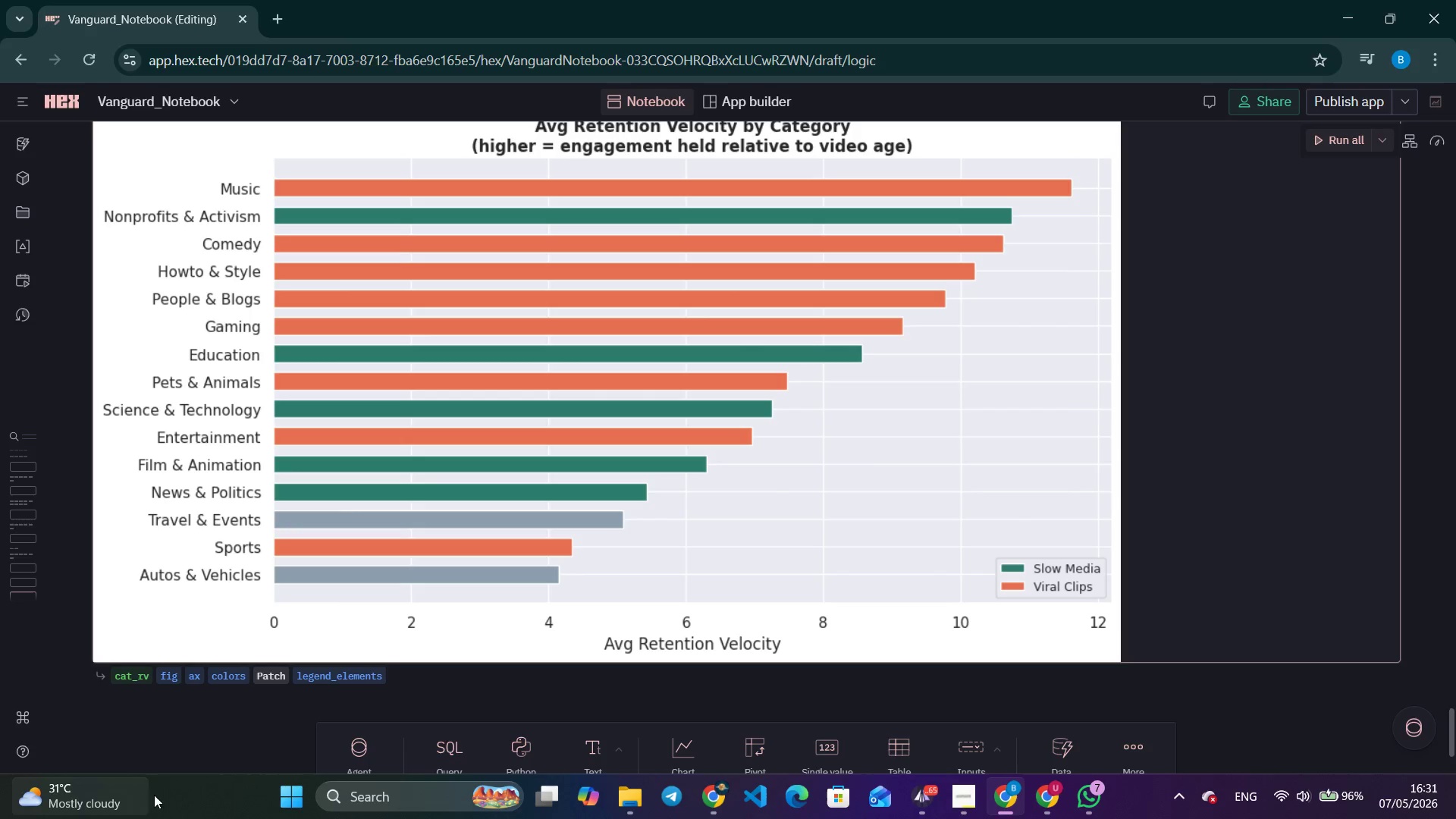 
wait(101.18)
 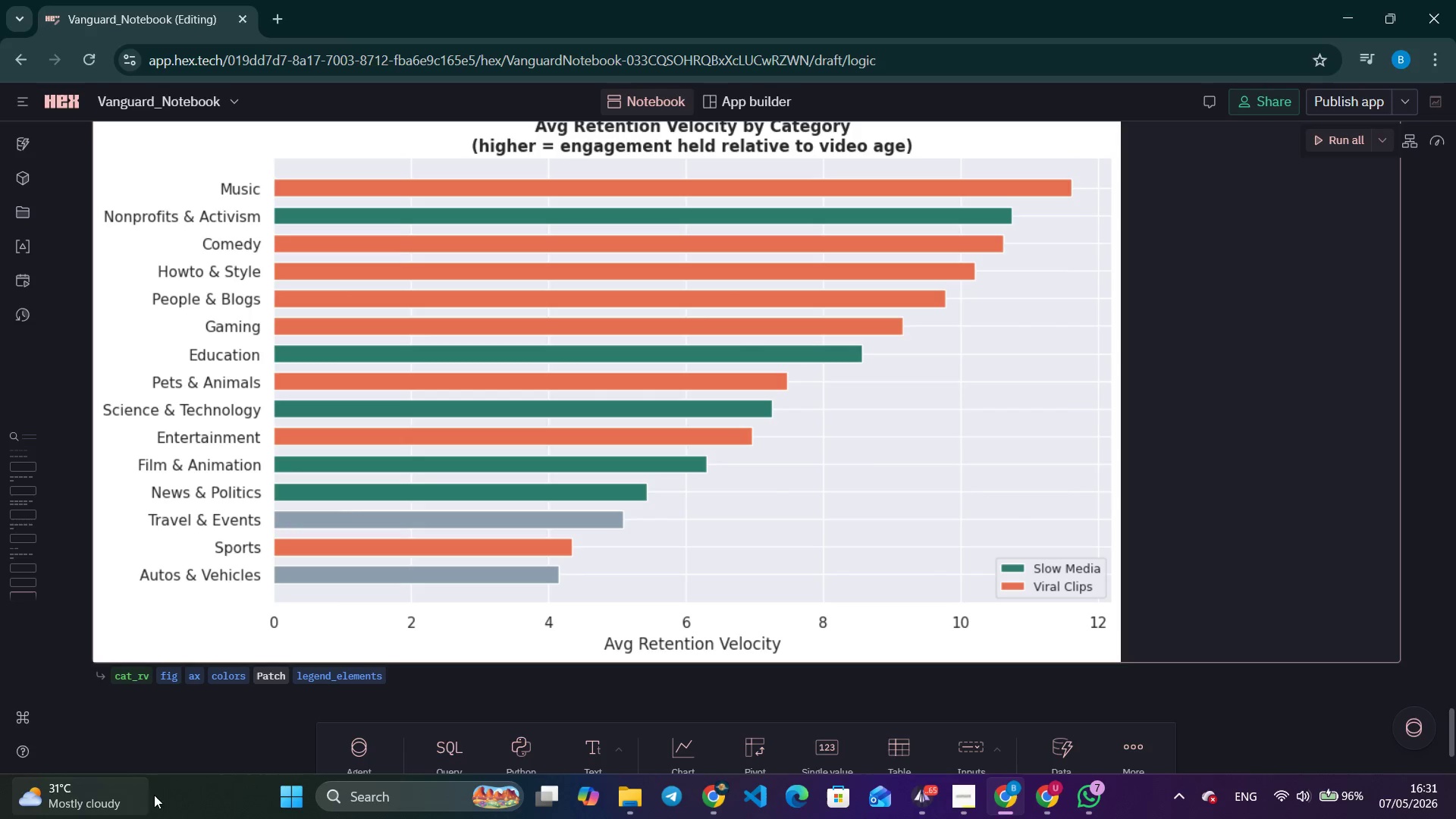 
left_click([936, 811])
 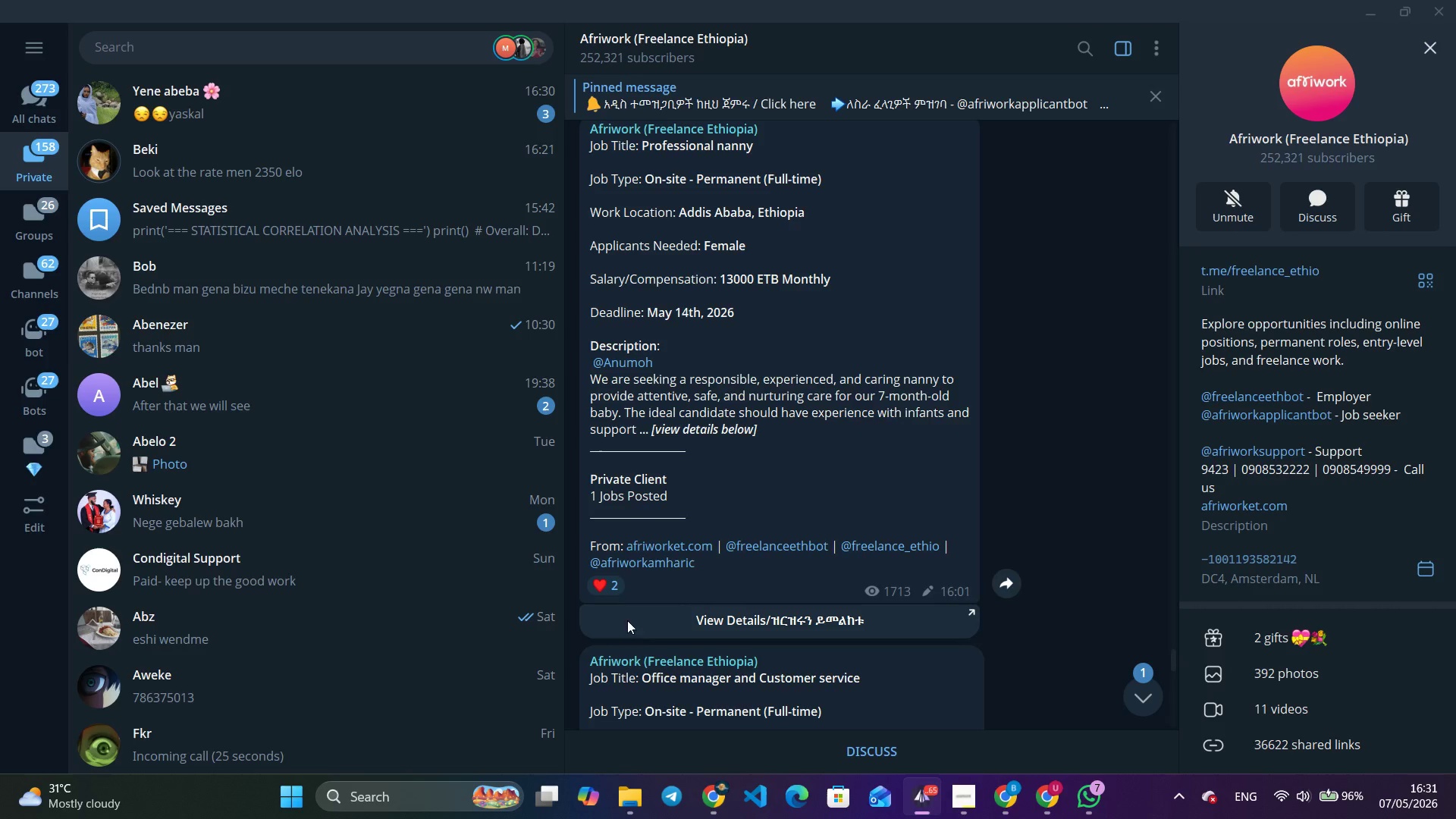 
left_click([390, 118])
 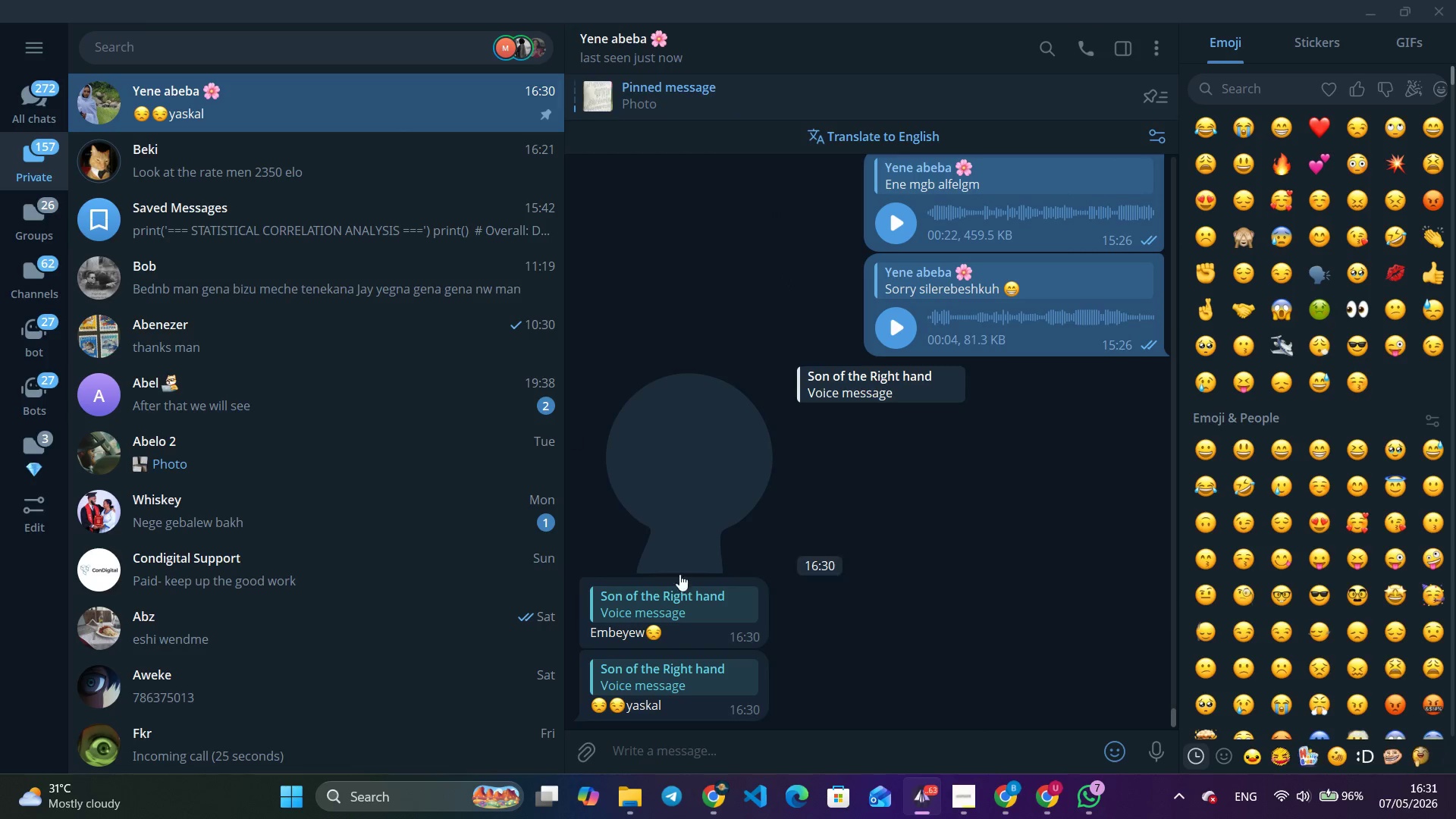 
left_click([678, 604])
 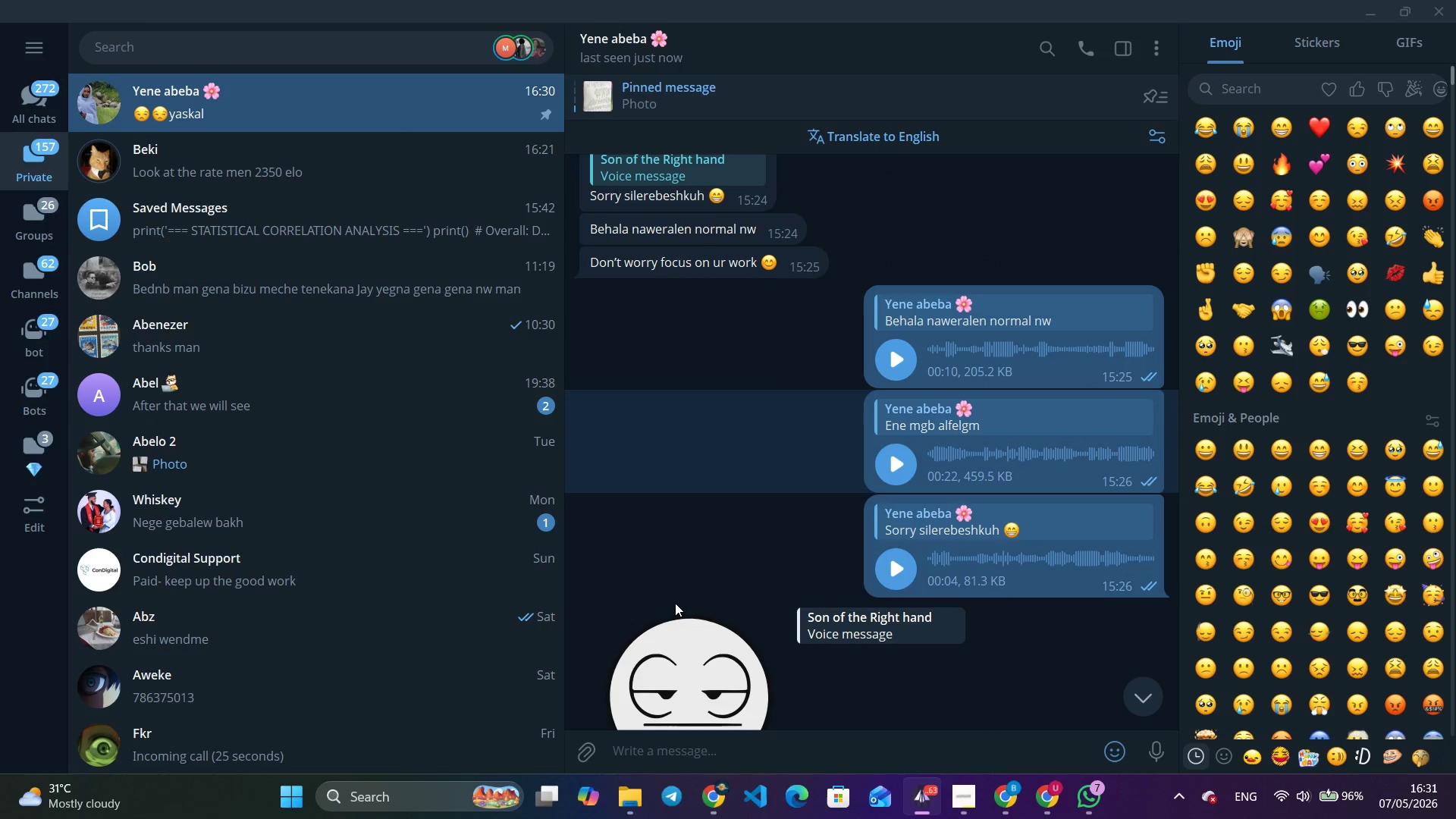 
scroll: coordinate [797, 584], scroll_direction: down, amount: 3.0
 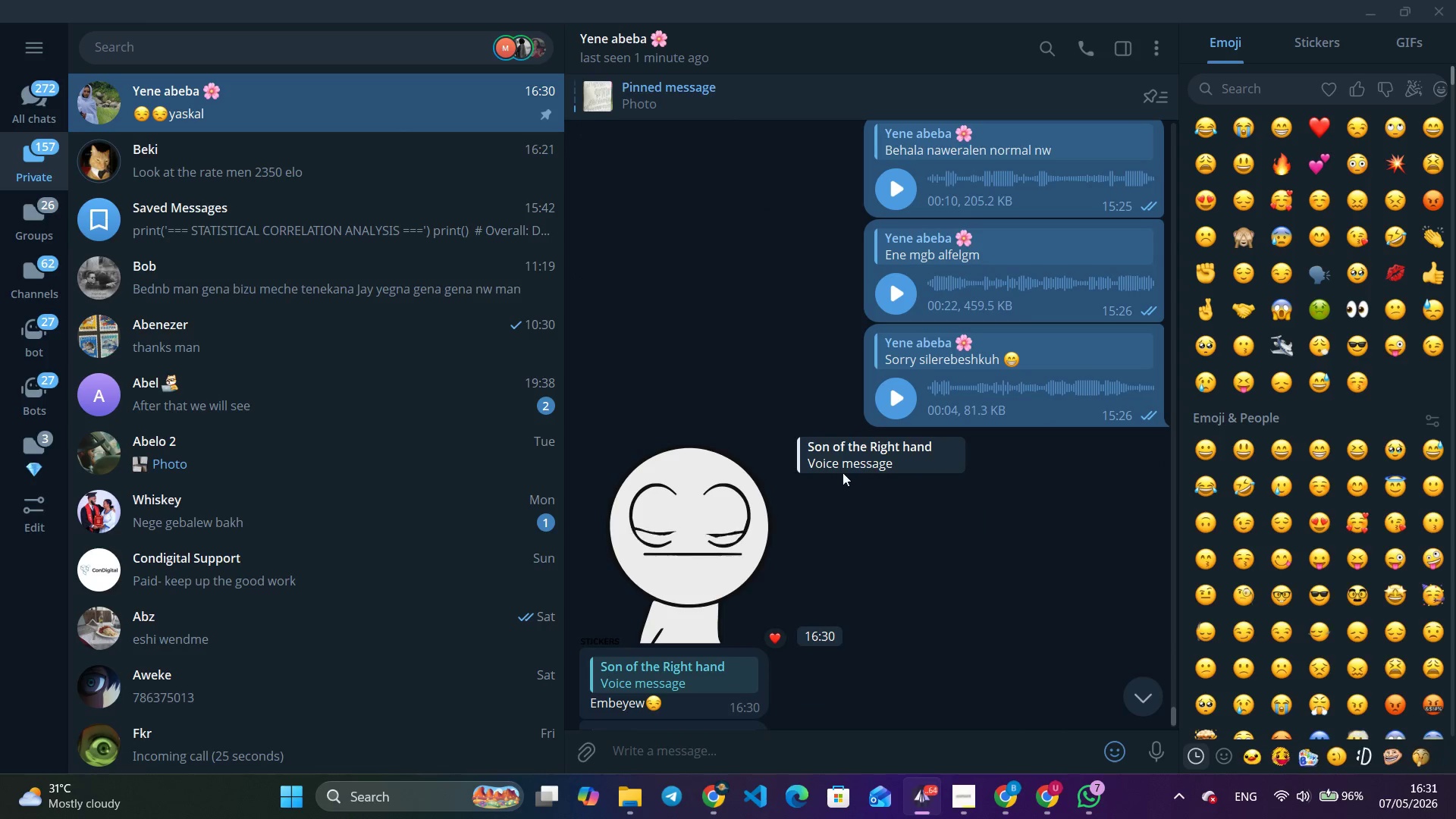 
left_click([855, 444])
 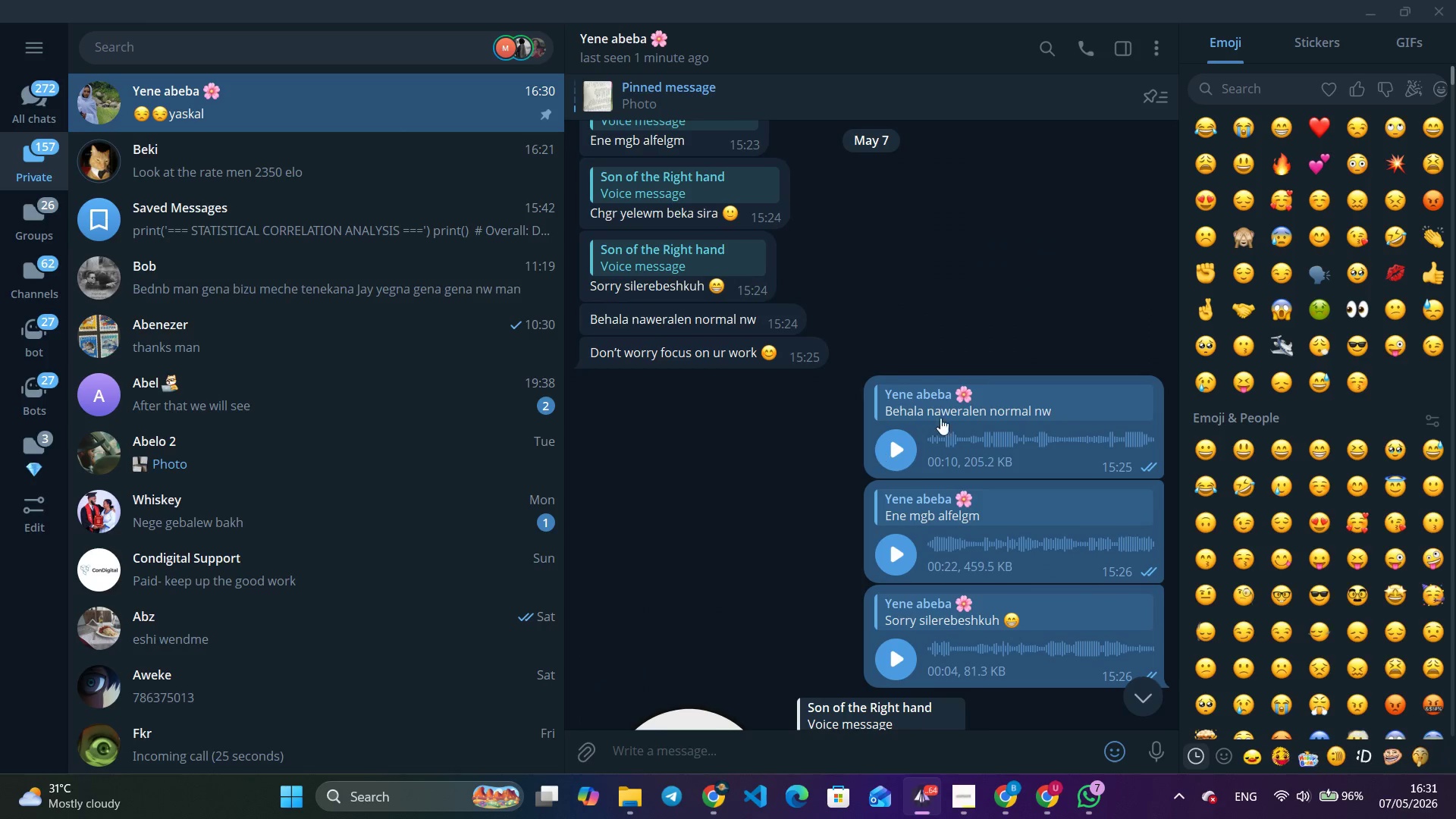 
left_click([1358, 5])
 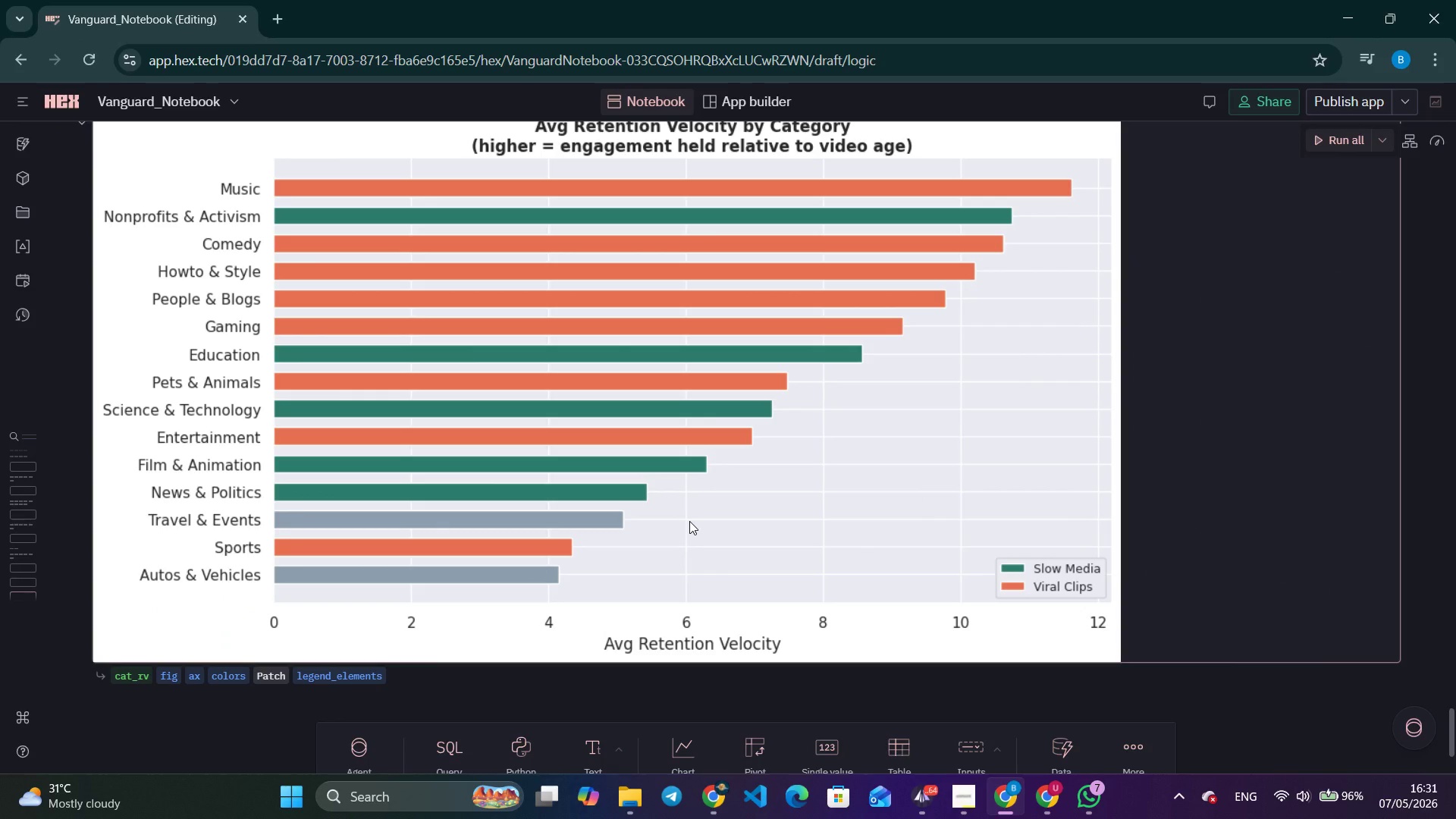 
scroll: coordinate [689, 521], scroll_direction: none, amount: 0.0
 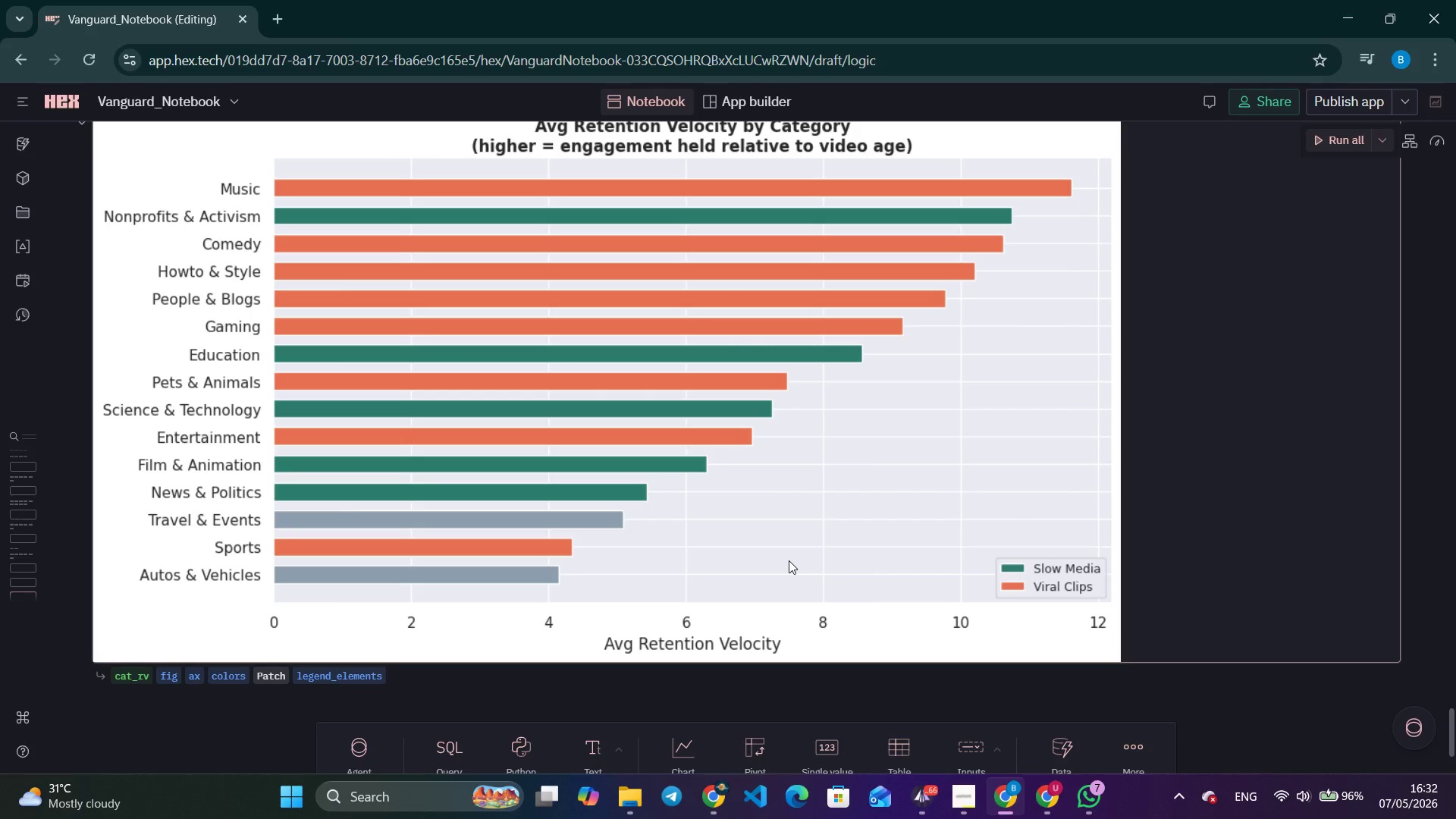 
wait(48.09)
 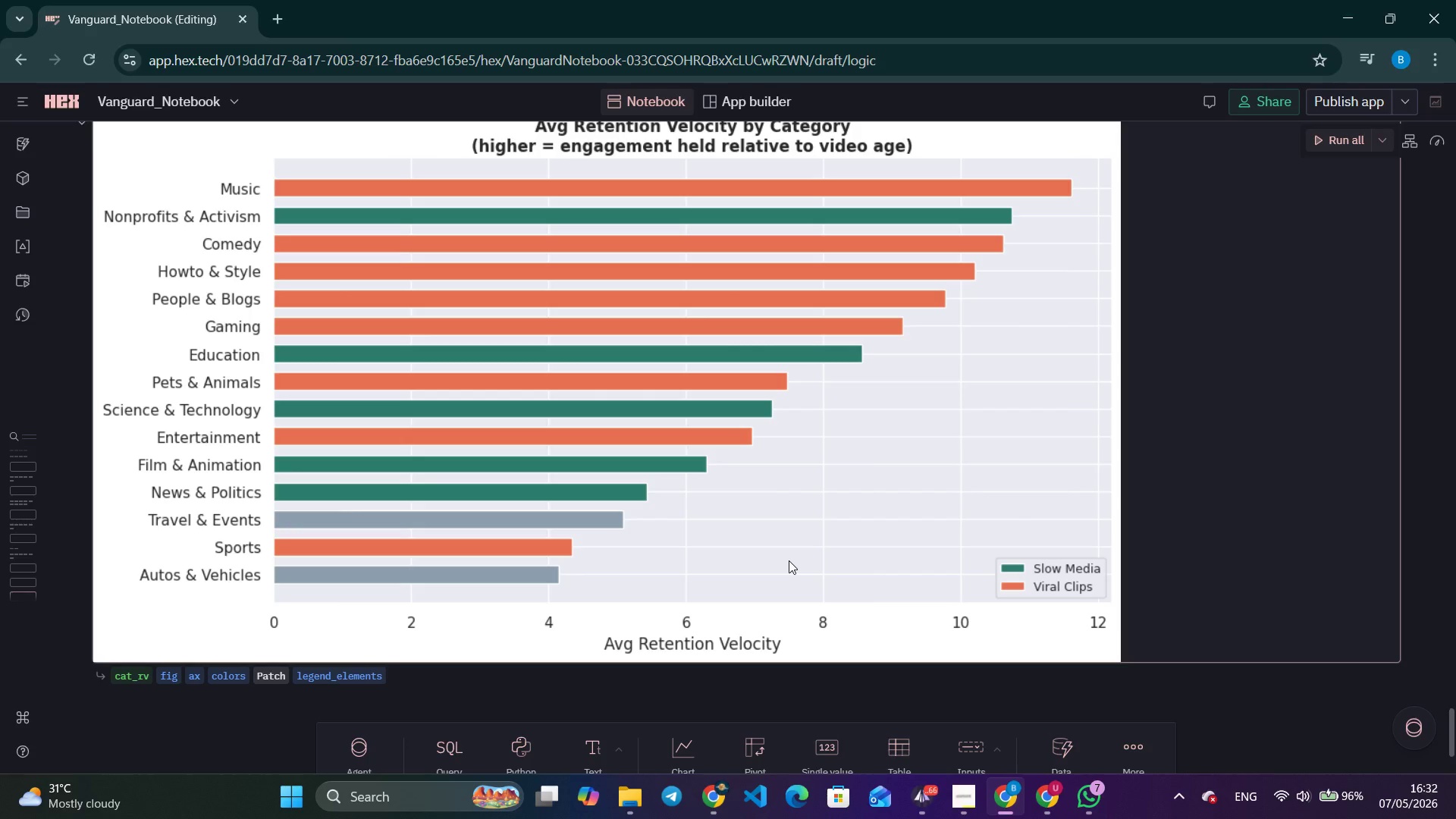 
scroll: coordinate [467, 576], scroll_direction: down, amount: 1.0
 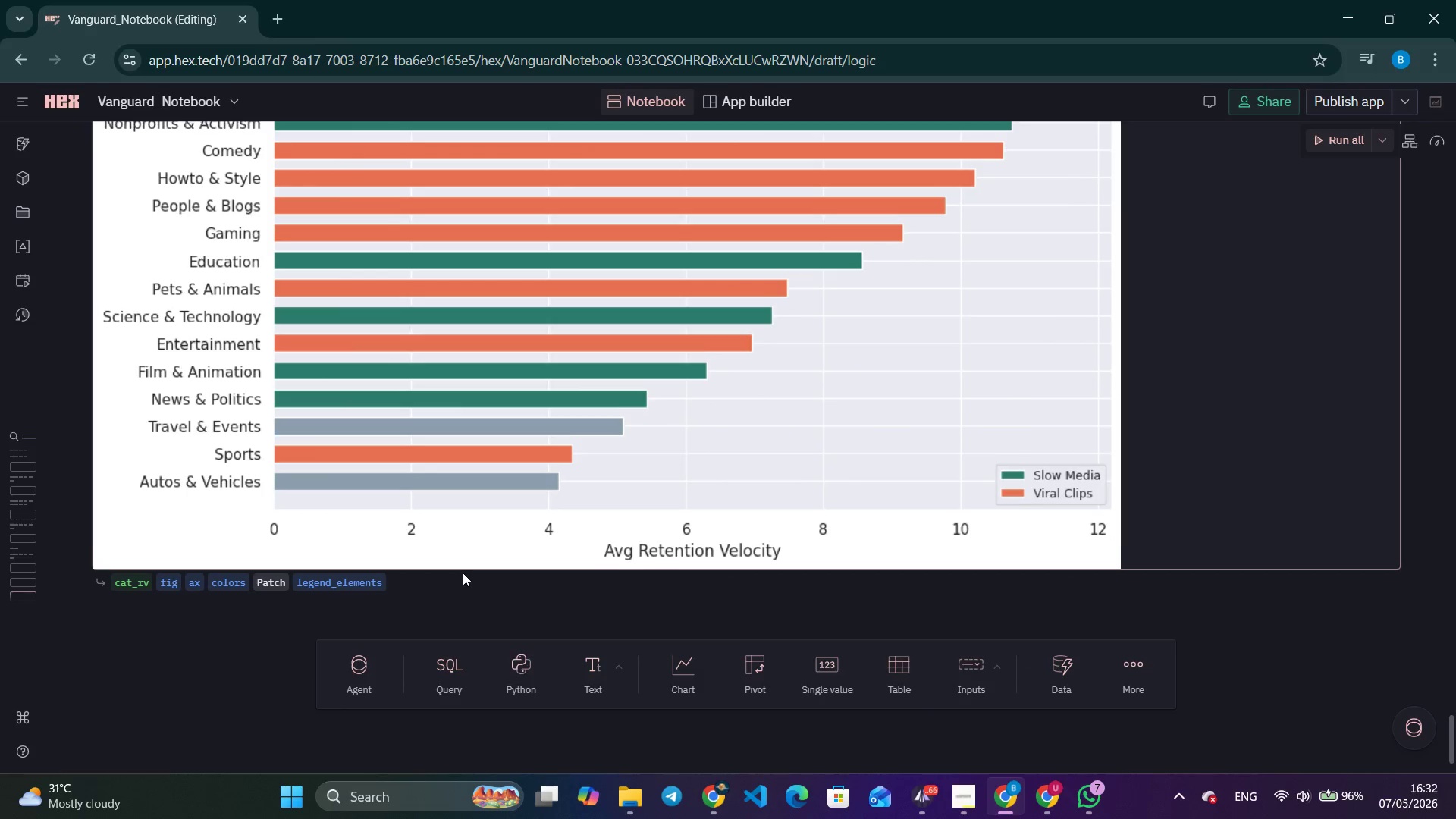 
scroll: coordinate [463, 573], scroll_direction: up, amount: 2.0
 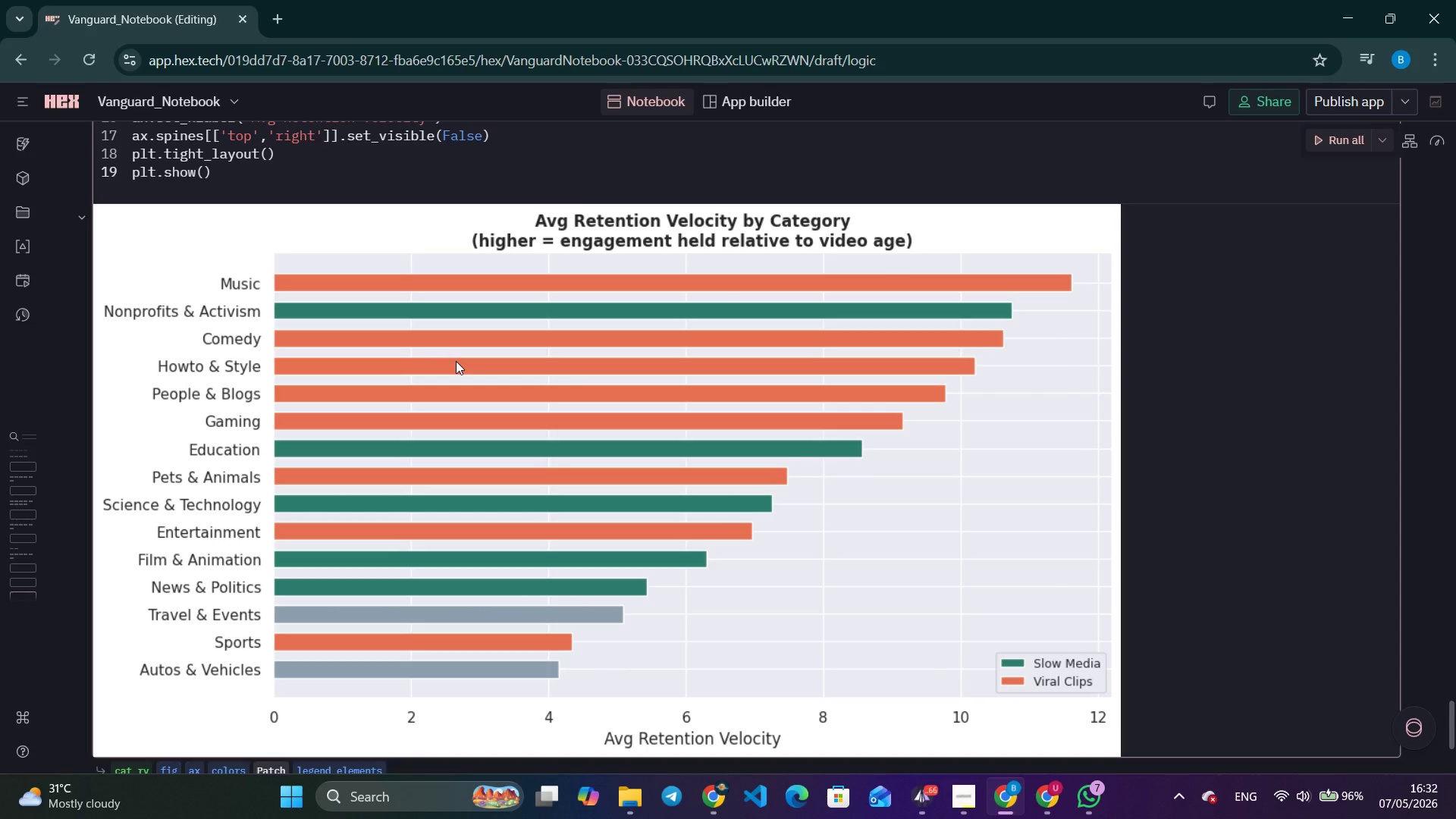 
wait(28.27)
 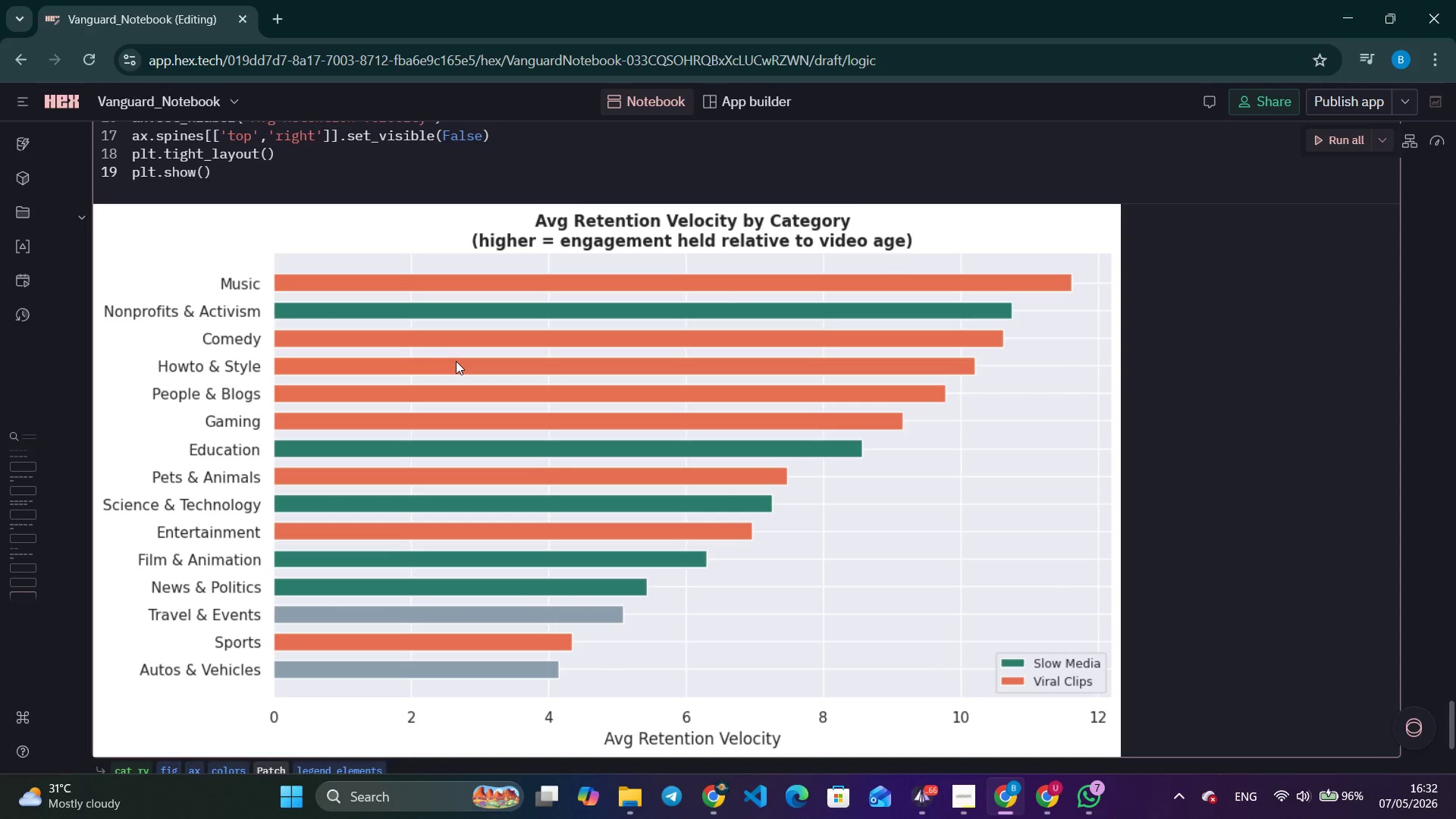 
scroll: coordinate [389, 618], scroll_direction: down, amount: 7.0
 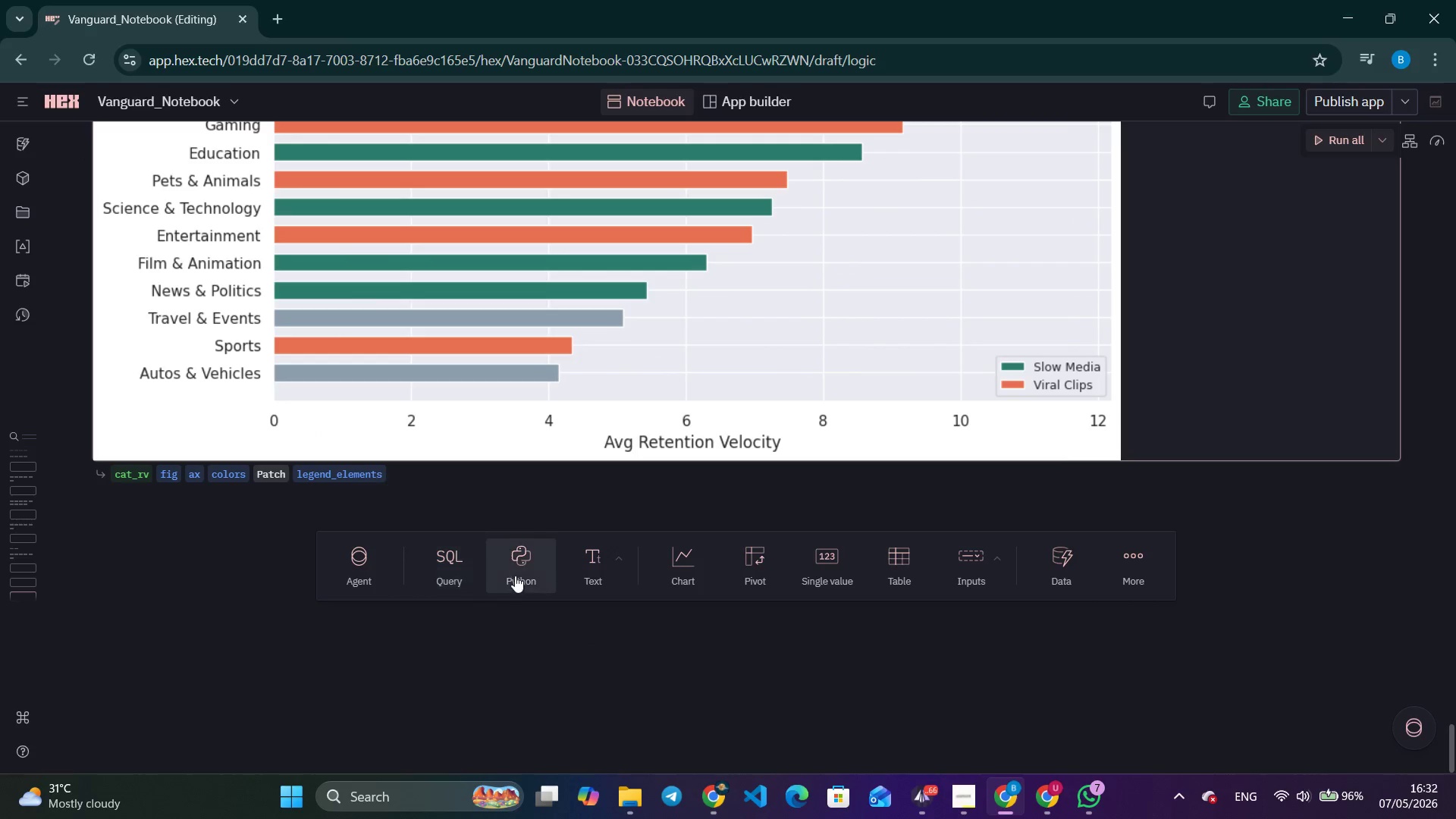 
left_click([515, 576])
 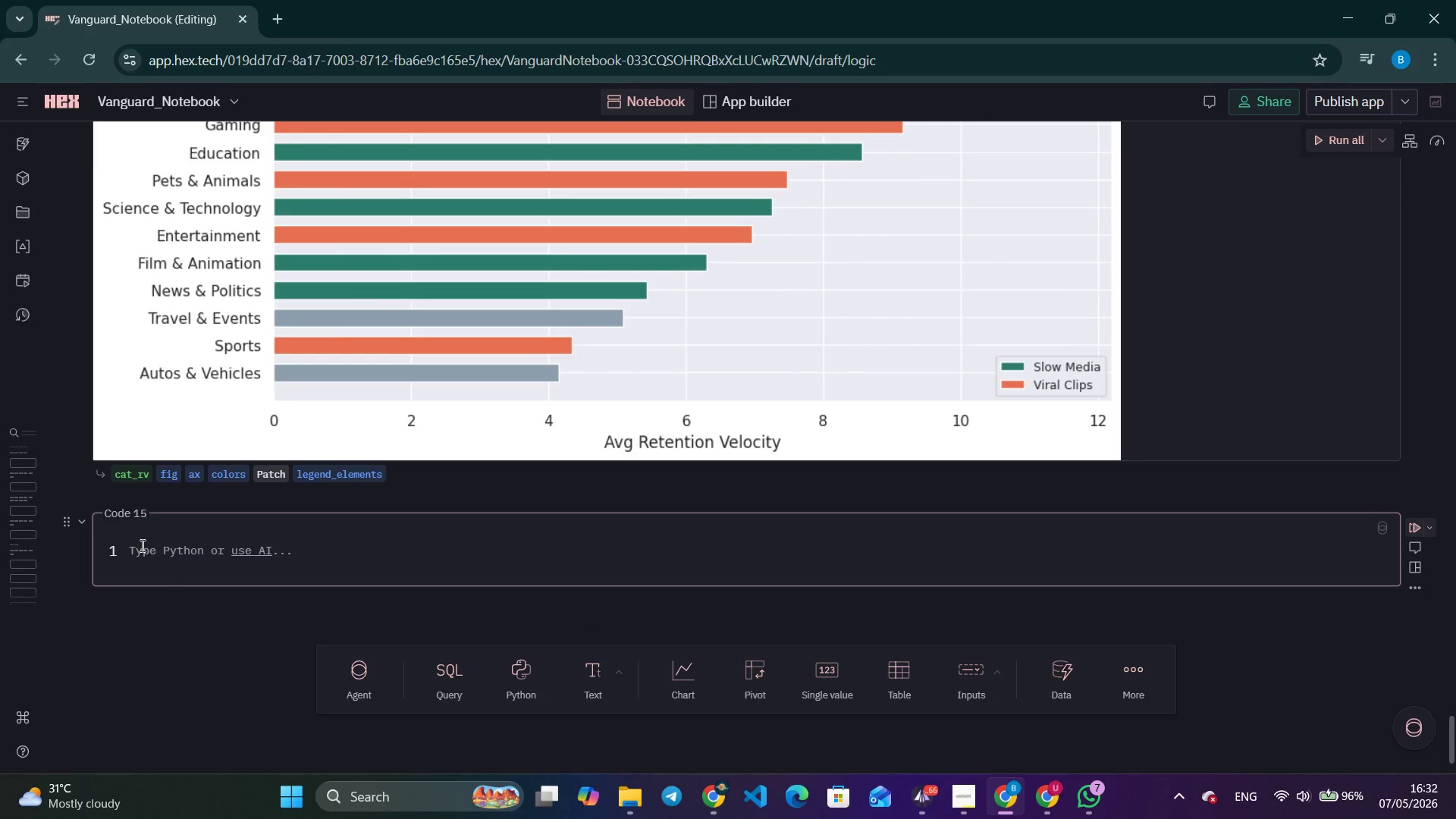 
type(# Chart 3)
 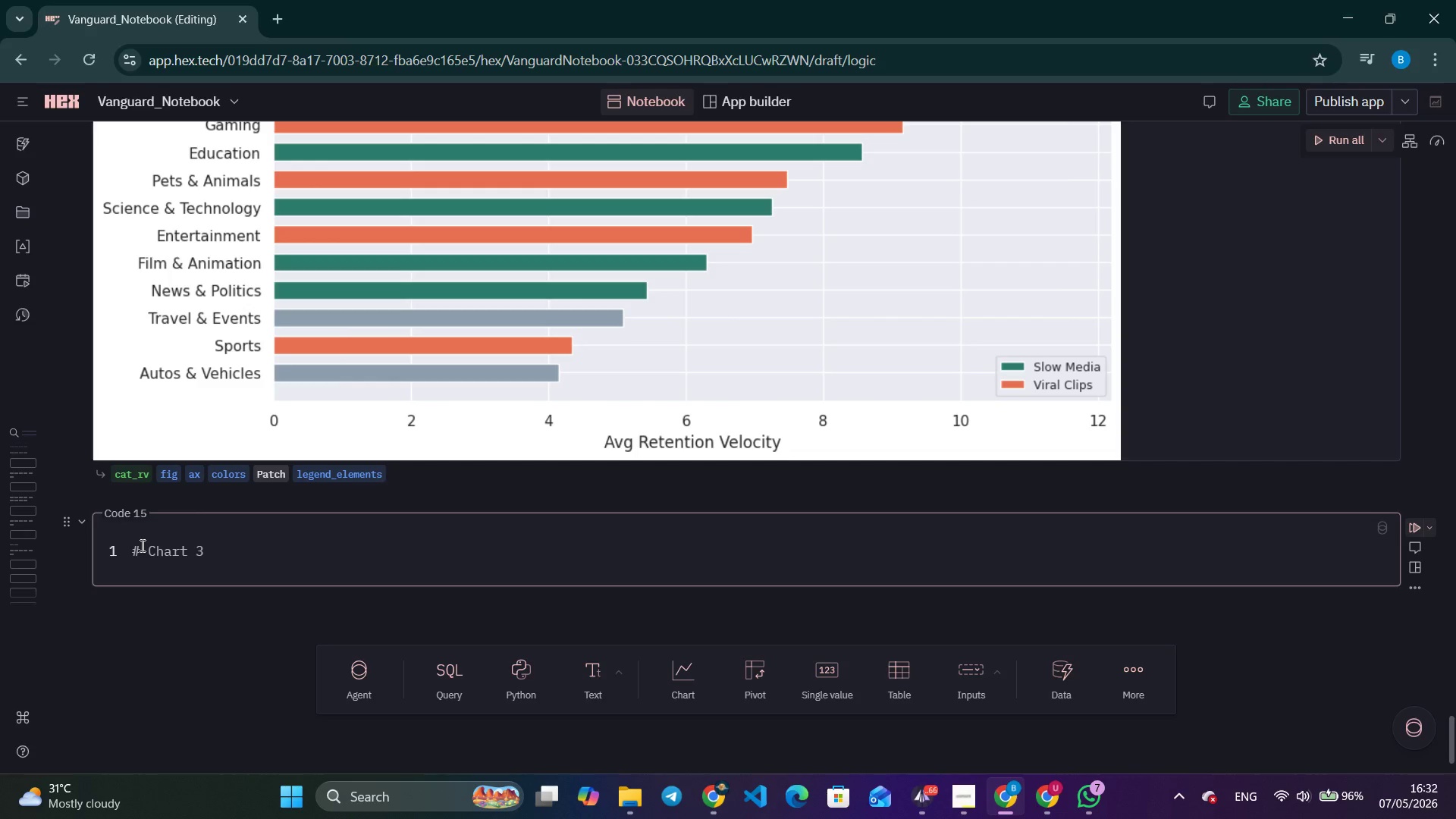 
wait(55.38)
 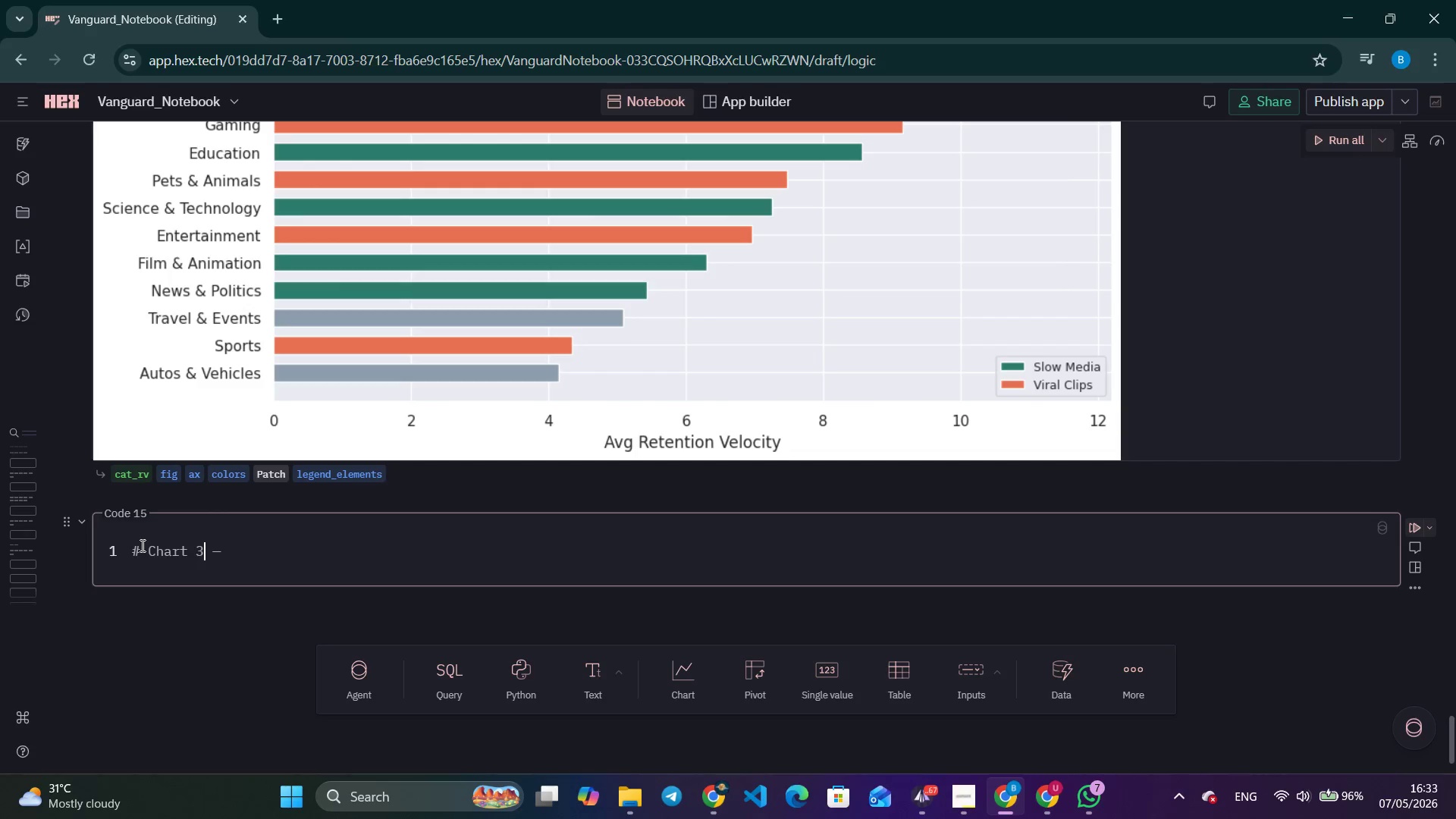 
type( - Motn)
key(Backspace)
key(Backspace)
type(nthly trend: Interaction Density by format)
 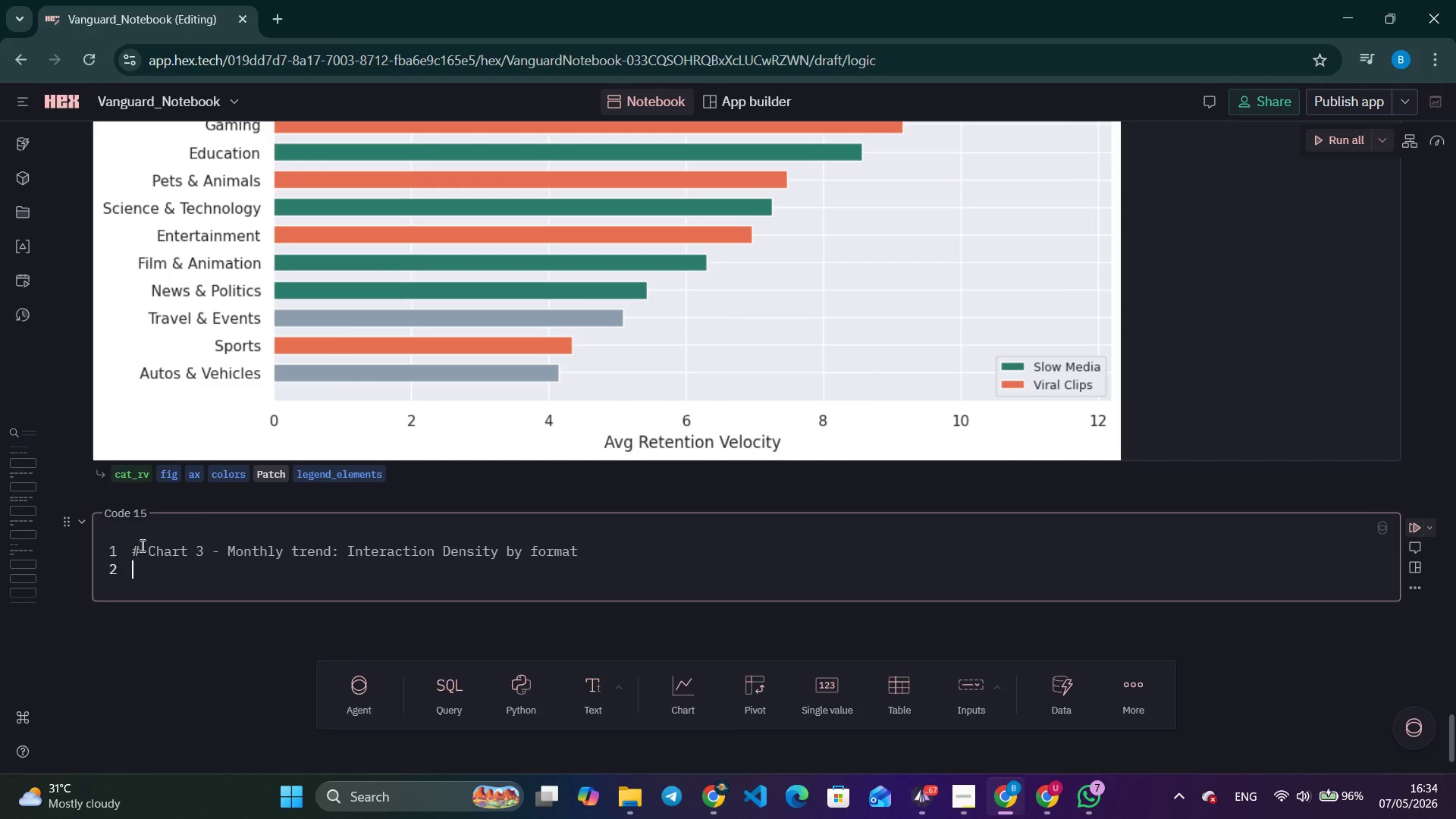 
key(Enter)
 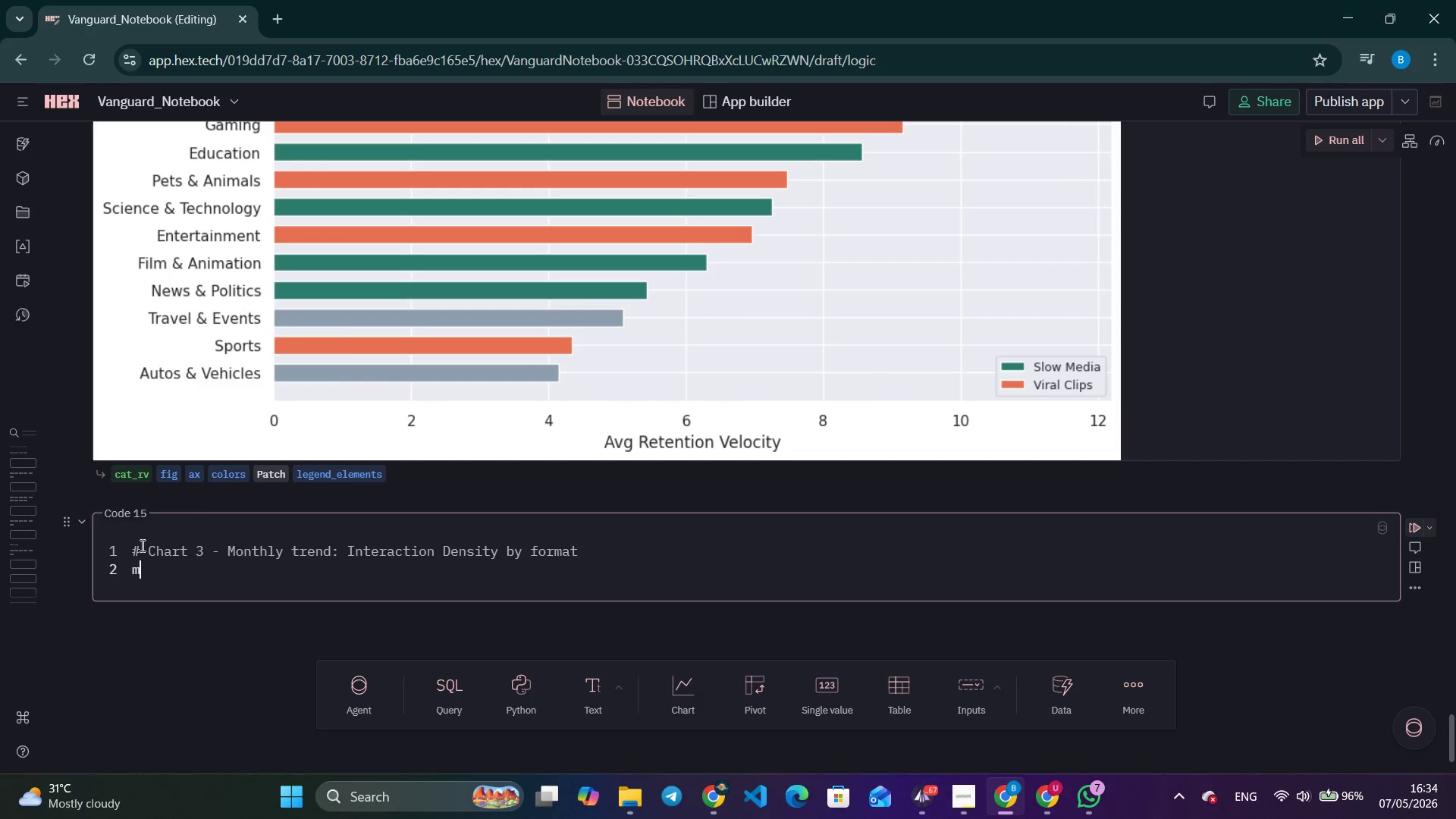 
type(monthly = df.groupby(['TrendingMonth)
 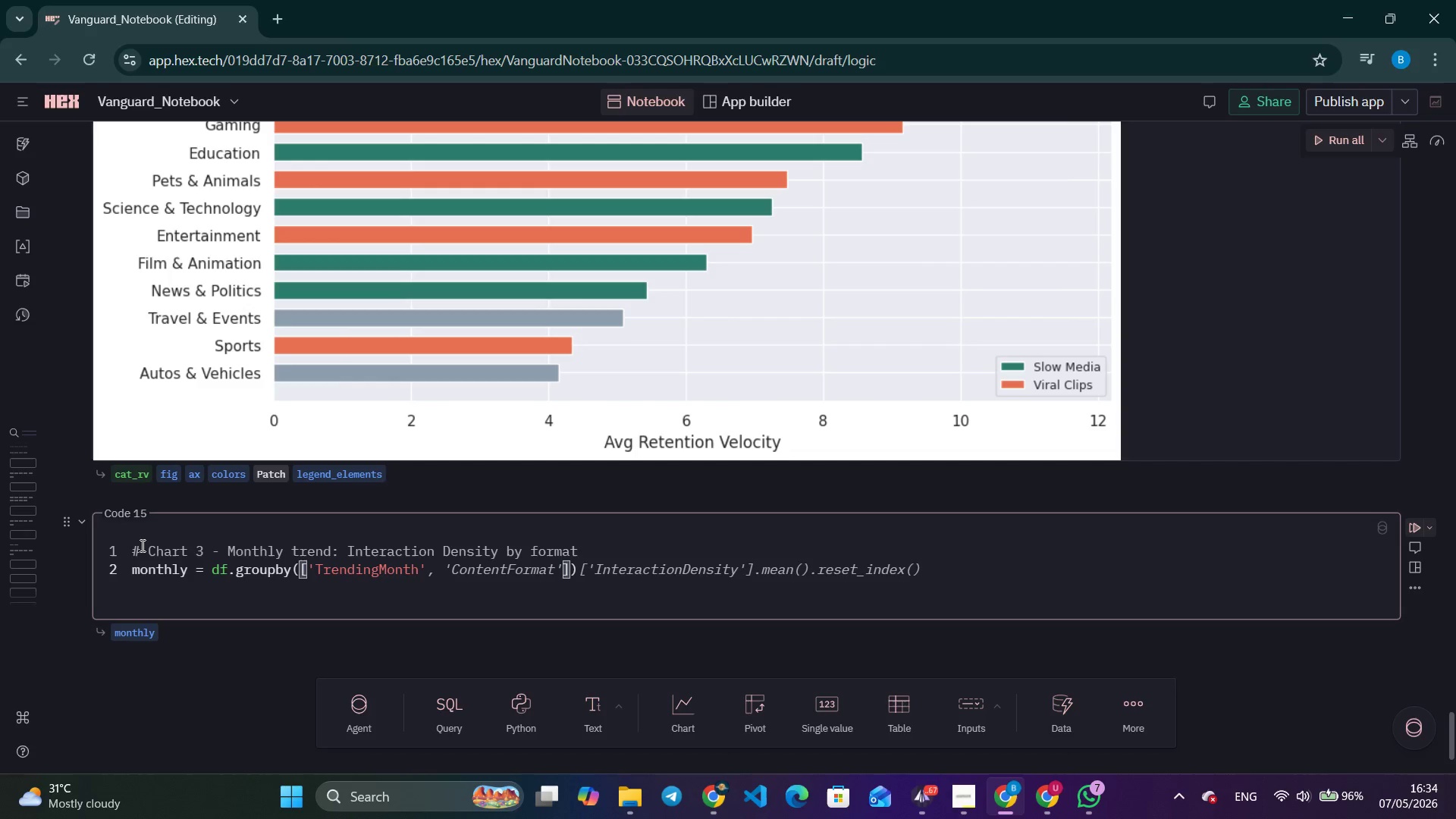 
key(ArrowRight)
 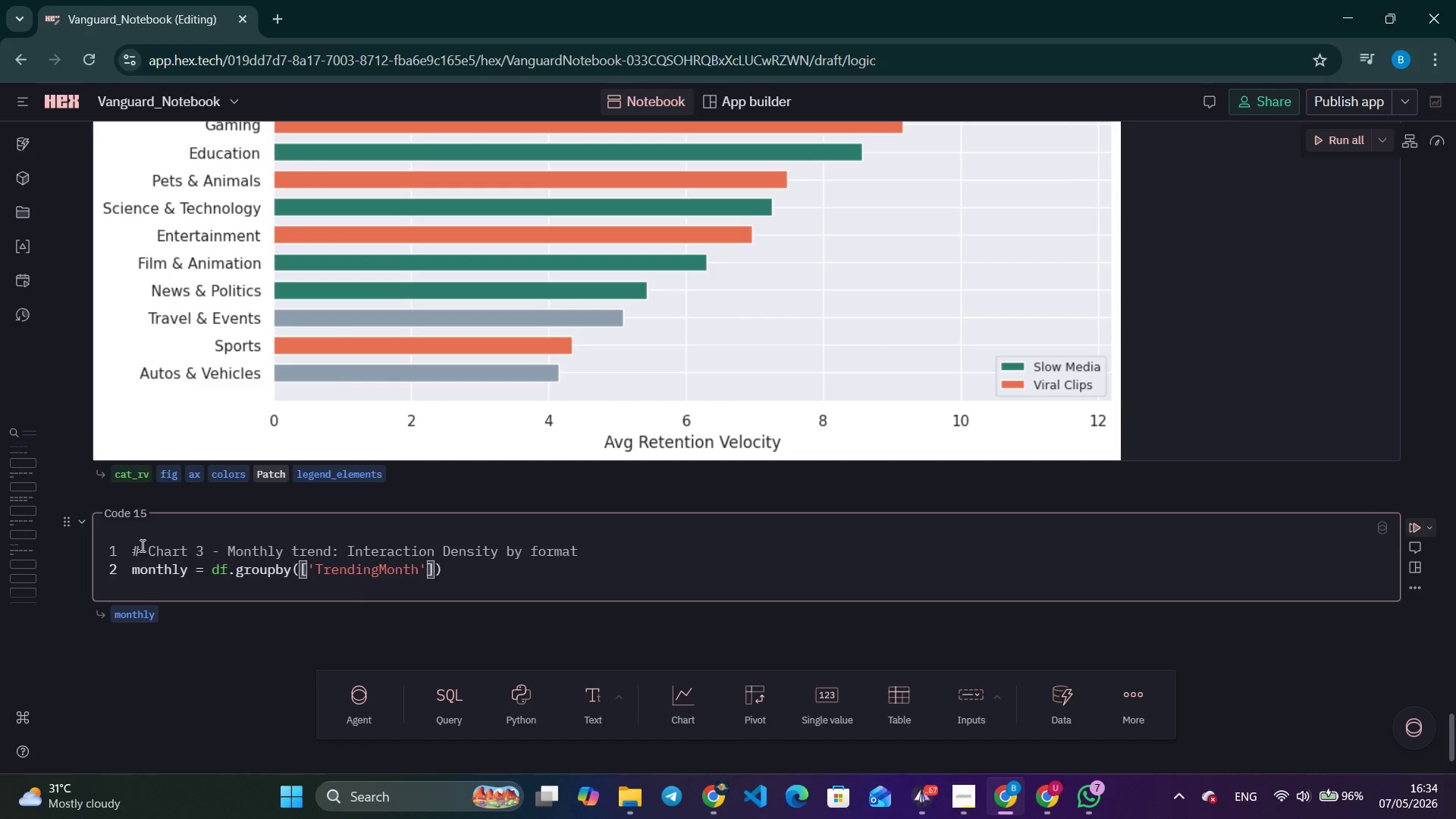 
type(, 'ContentFormat)
 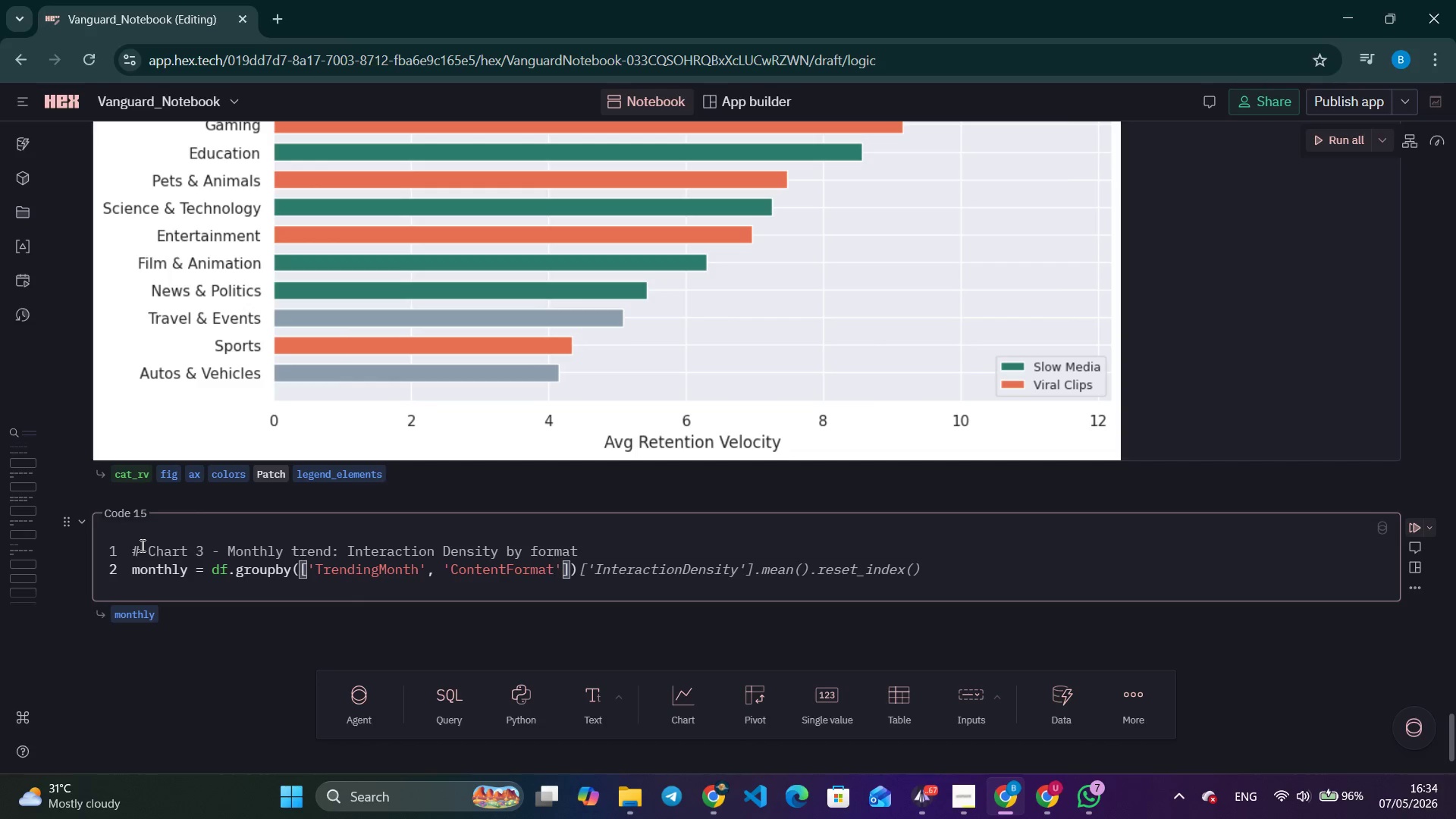 
wait(8.42)
 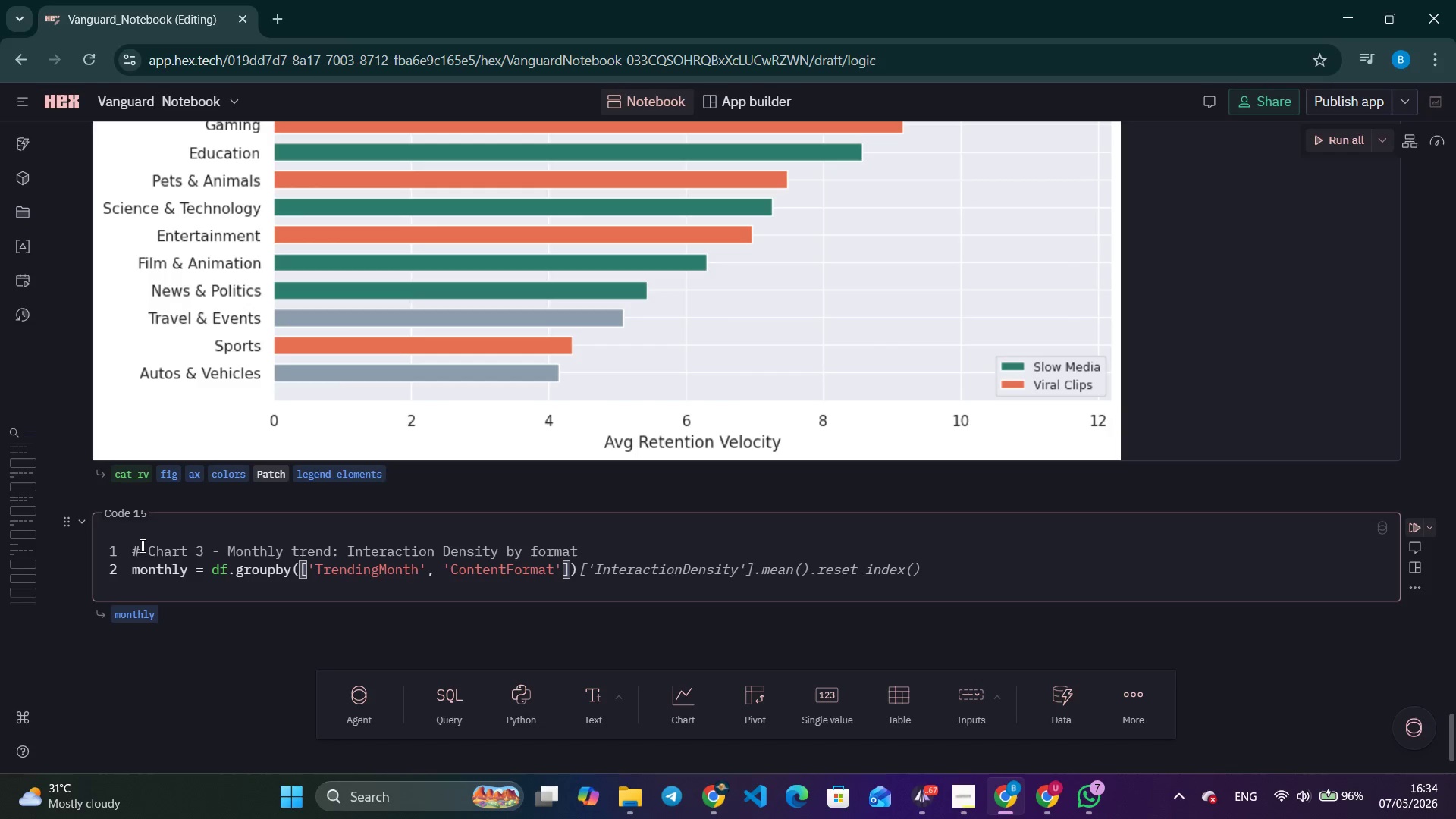 
key(Control+ArrowRight)
 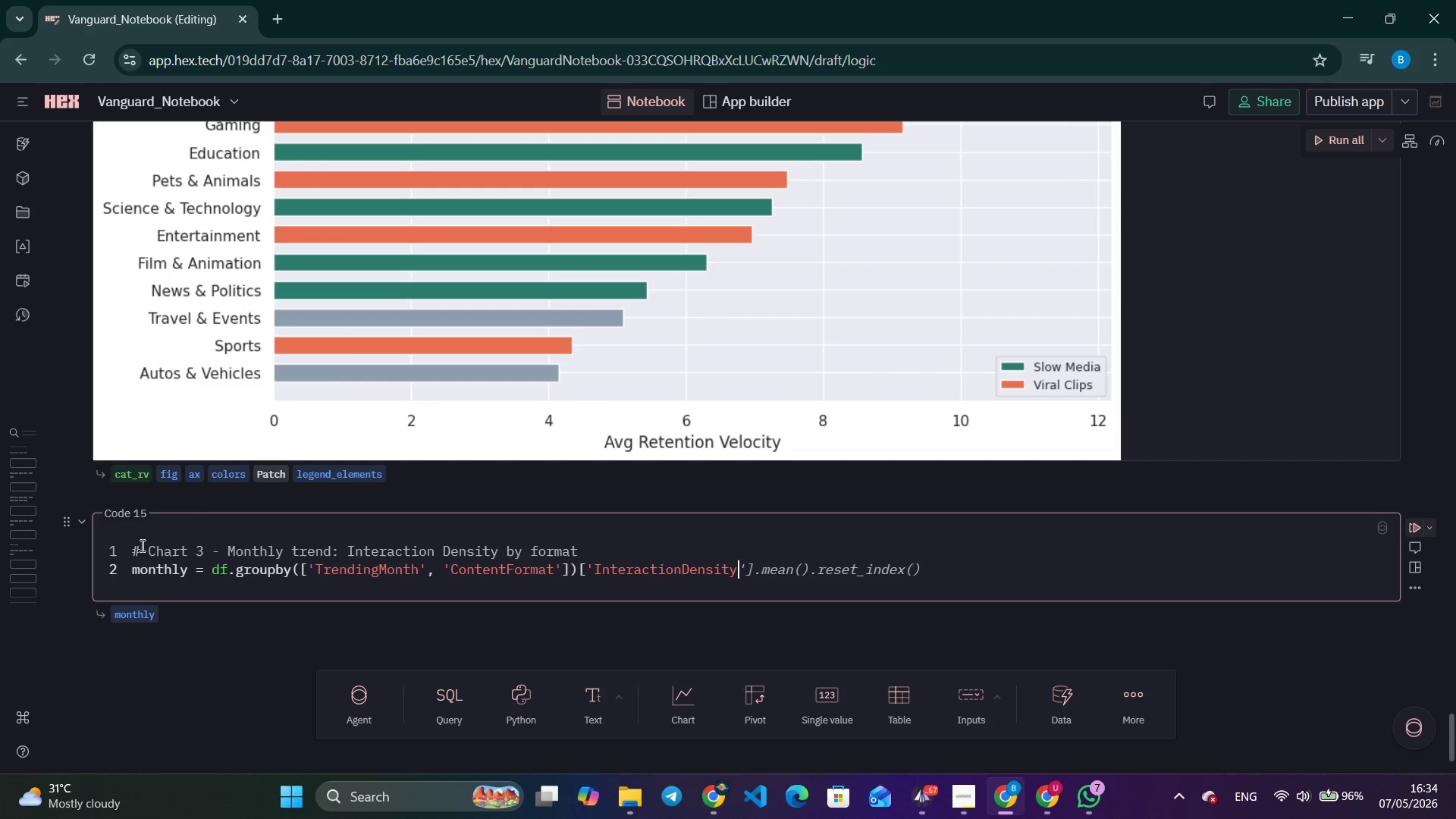 
key(Control+ArrowRight)
 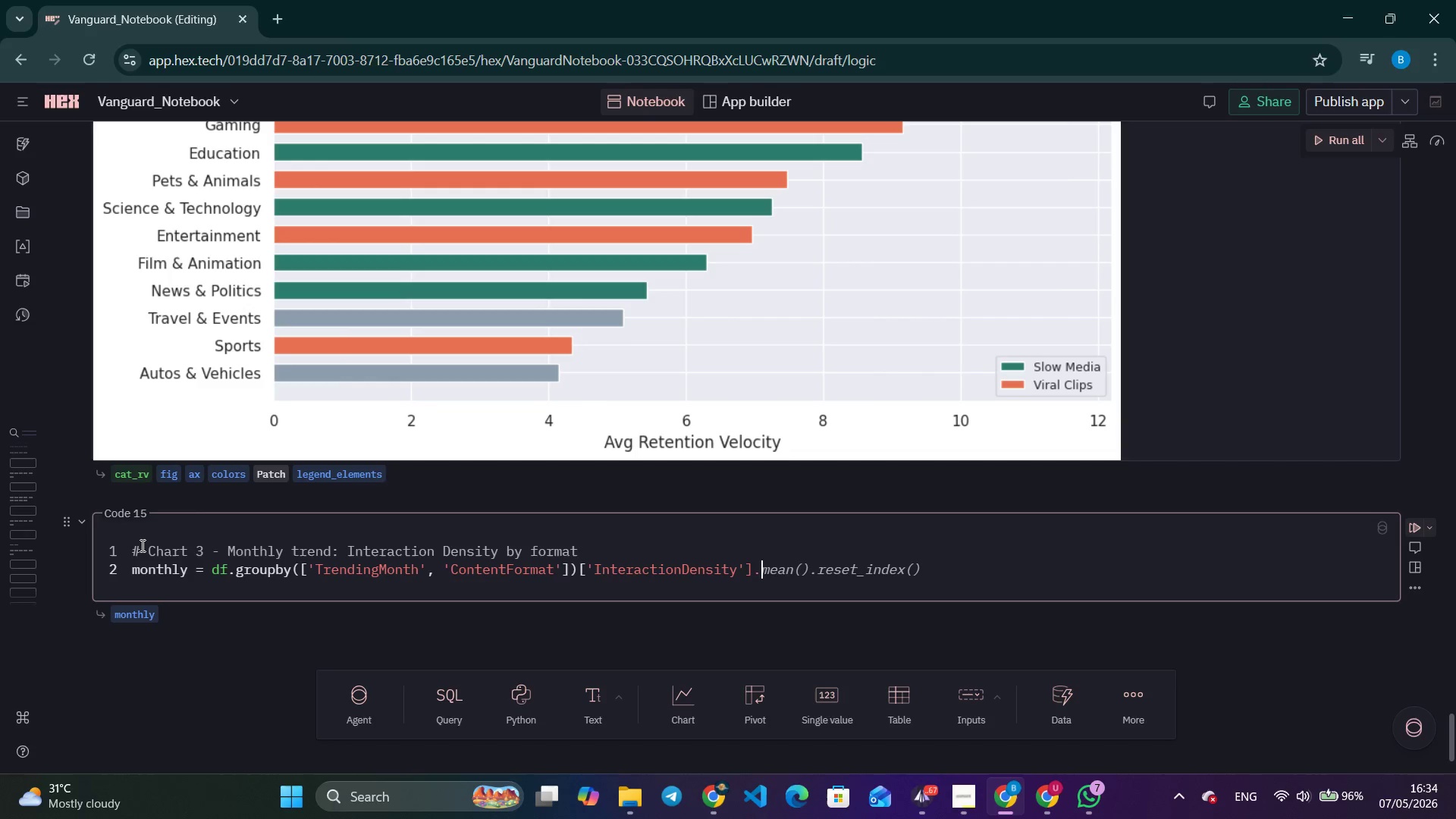 
key(Control+ArrowRight)
 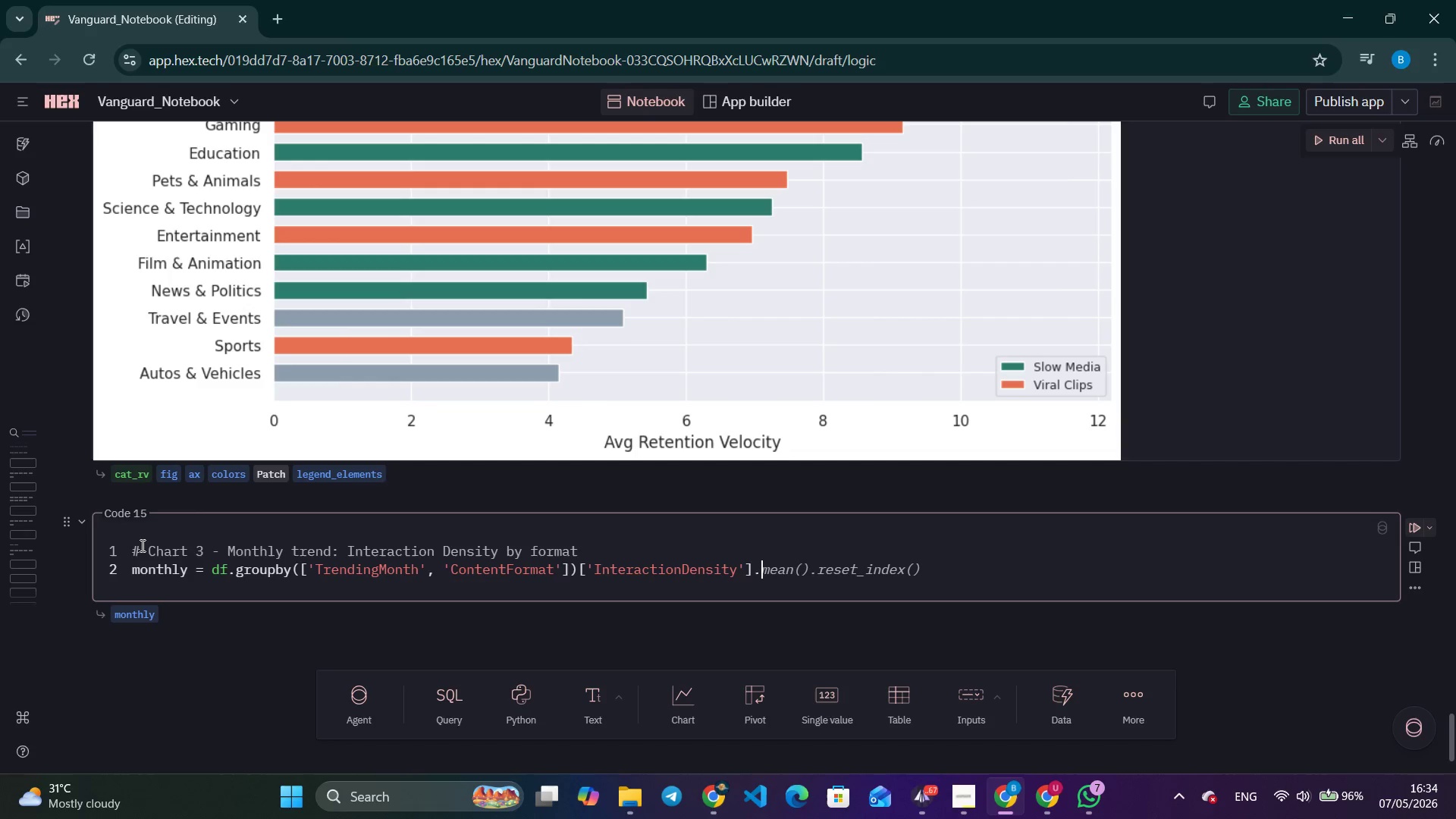 
key(Control+ArrowRight)
 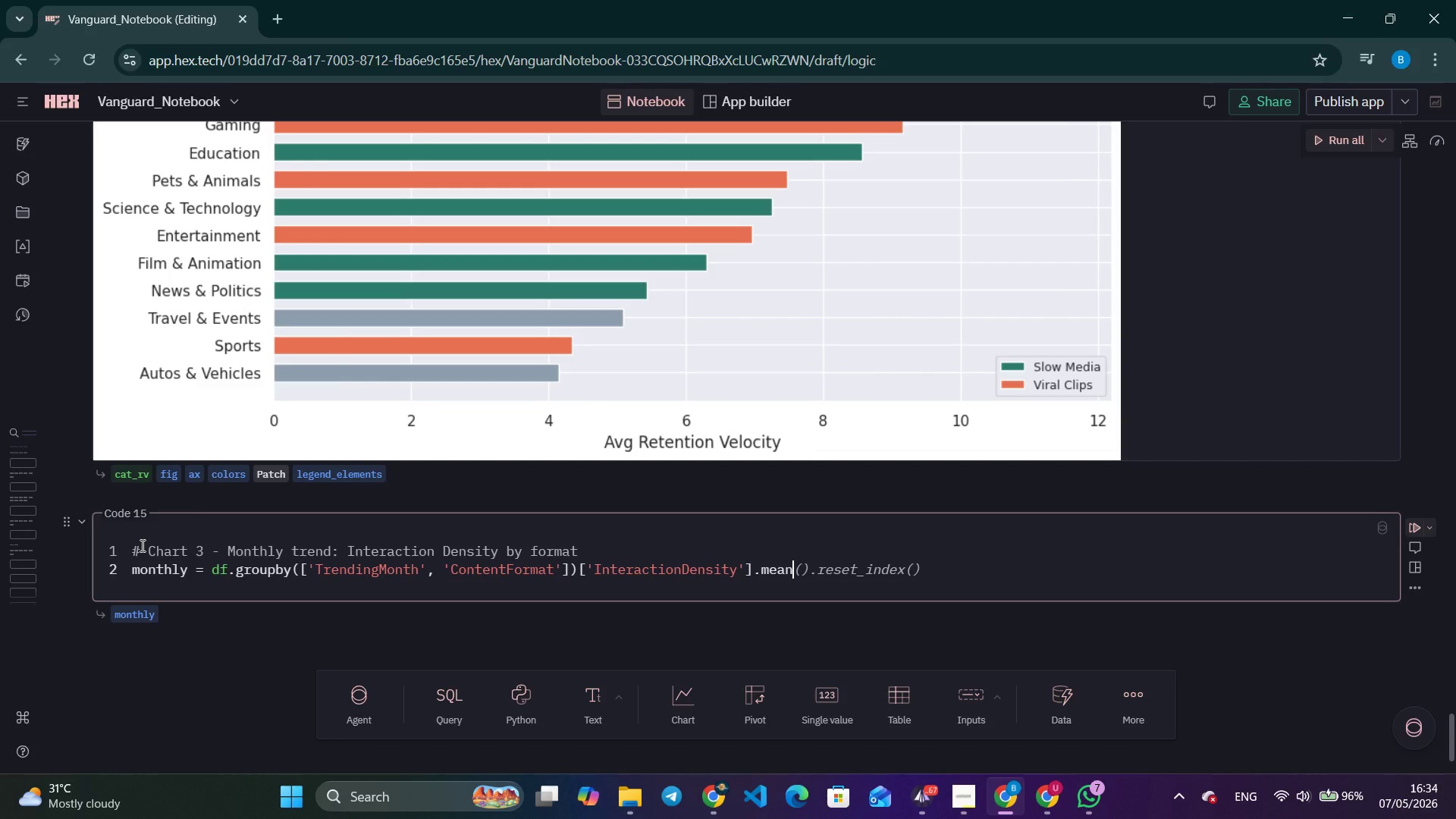 
key(Control+ArrowRight)
 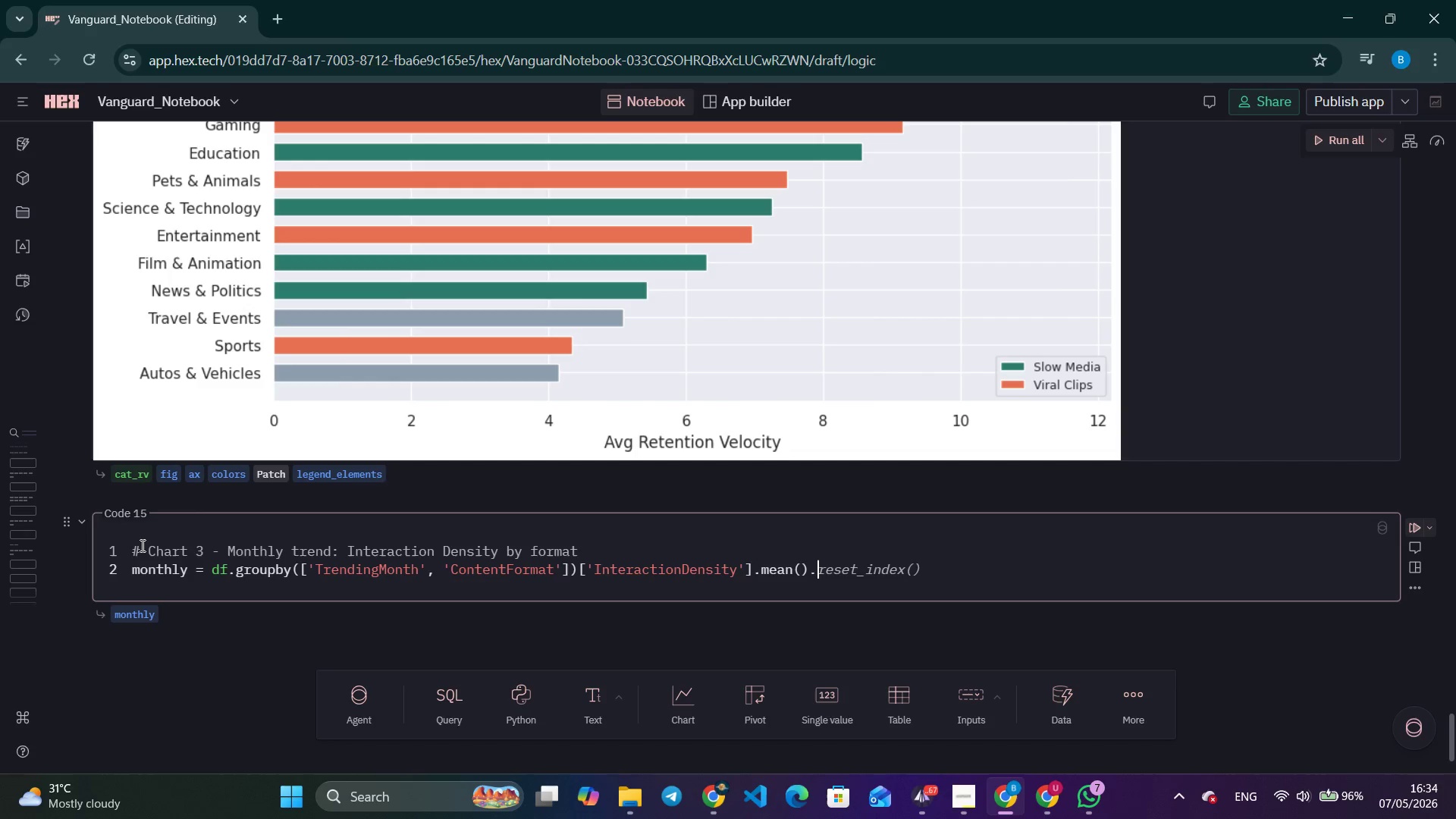 
type(unstack()
 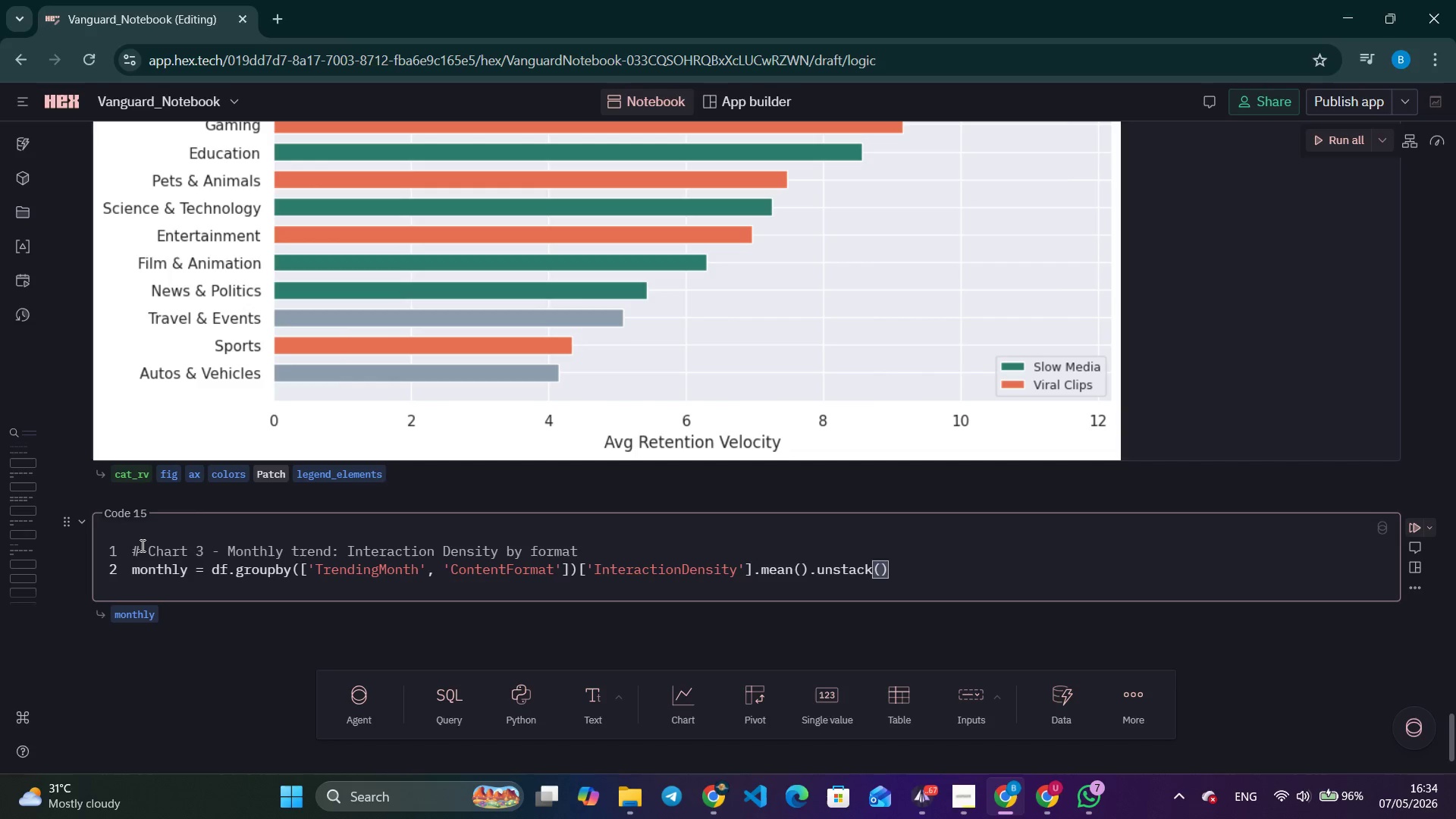 
key(ArrowRight)
 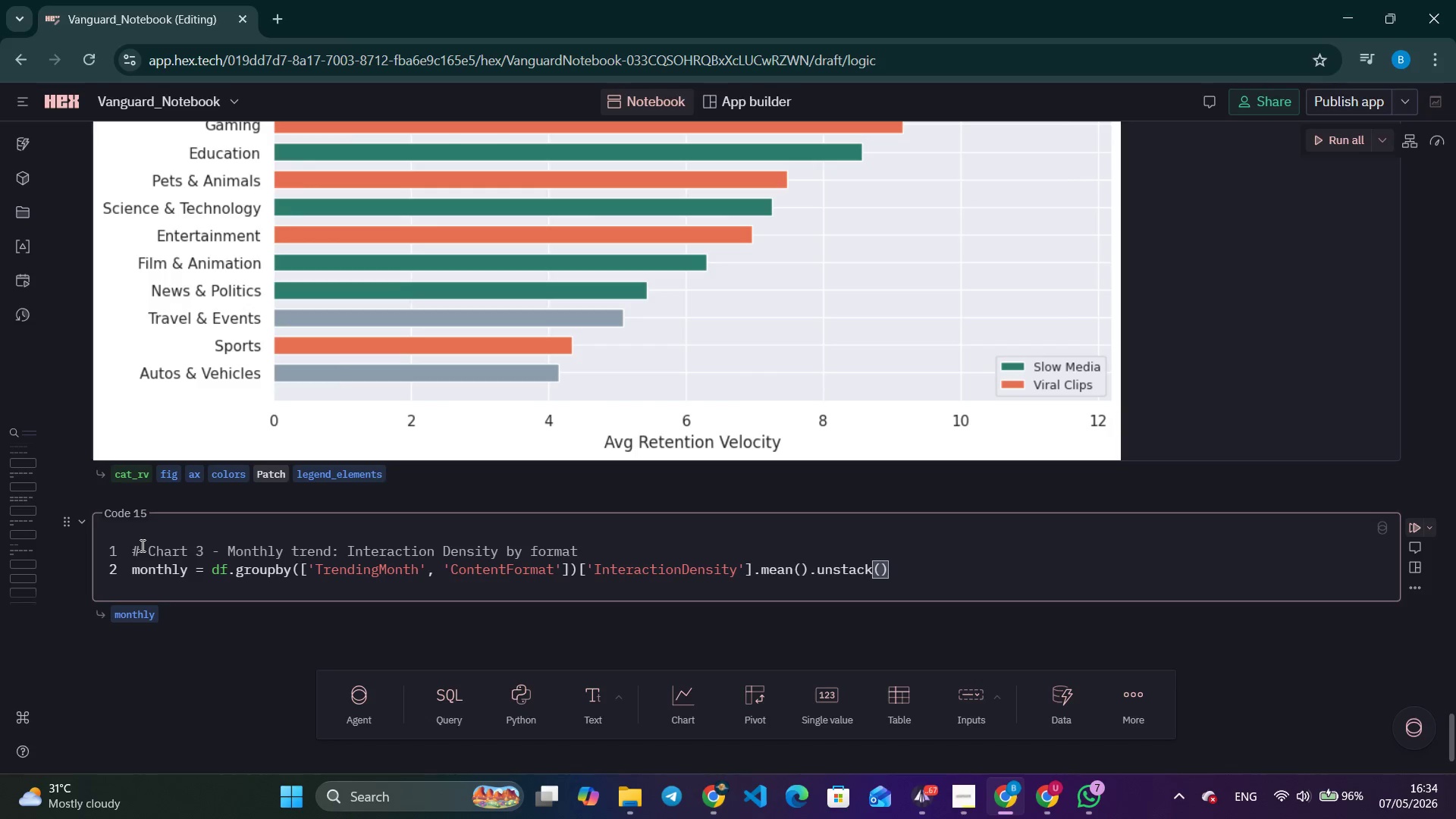 
key(Enter)
 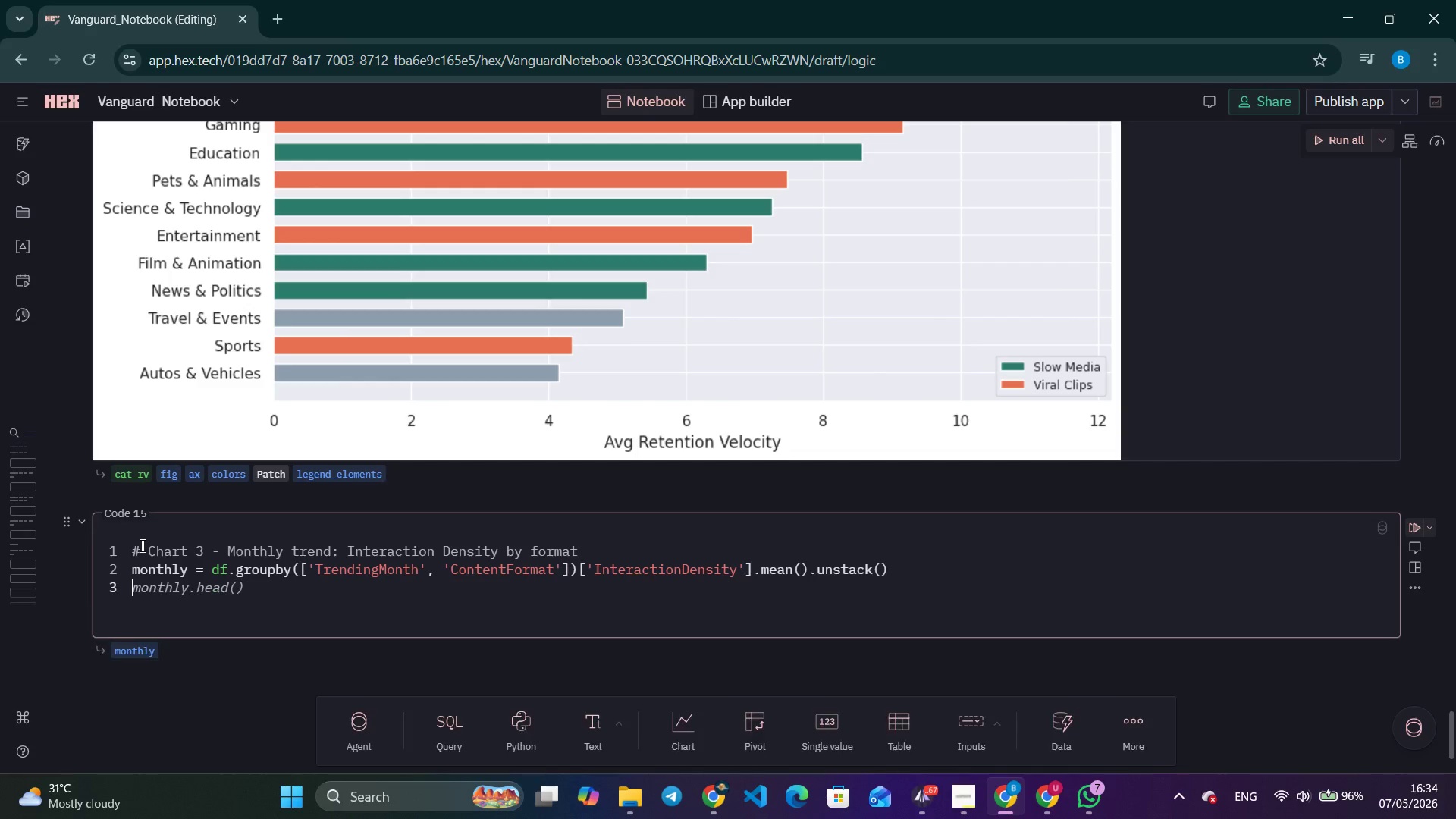 
key(Enter)
 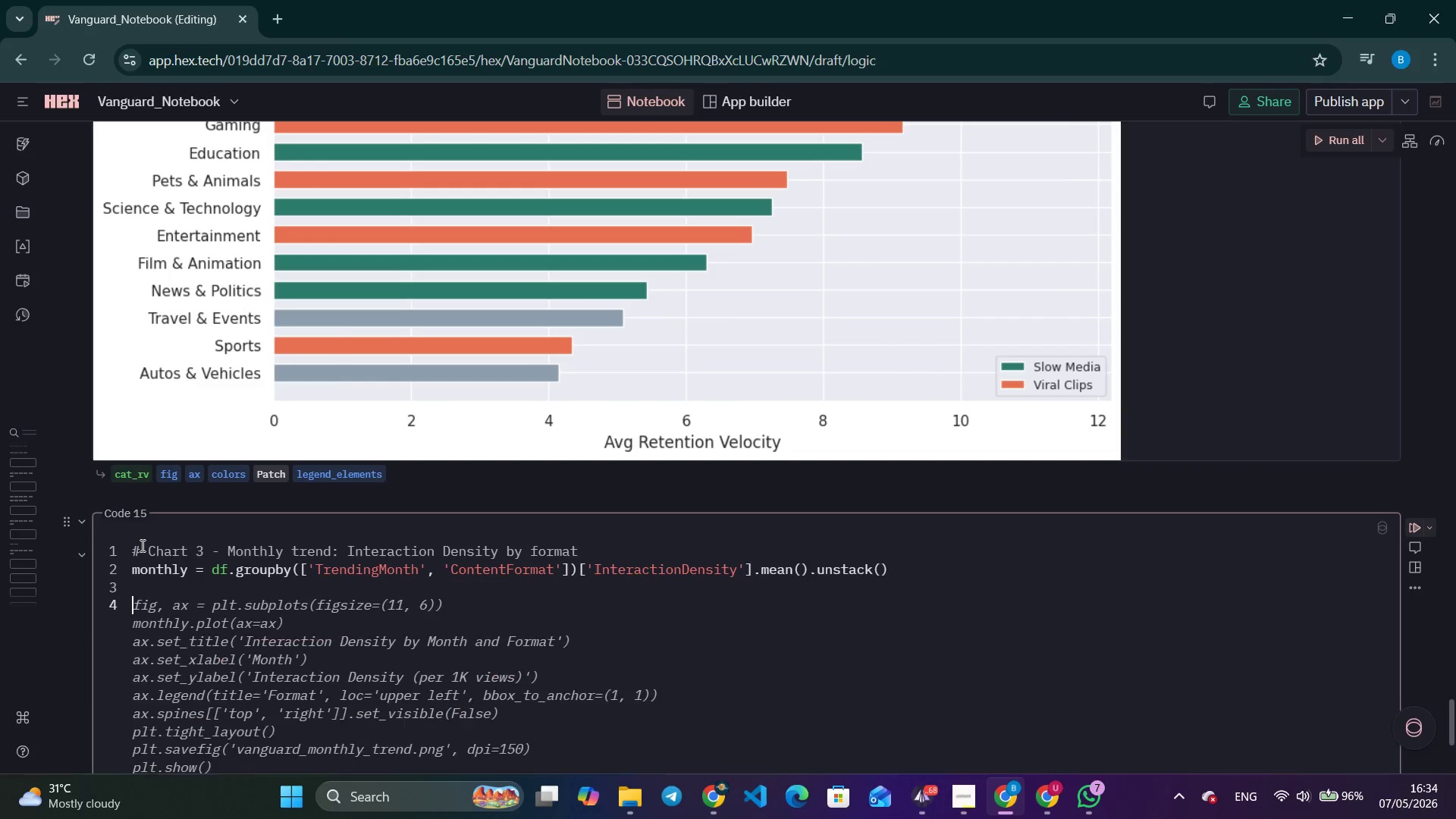 
type(fig, ax = plt.subplots(figsize=(12, 5)
 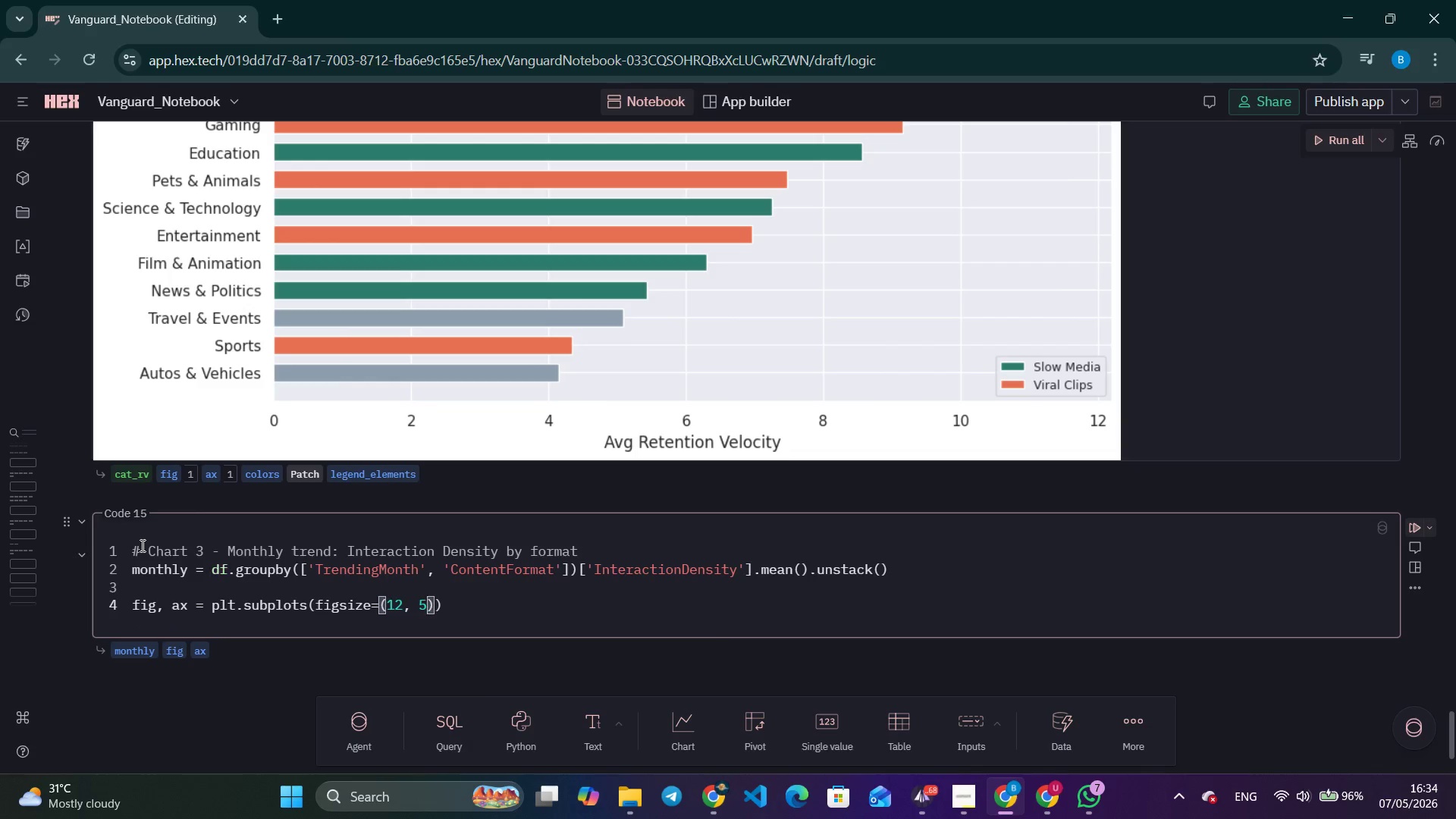 
key(ArrowRight)
 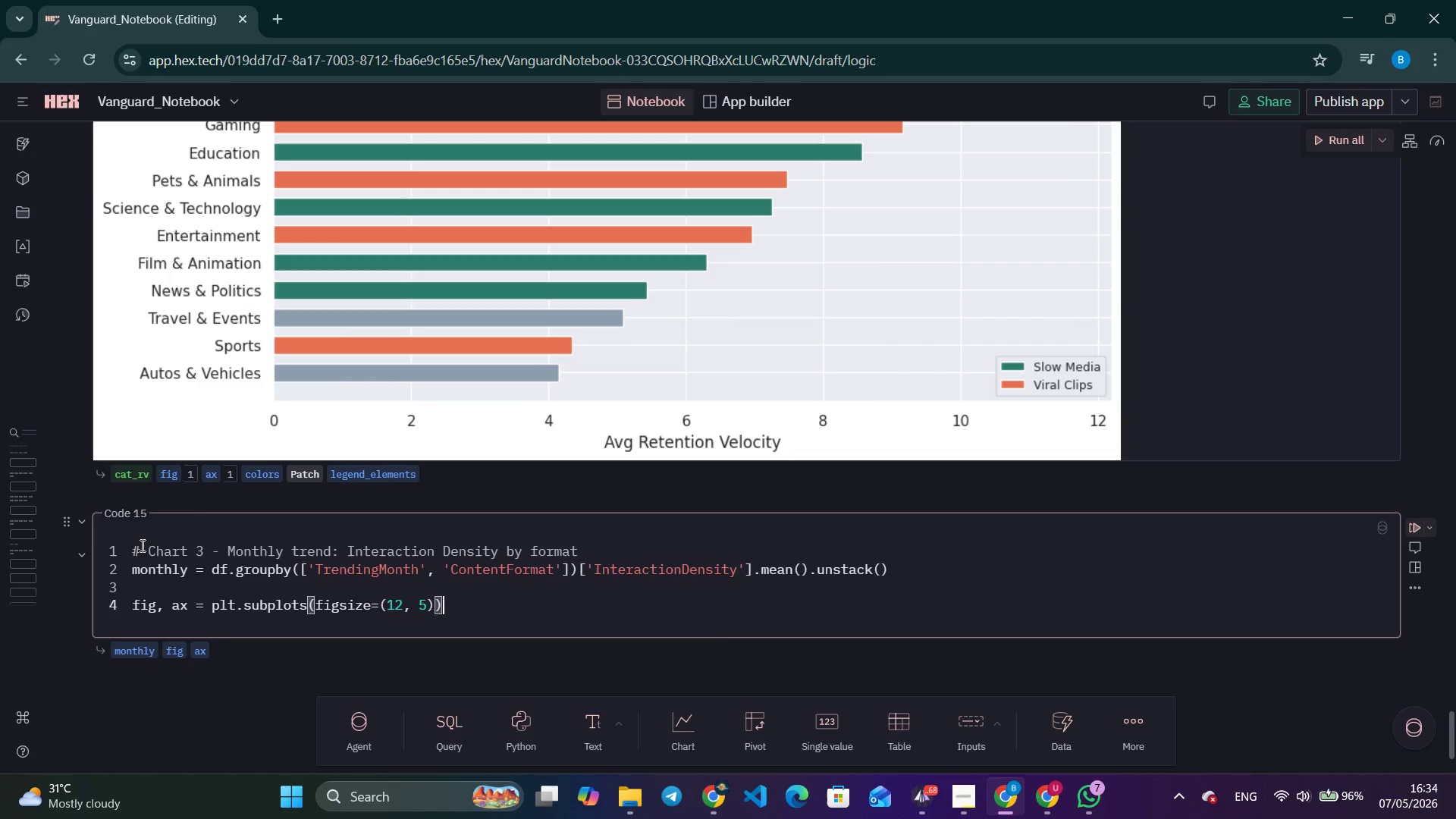 
key(ArrowRight)
 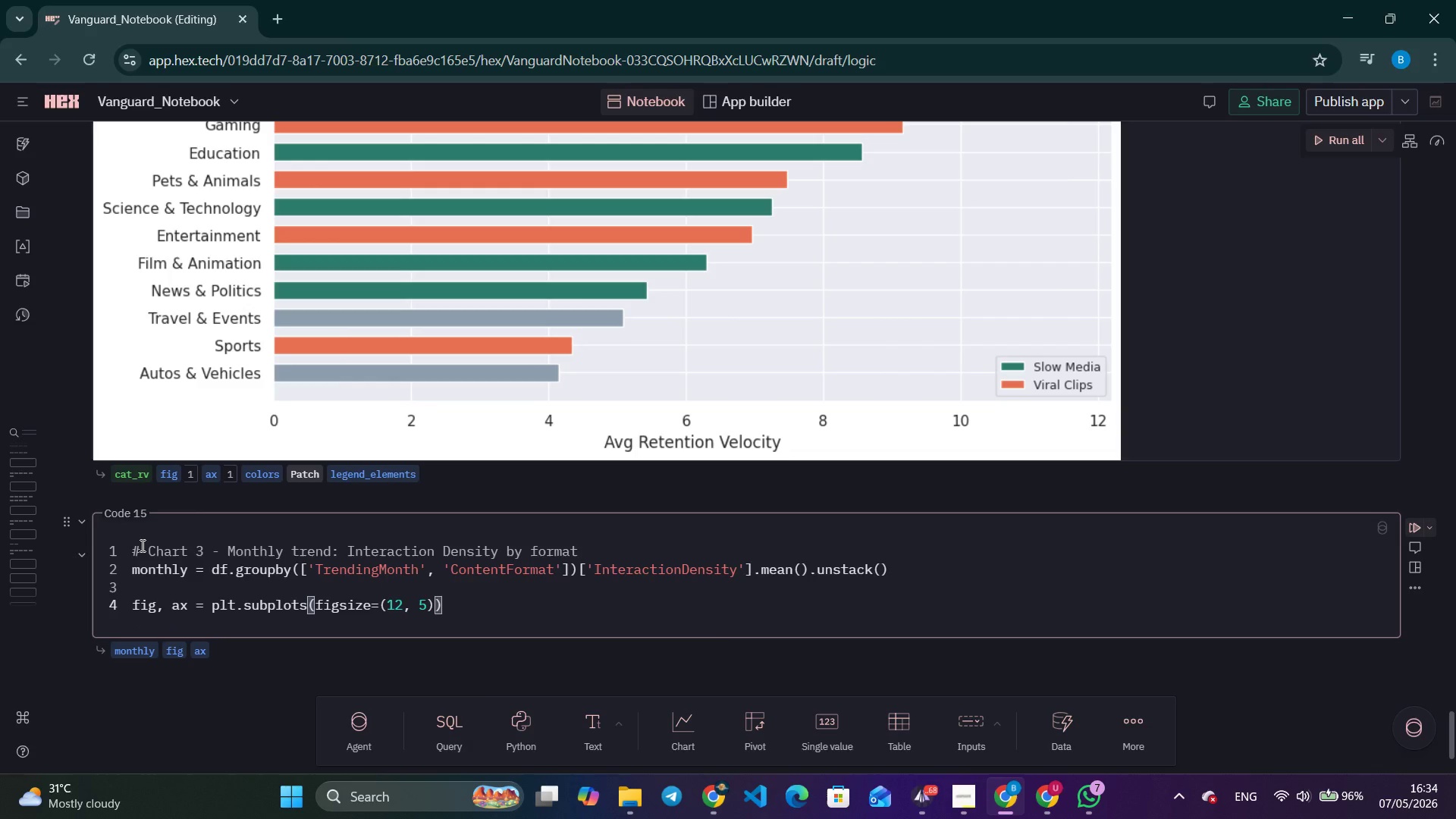 
key(Enter)
 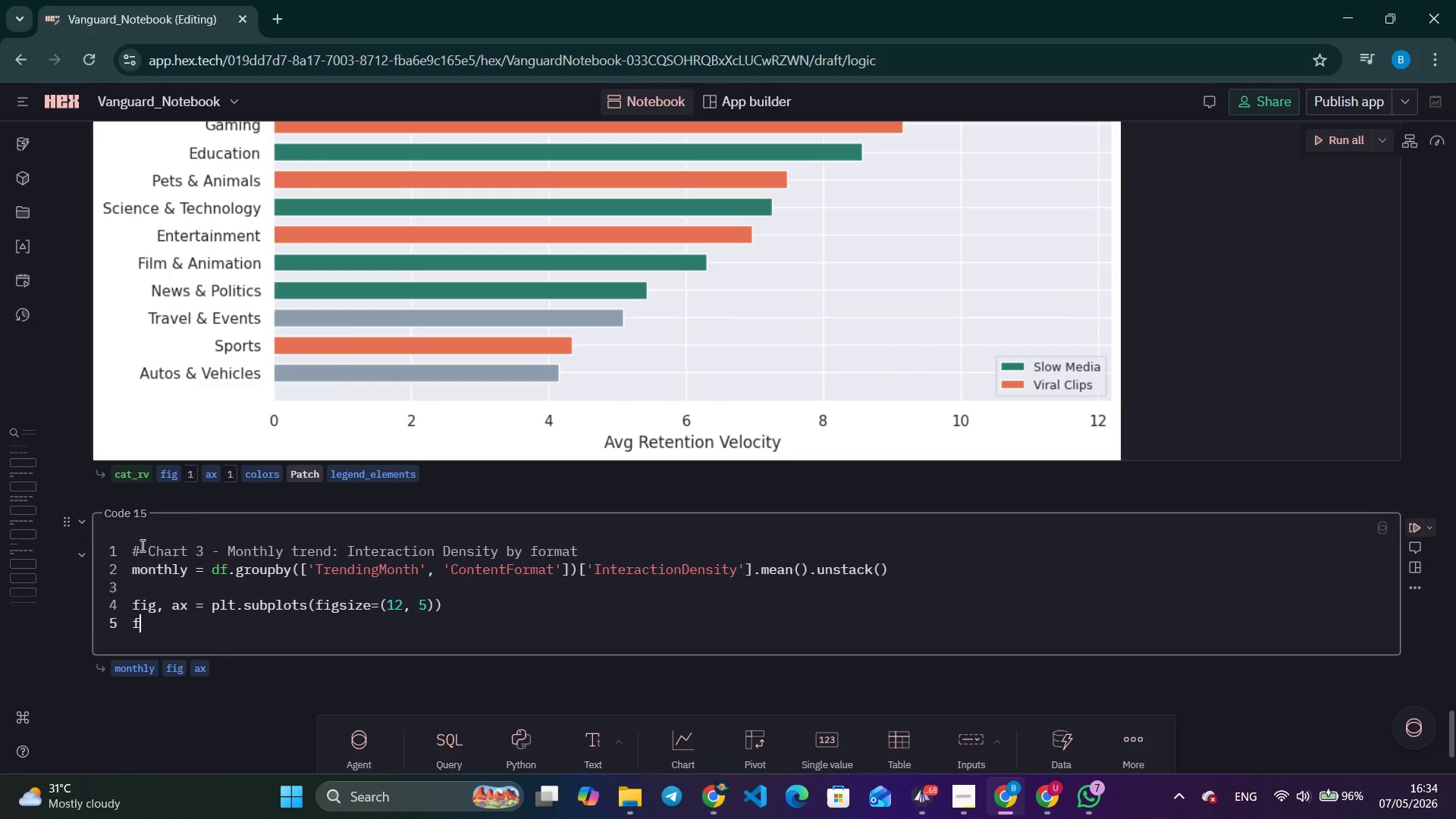 
type(for fimt)
key(Backspace)
key(Backspace)
key(Backspace)
type(mt)
key(Tab)
 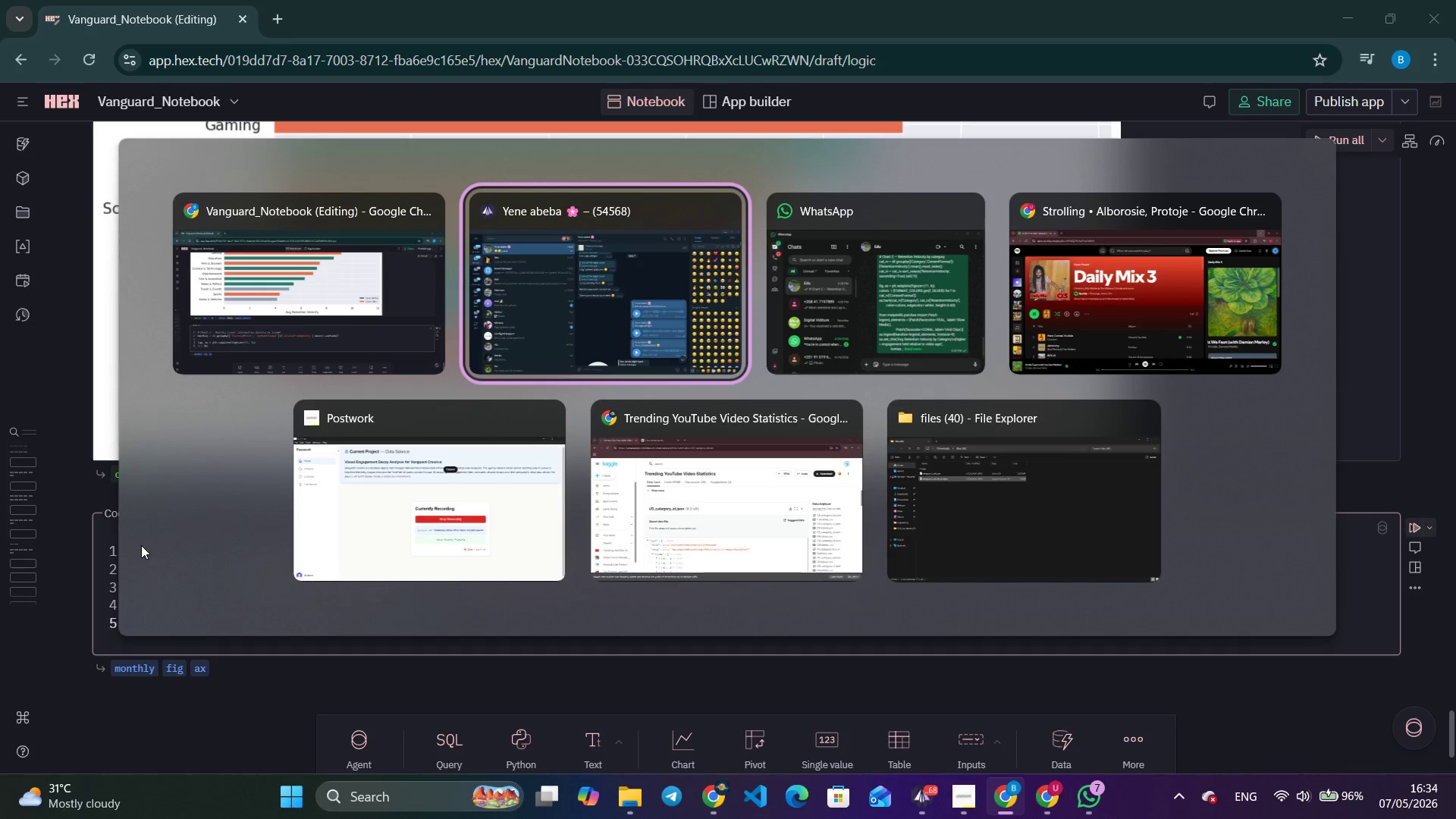 
hold_key(key=AltLeft, duration=0.83)
 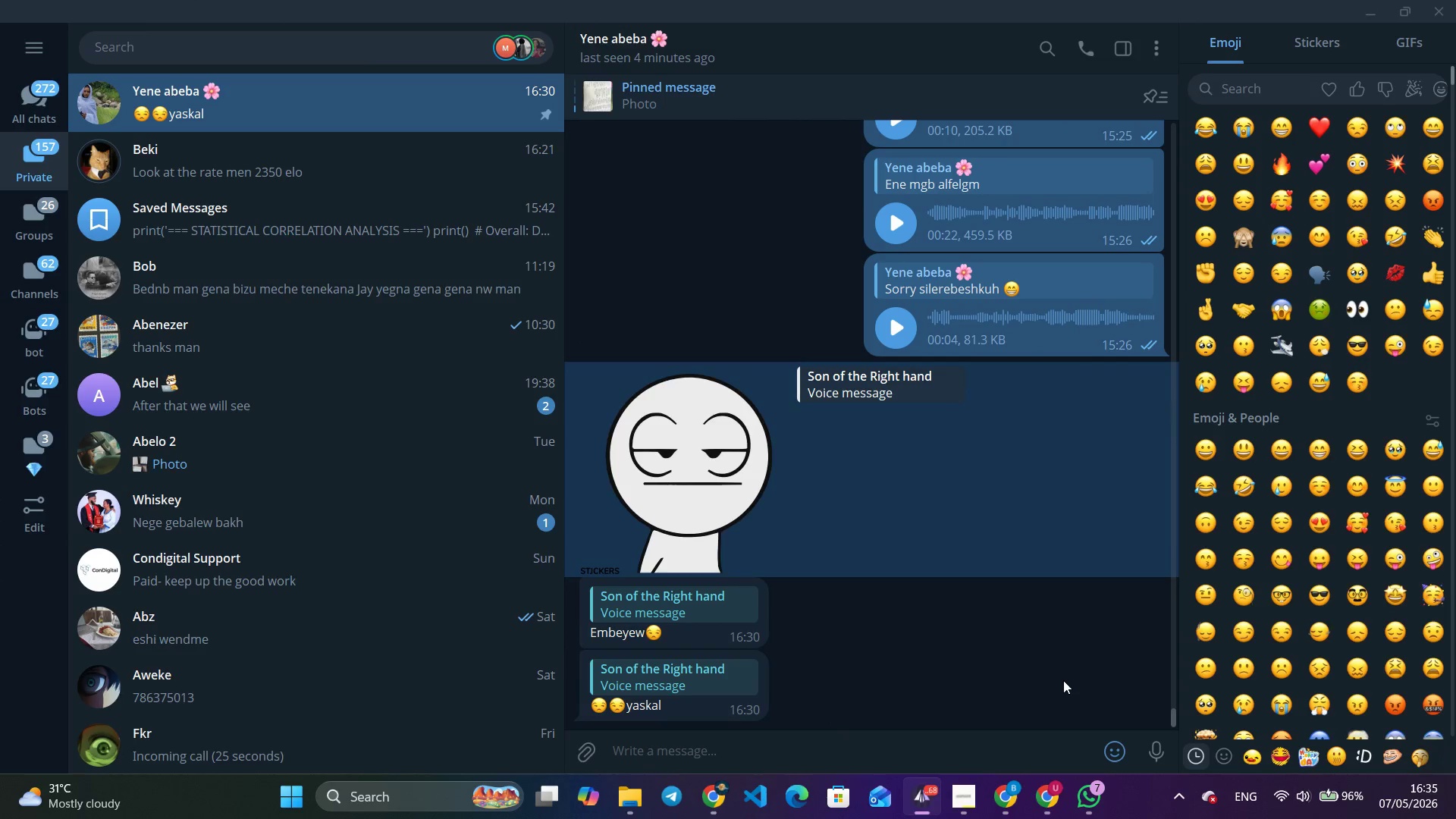 
wait(5.48)
 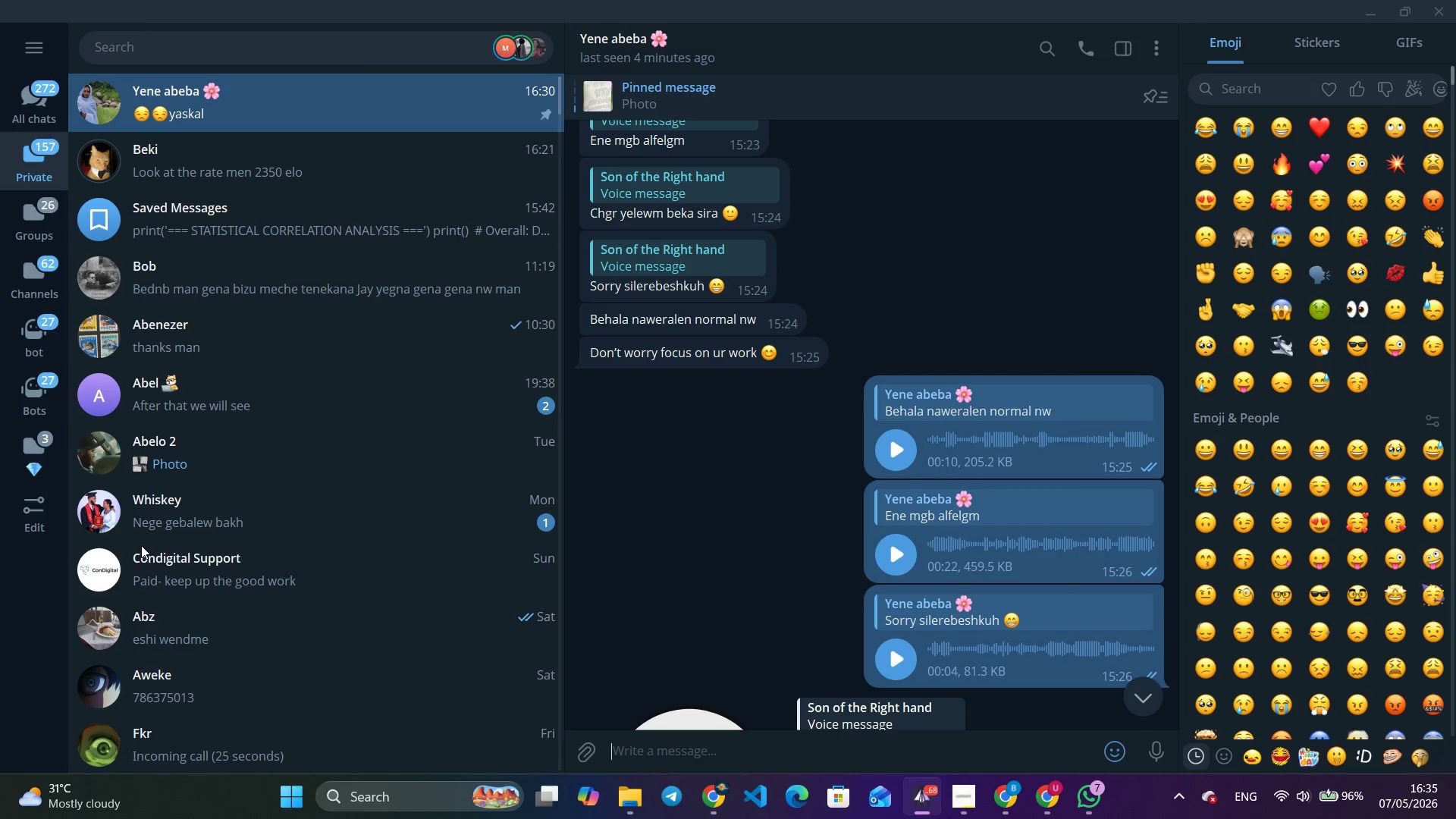 
left_click([681, 679])
 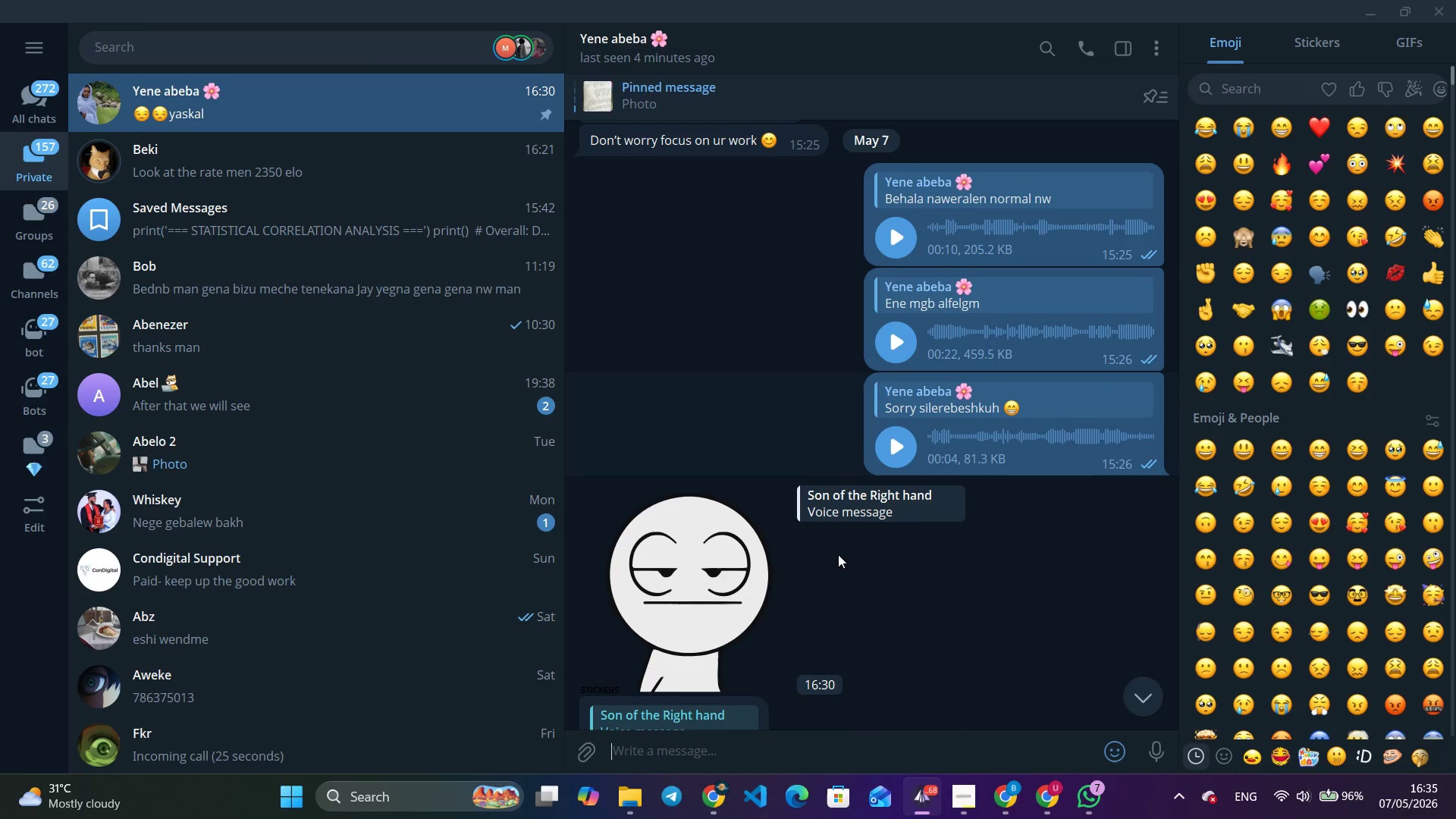 
left_click([878, 494])
 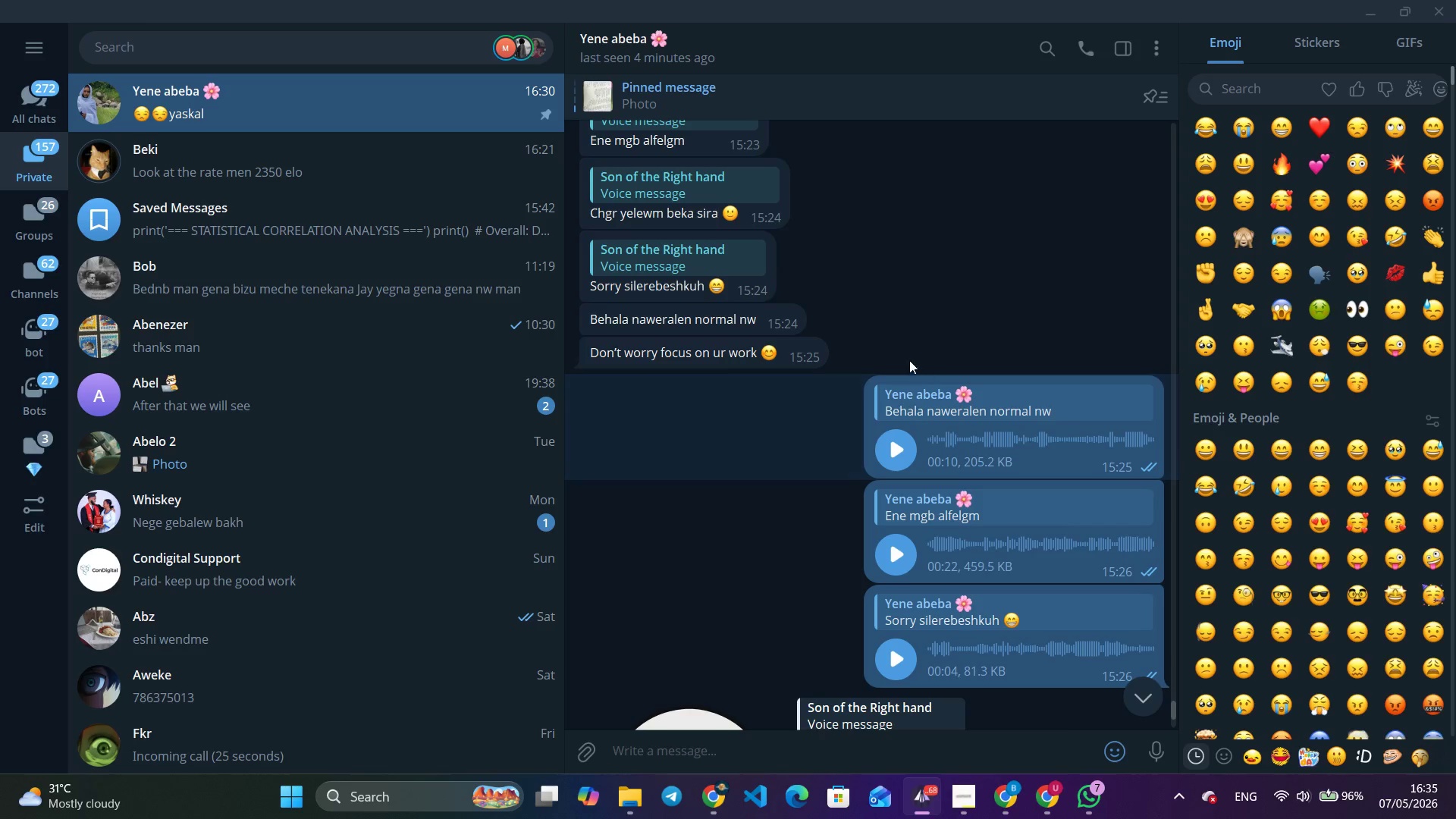 
double_click([905, 441])
 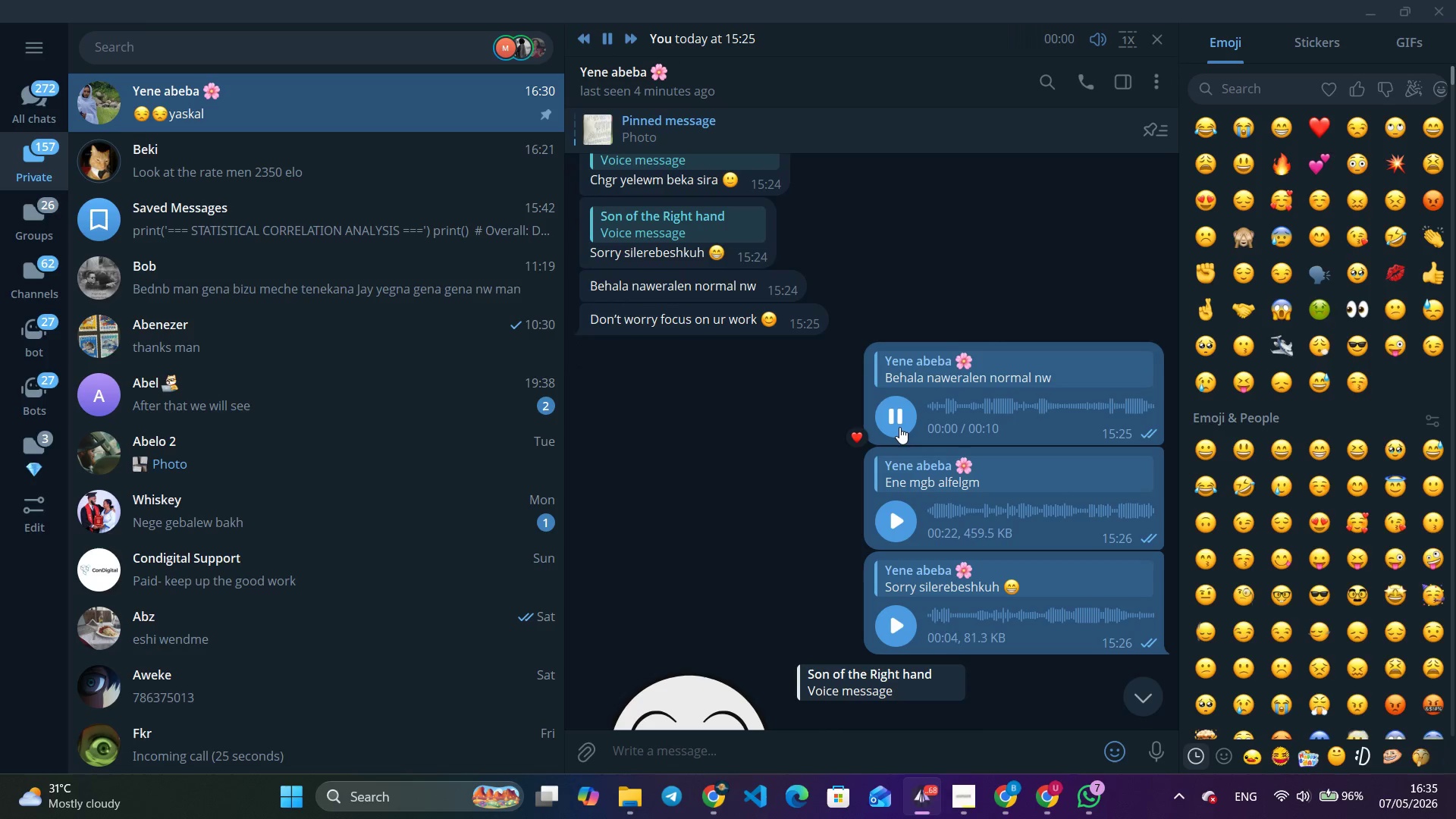 
left_click([1049, 798])
 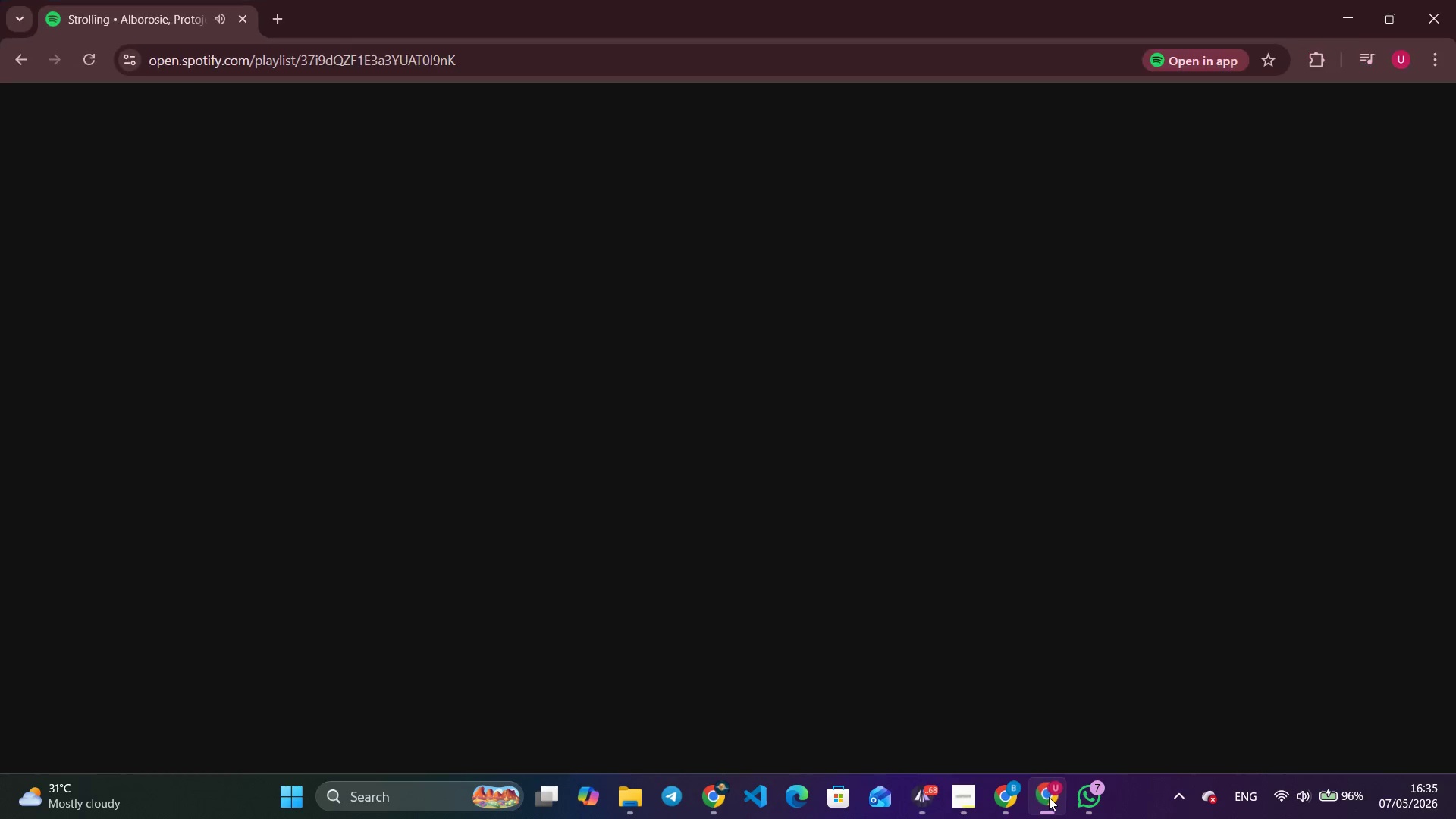 
key(Space)
 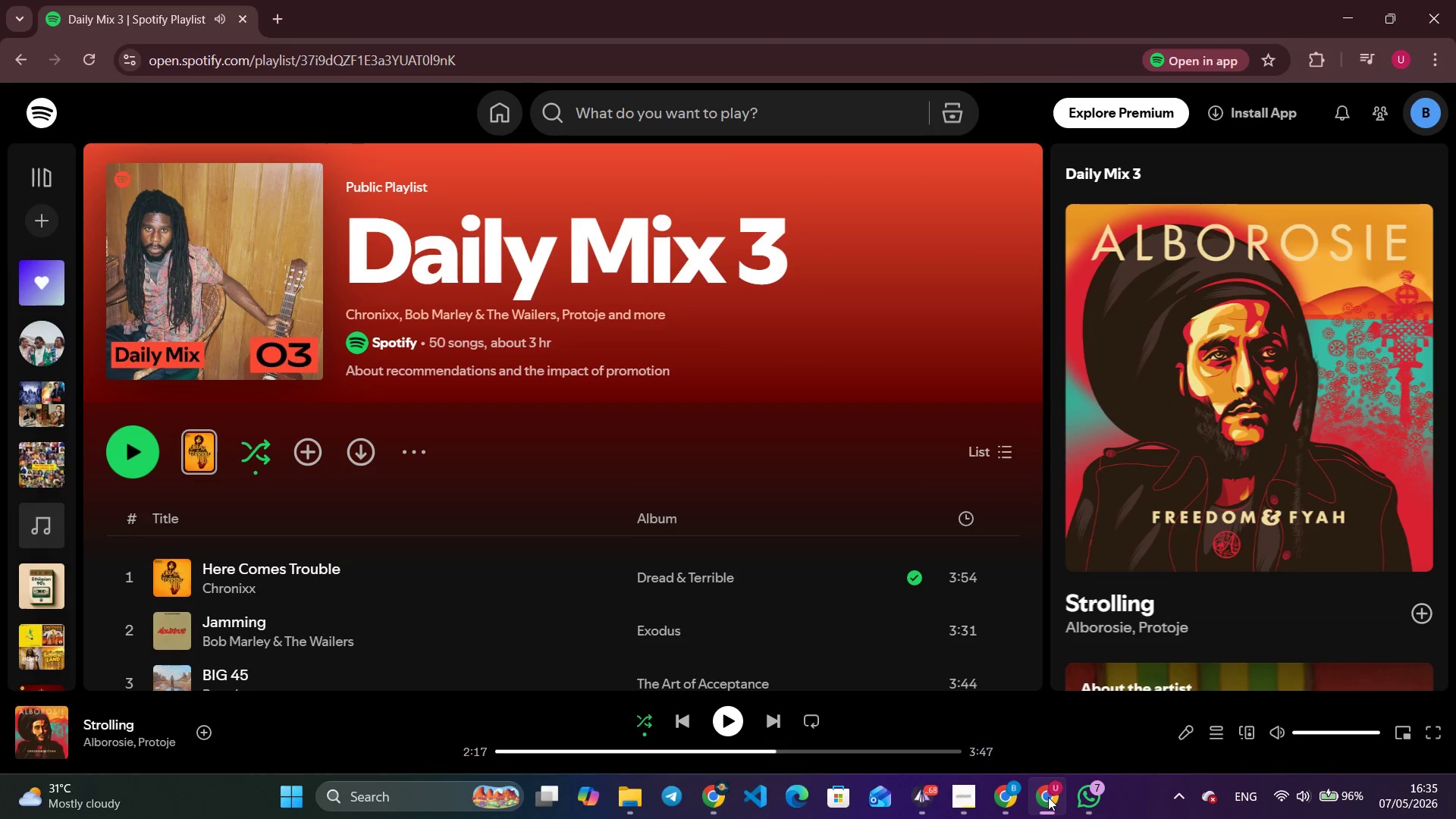 
left_click([1048, 797])
 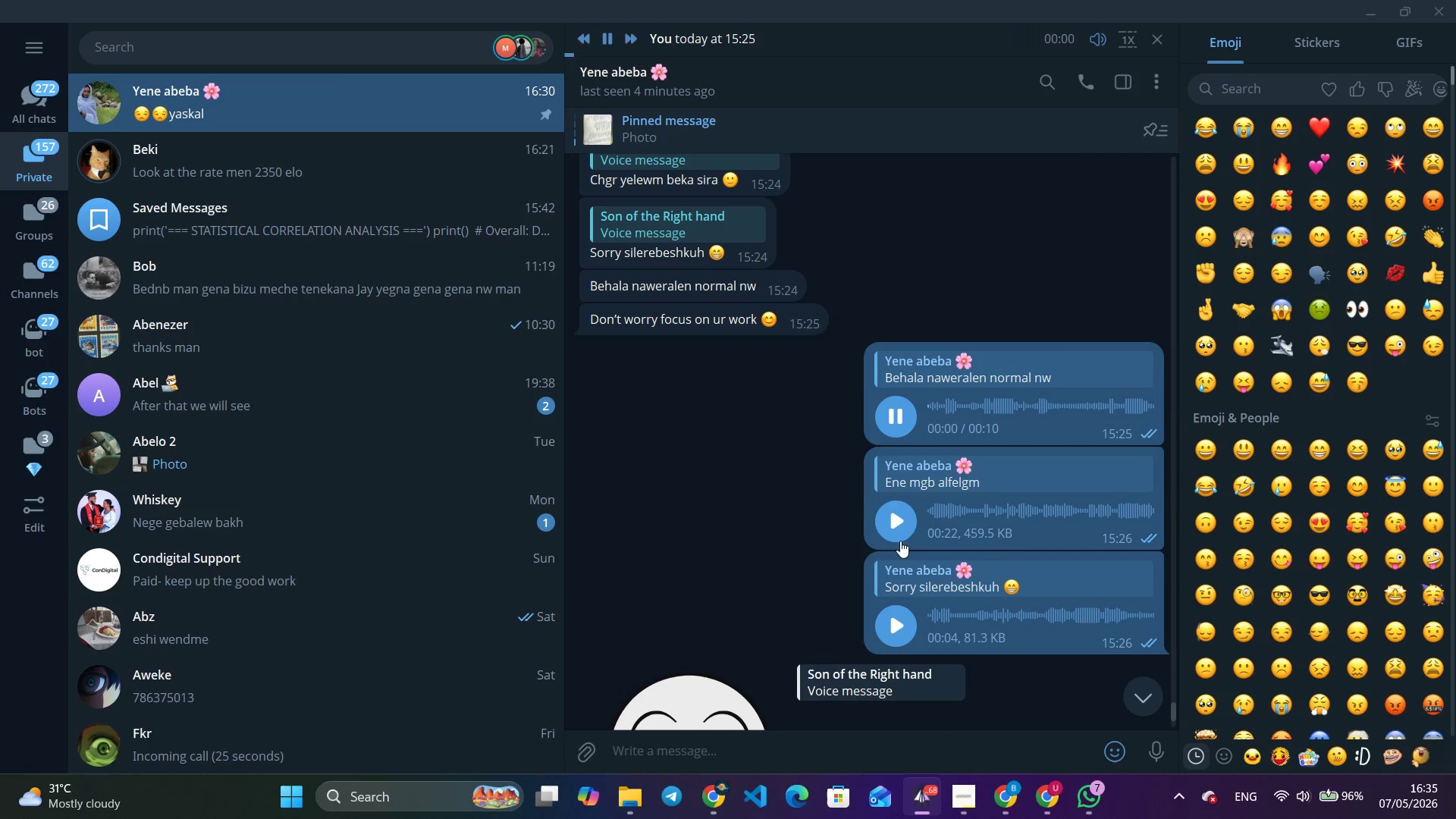 
mouse_move([902, 450])
 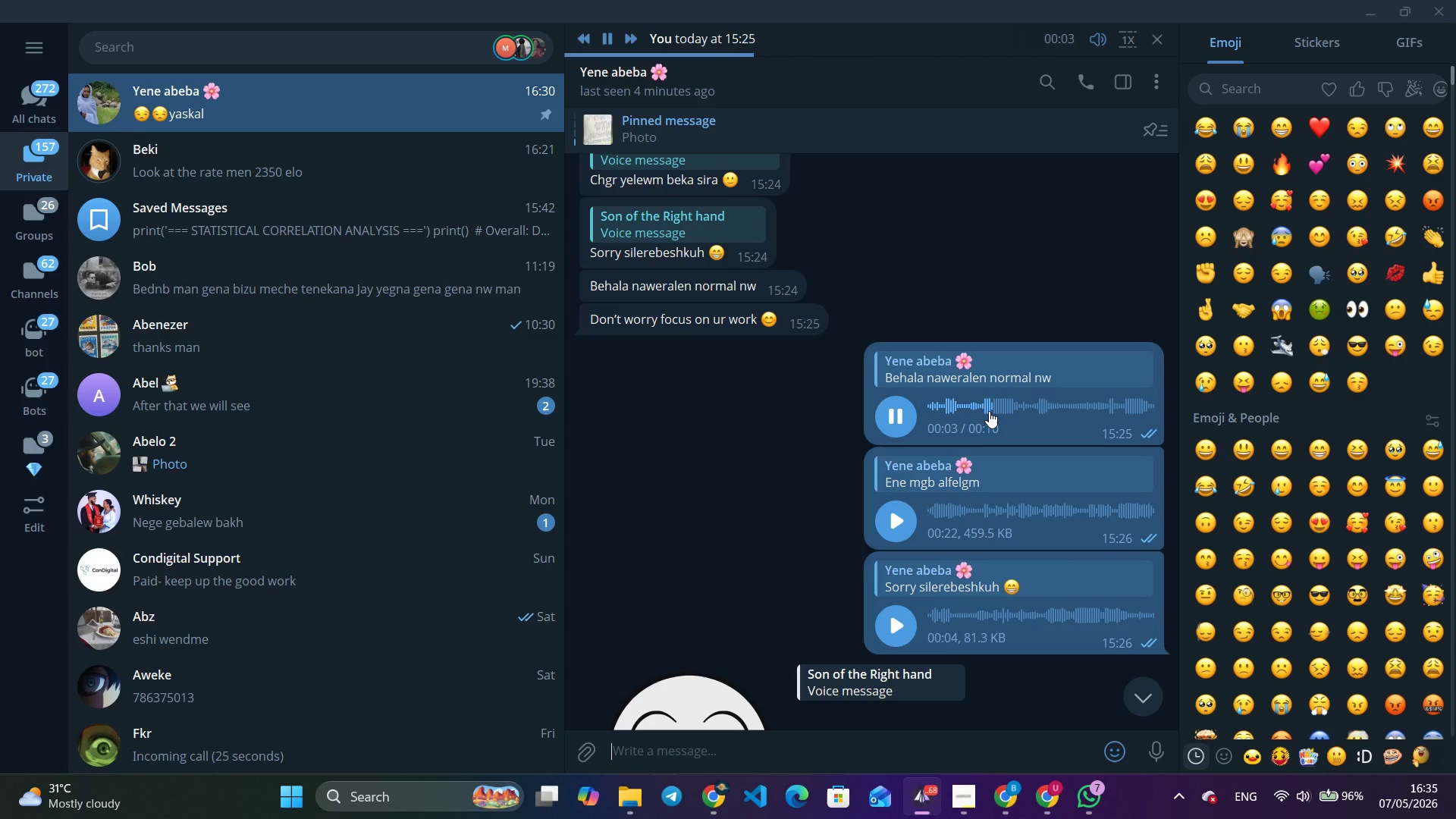 
left_click_drag(start_coordinate=[989, 410], to_coordinate=[861, 431])
 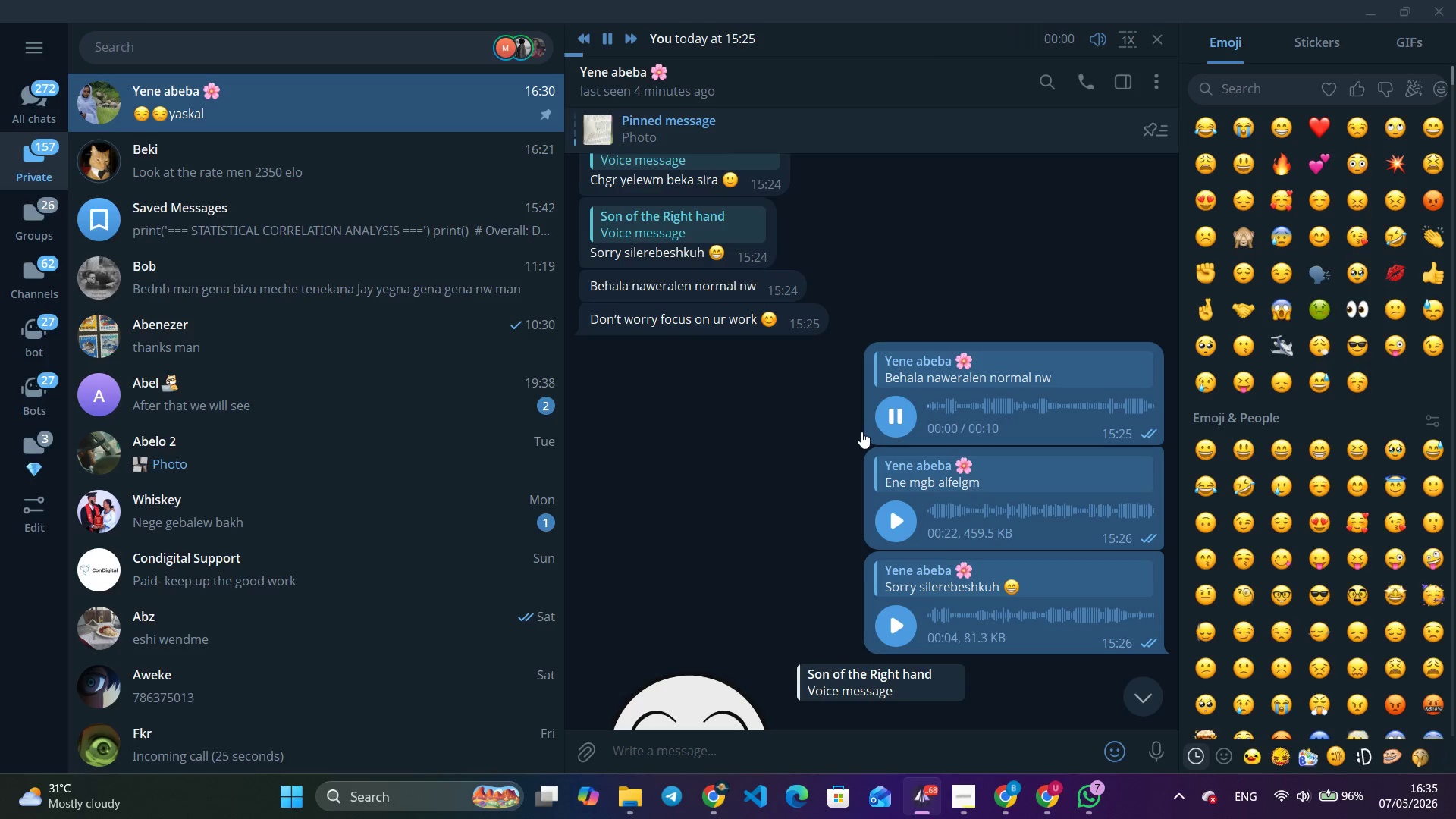 
hold_key(key=VolumeUp, duration=1.51)
 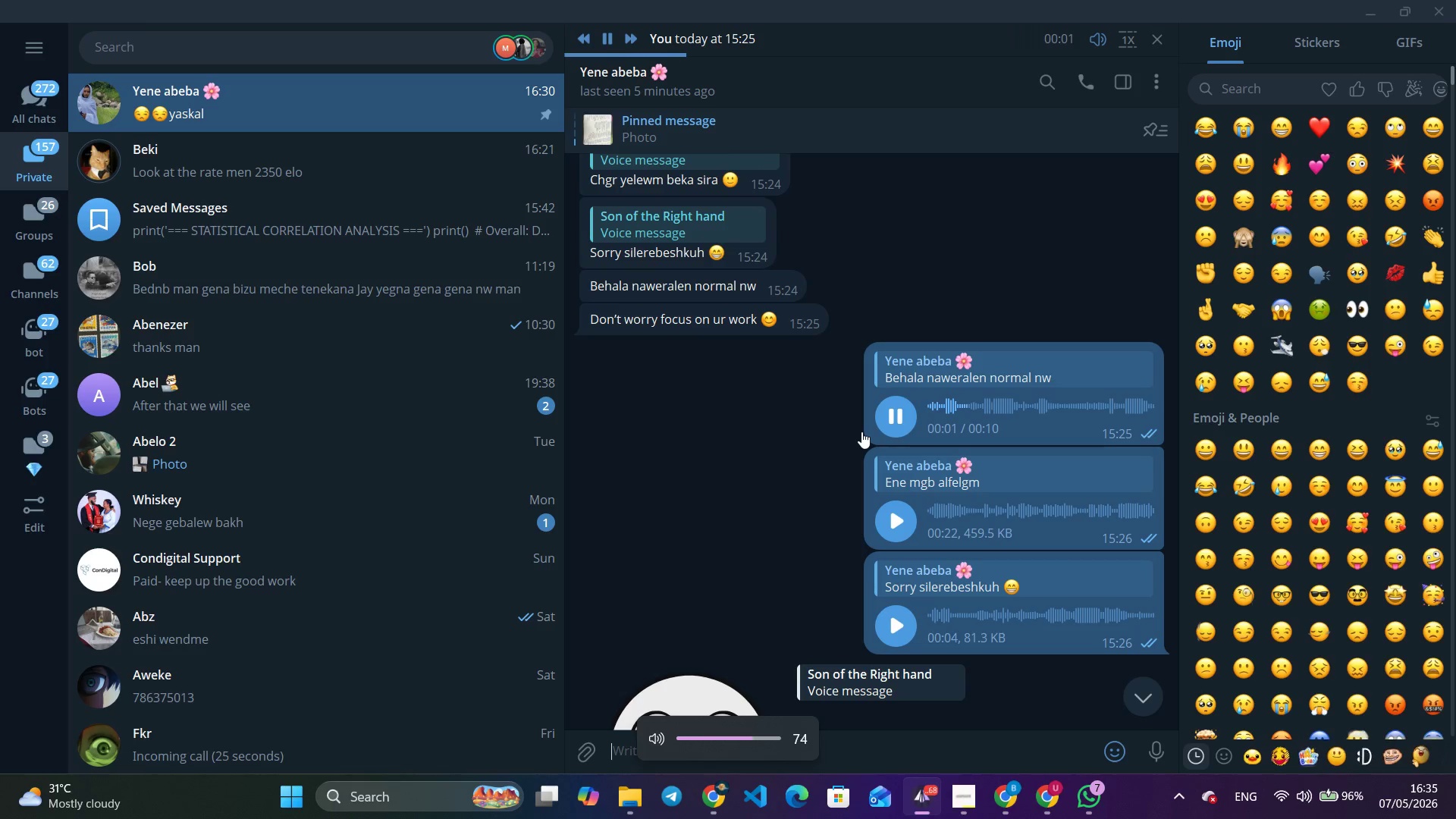 
key(VolumeUp)
 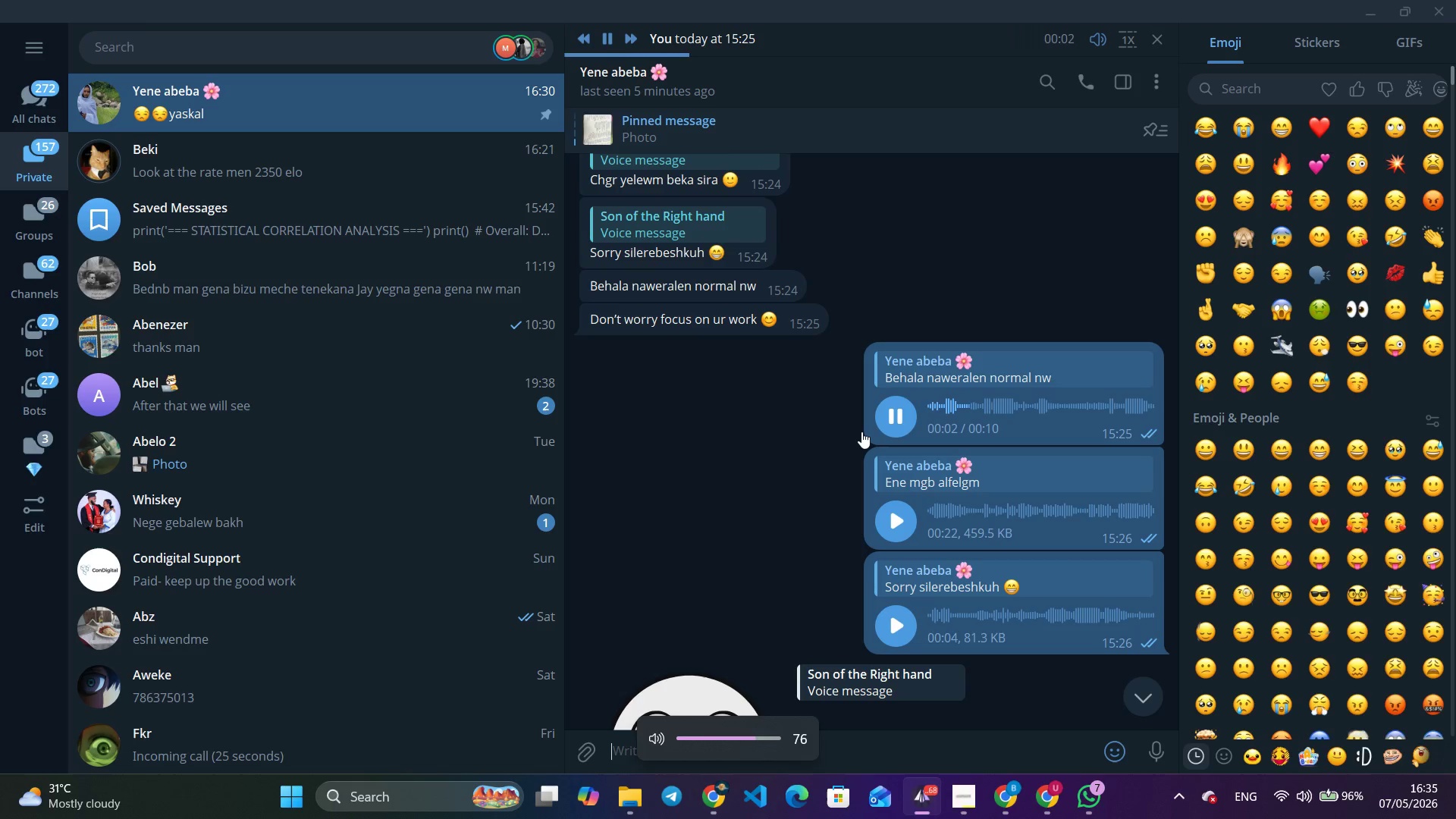 
key(VolumeUp)
 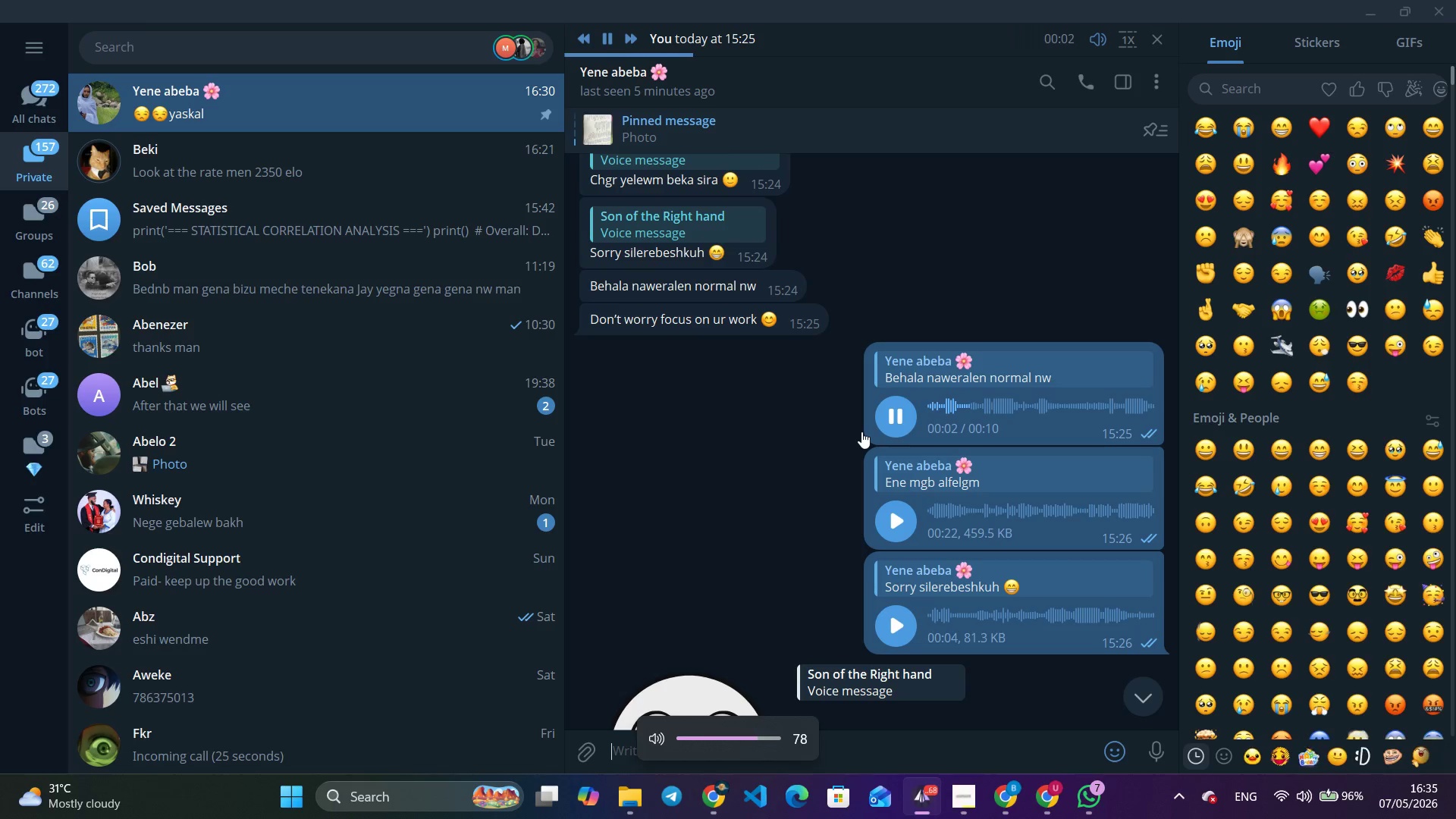 
key(VolumeUp)
 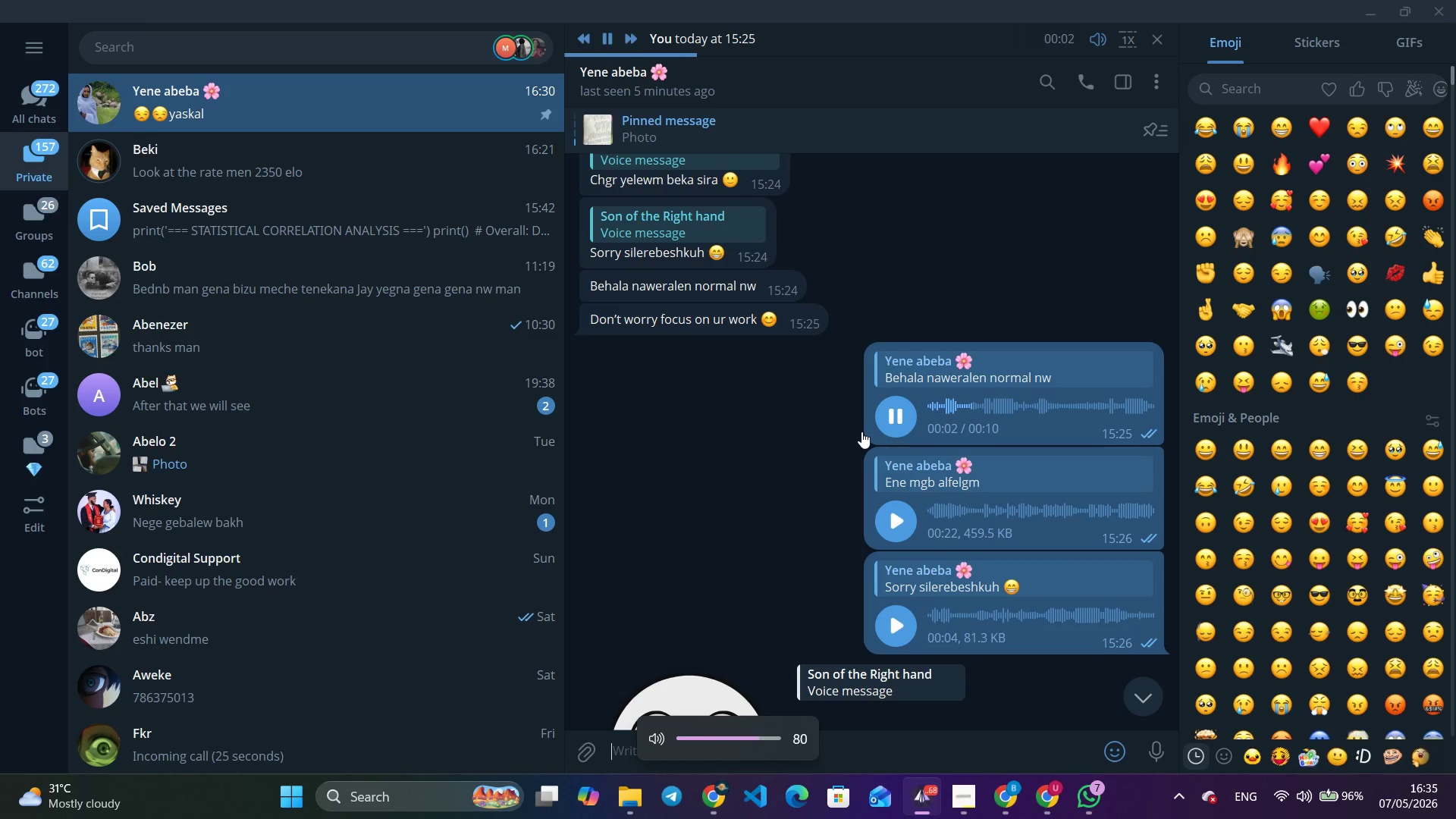 
key(VolumeUp)
 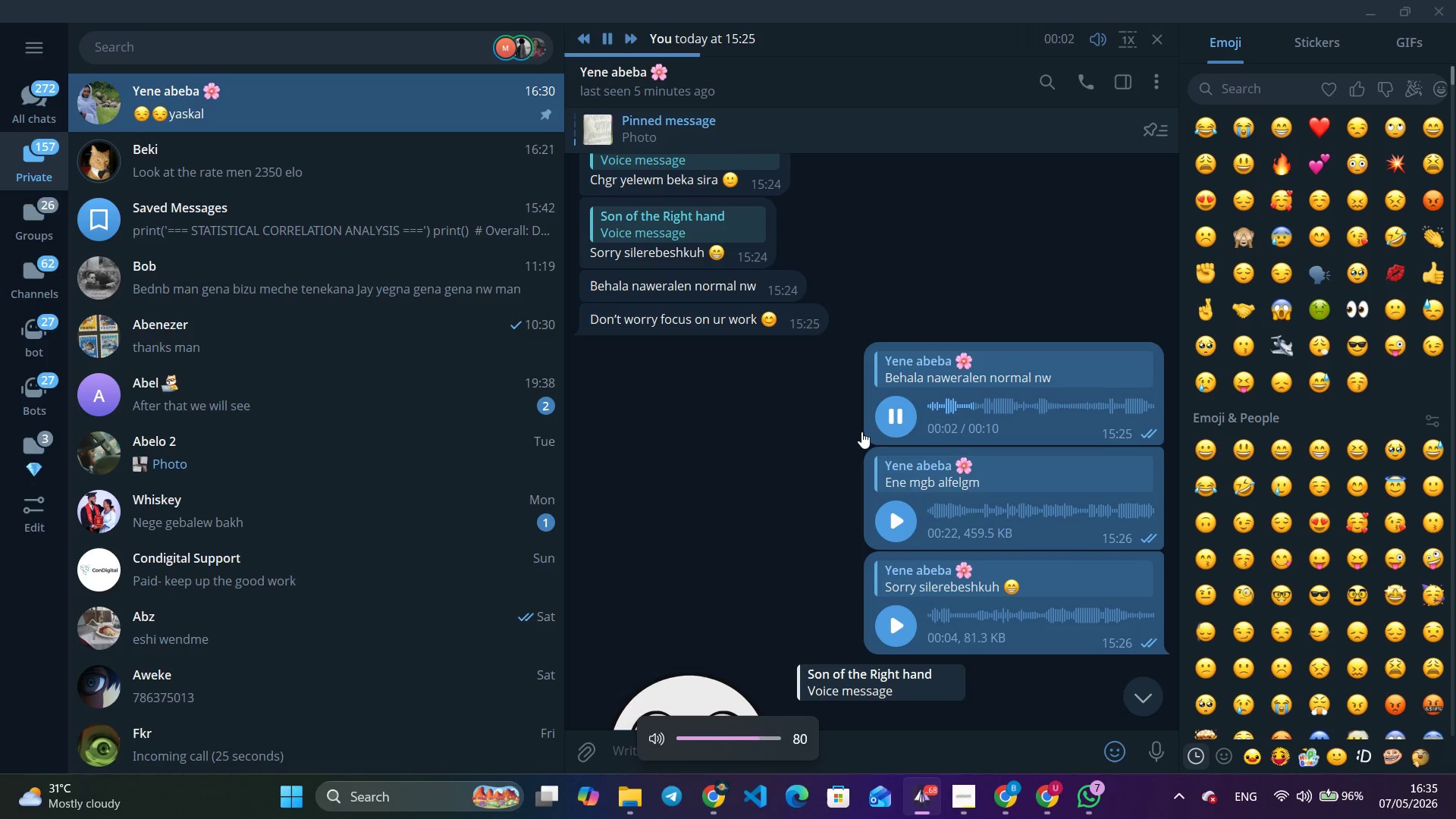 
key(VolumeUp)
 